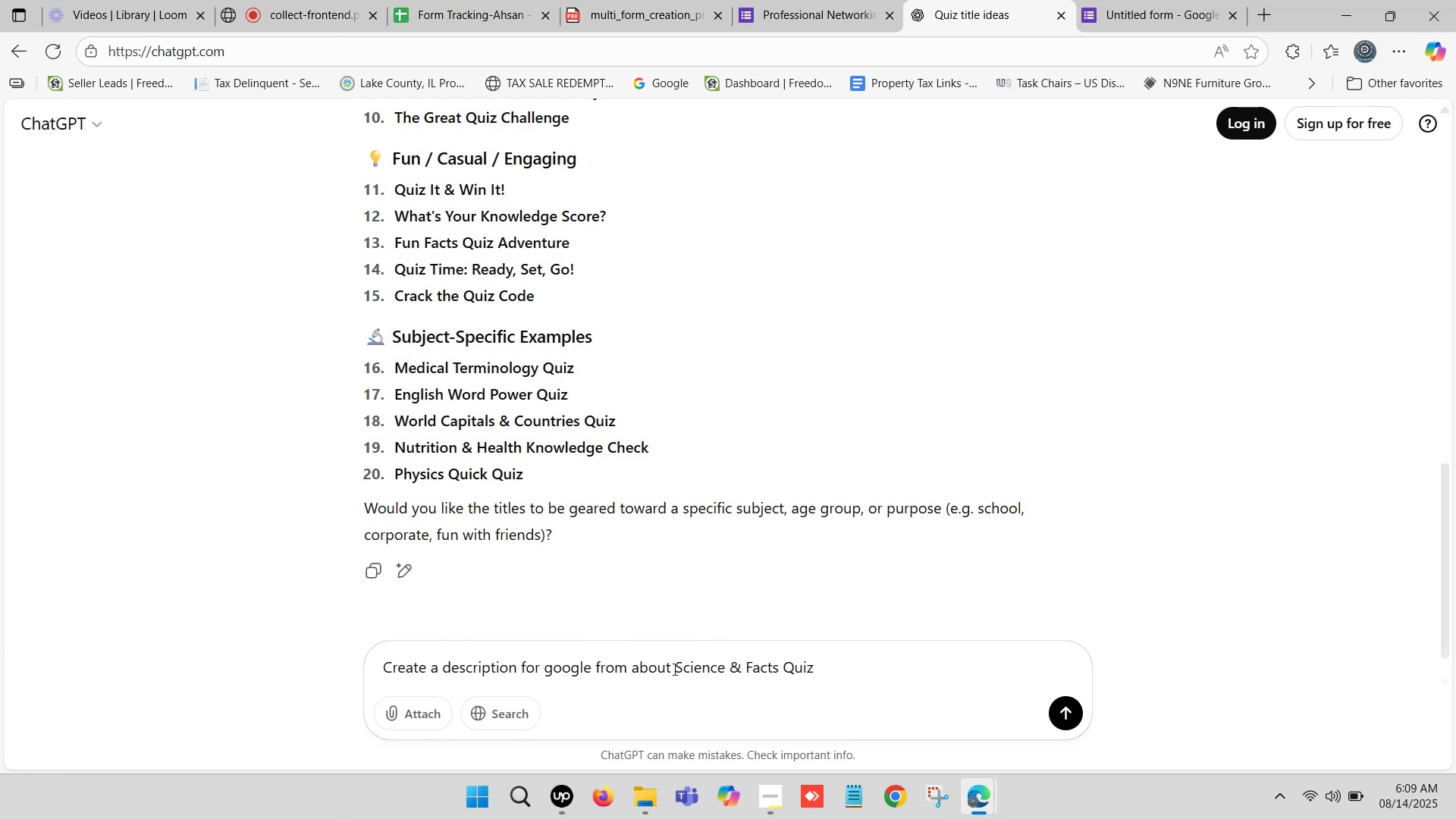 
key(Space)
 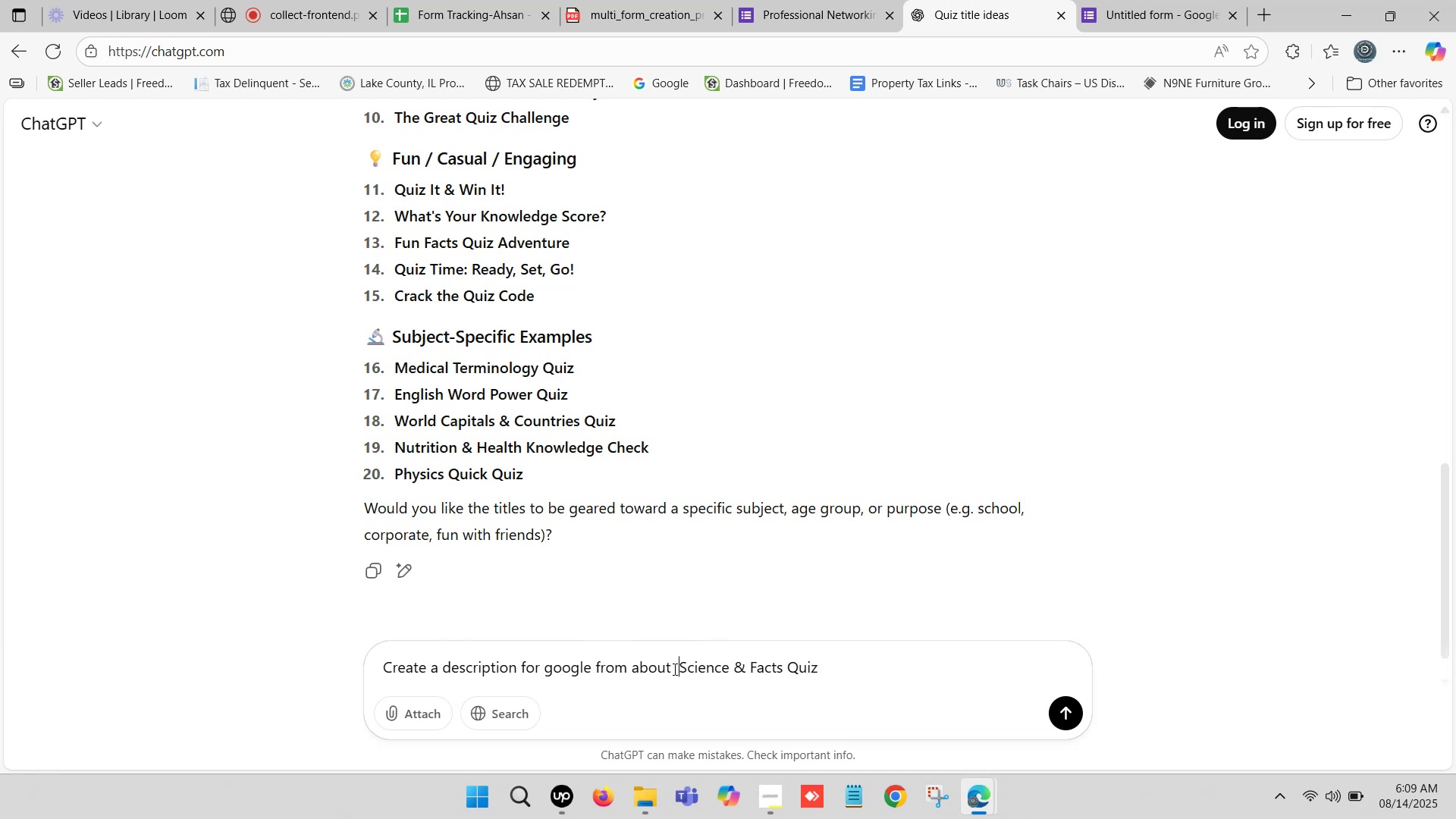 
key(Minus)
 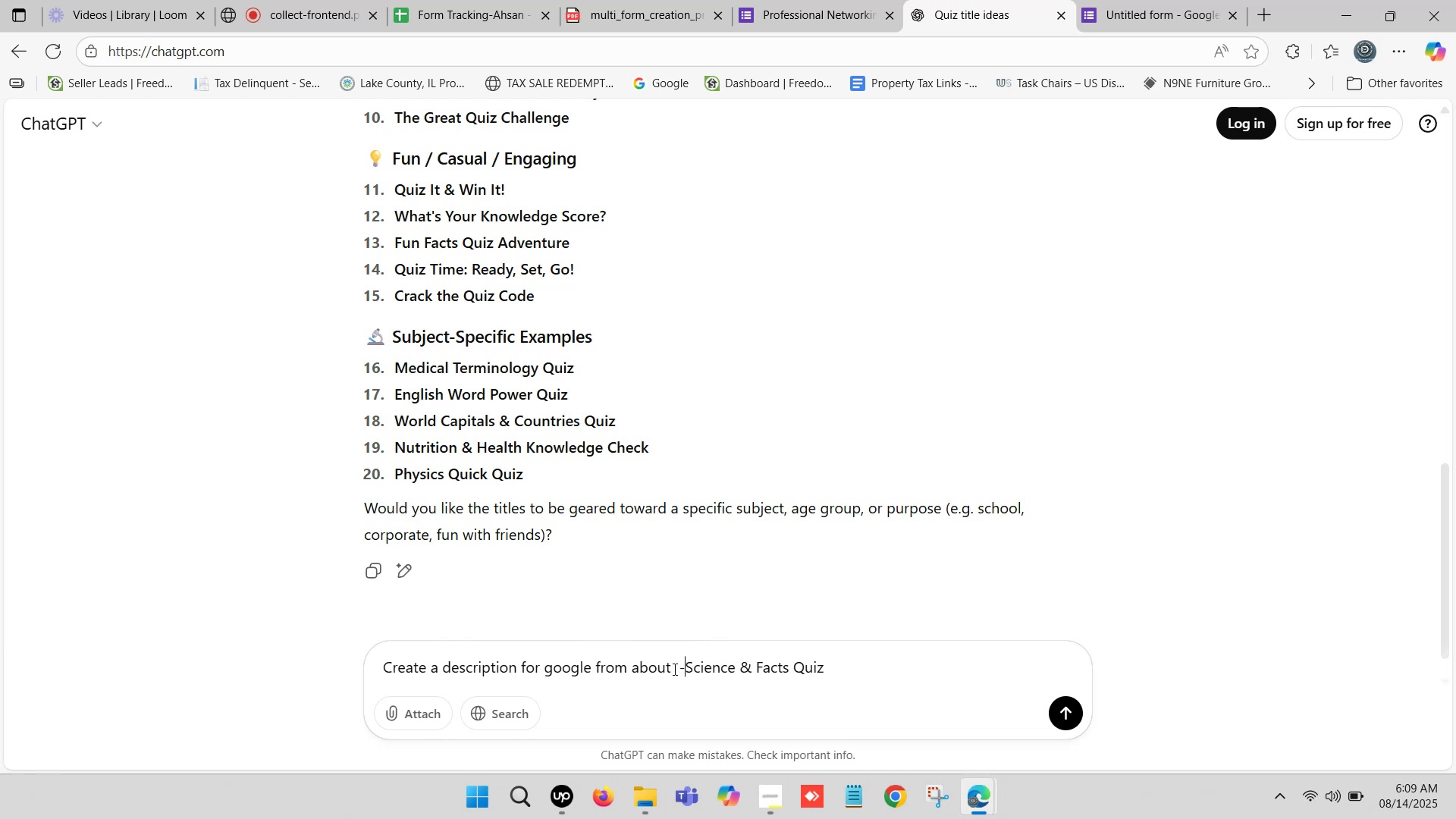 
key(Space)
 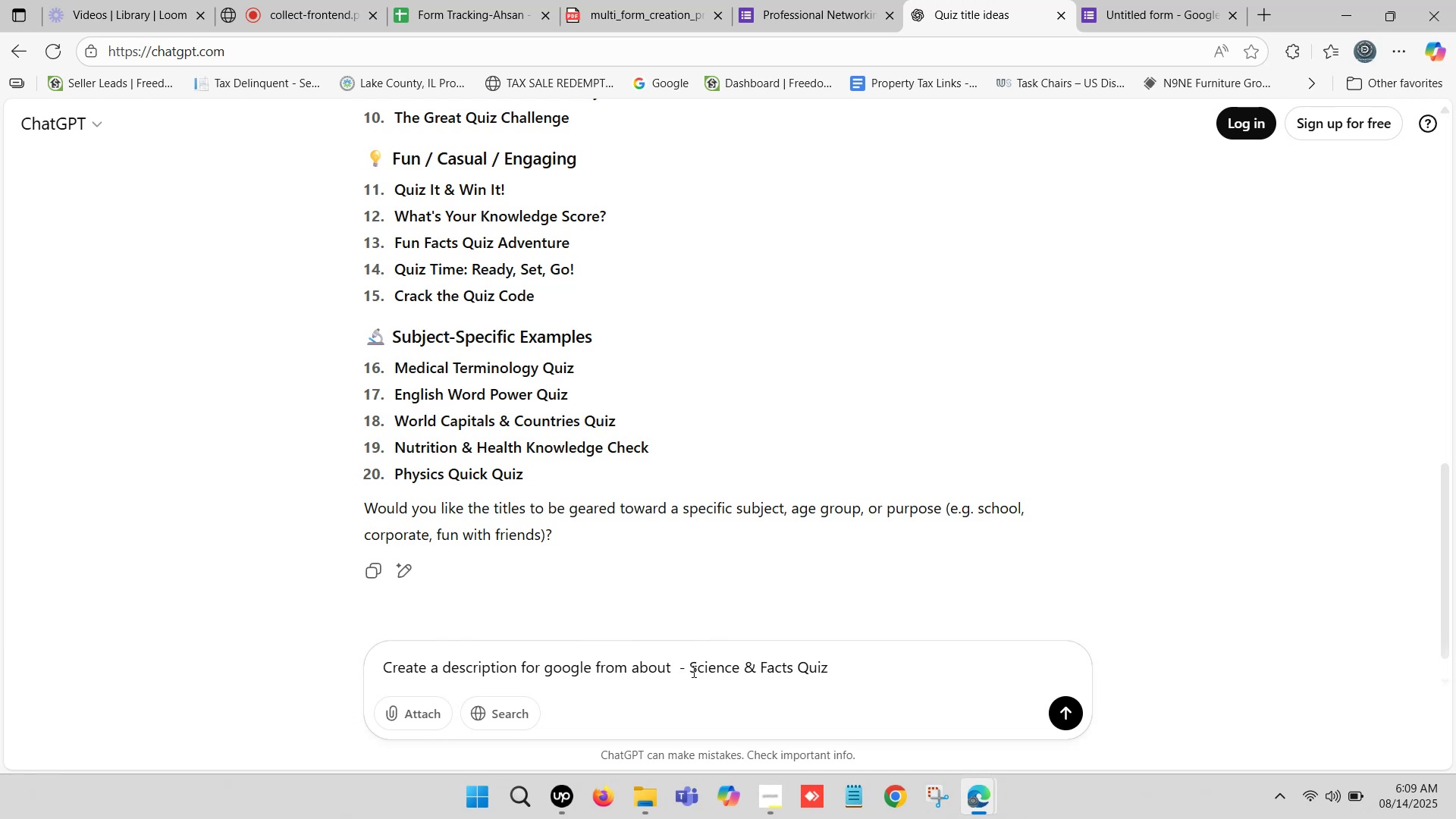 
key(Enter)
 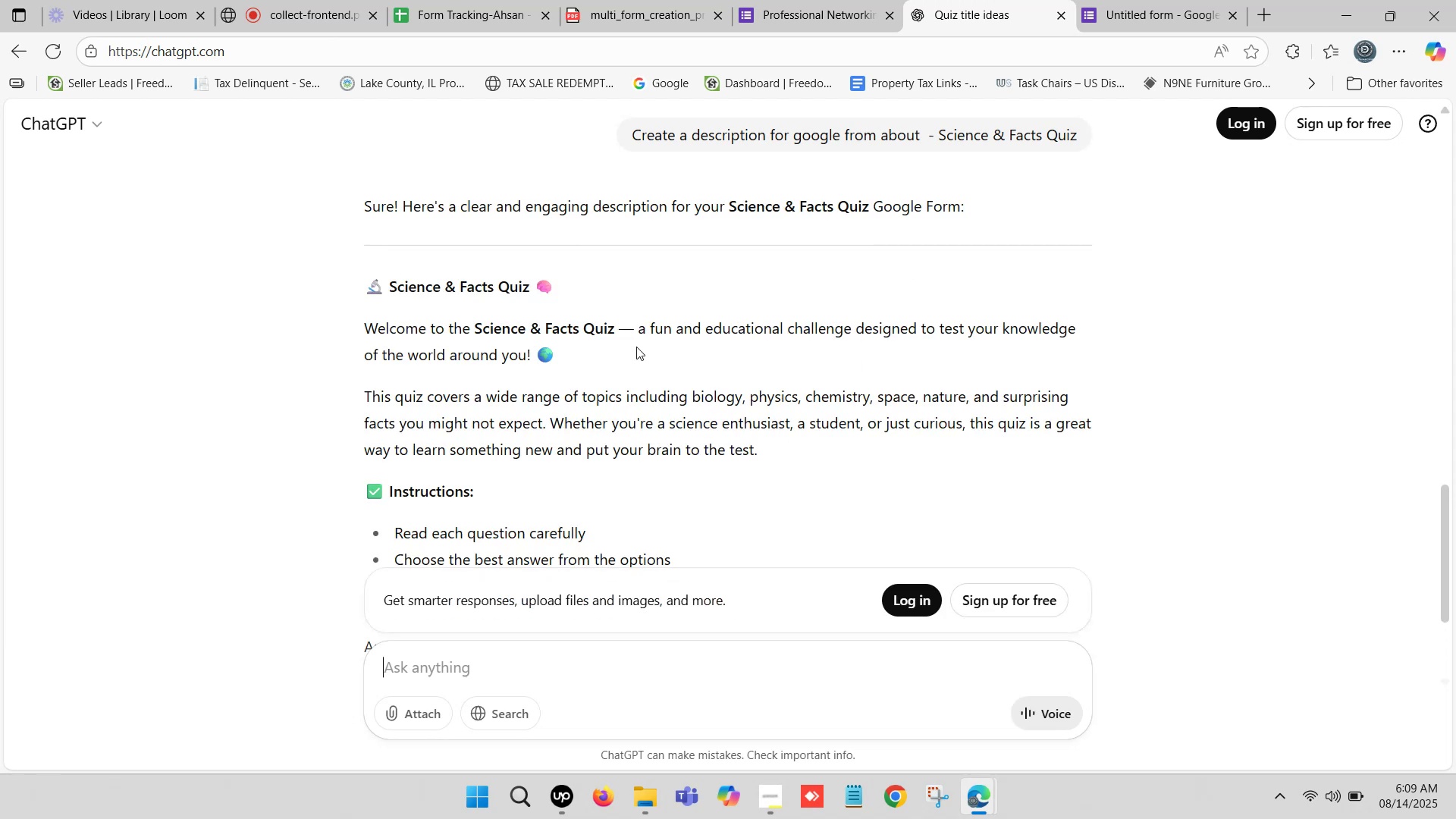 
wait(11.12)
 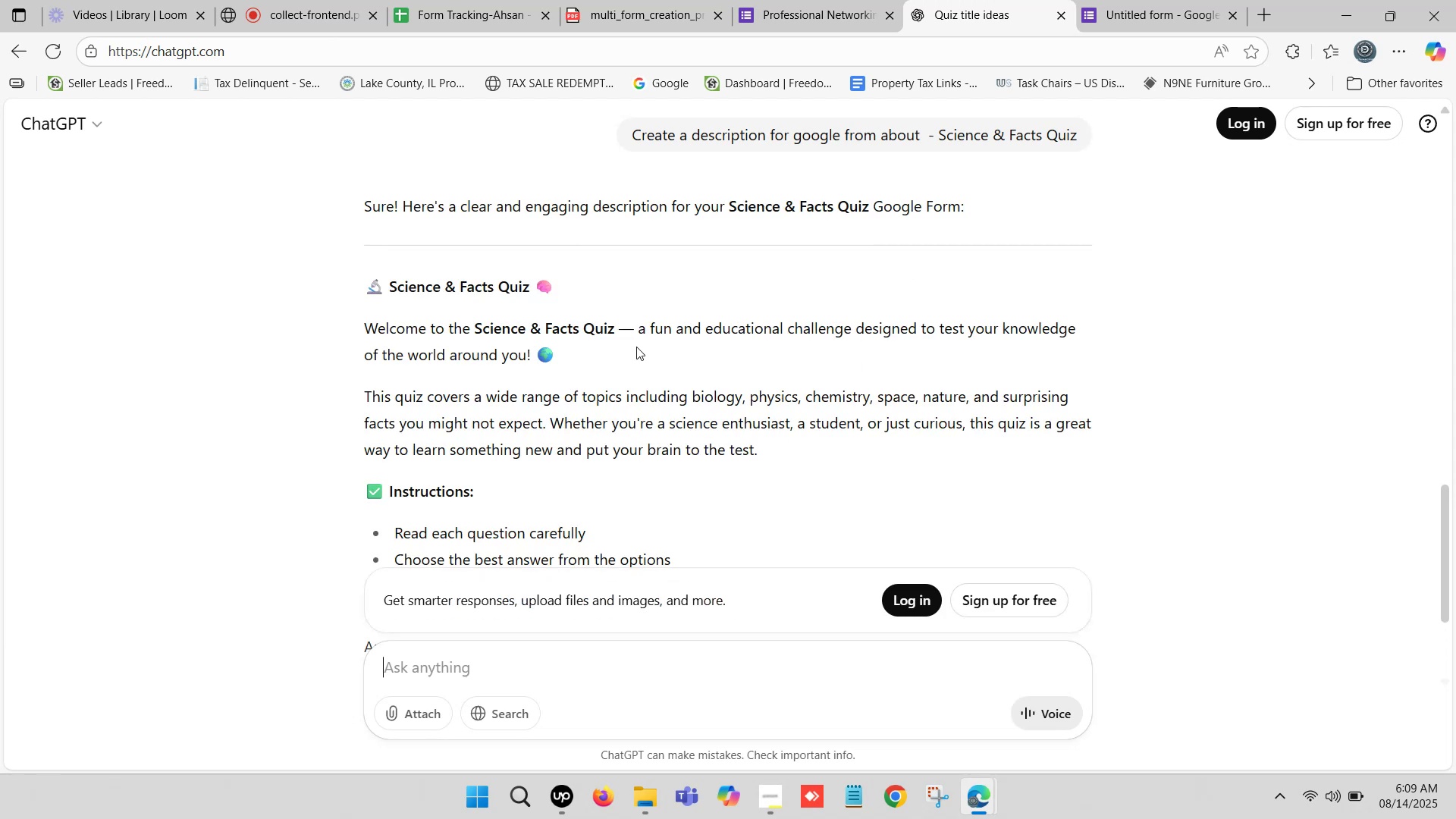 
scroll: coordinate [639, 431], scroll_direction: down, amount: 1.0
 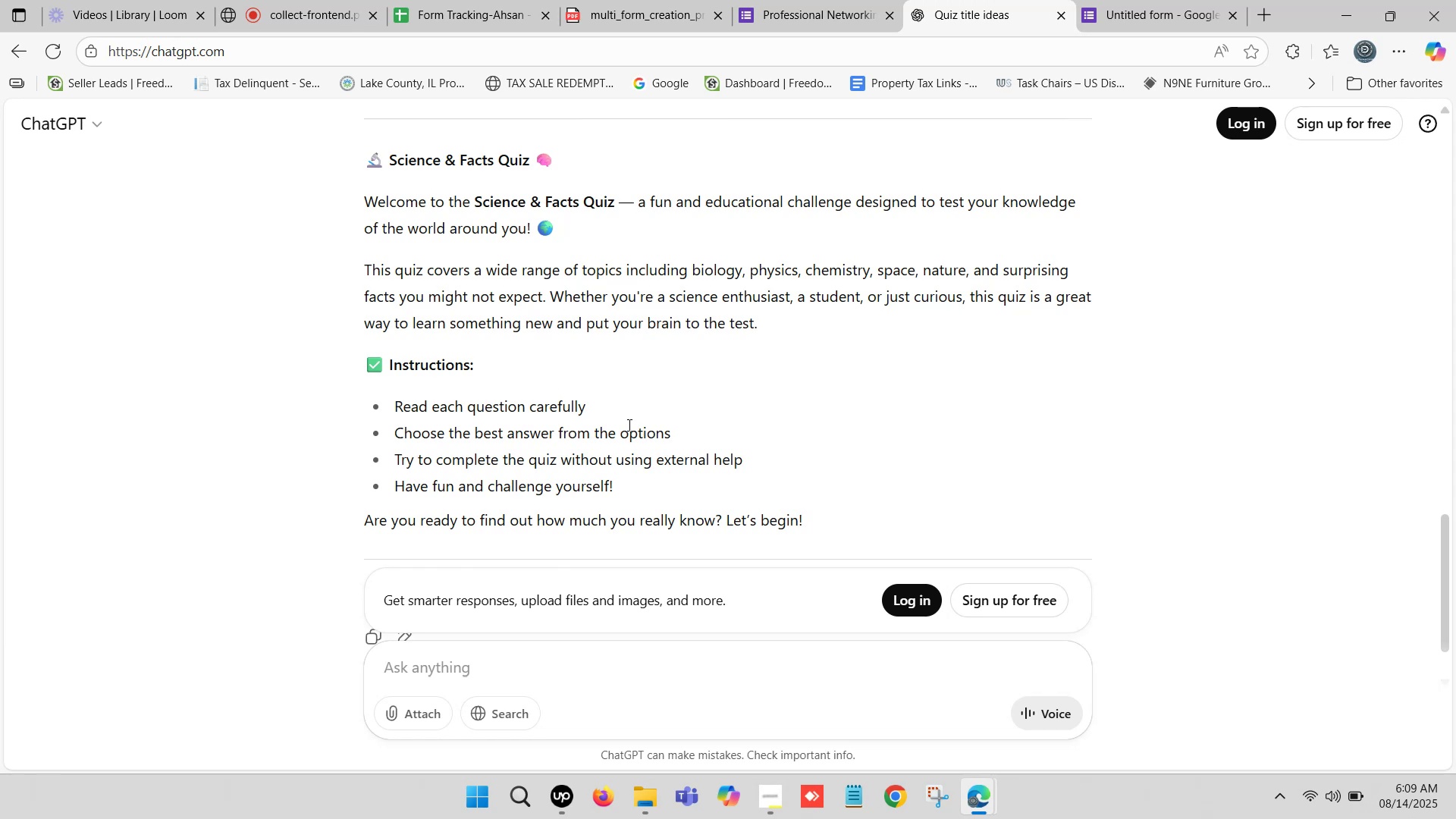 
scroll: coordinate [545, 543], scroll_direction: up, amount: 2.0
 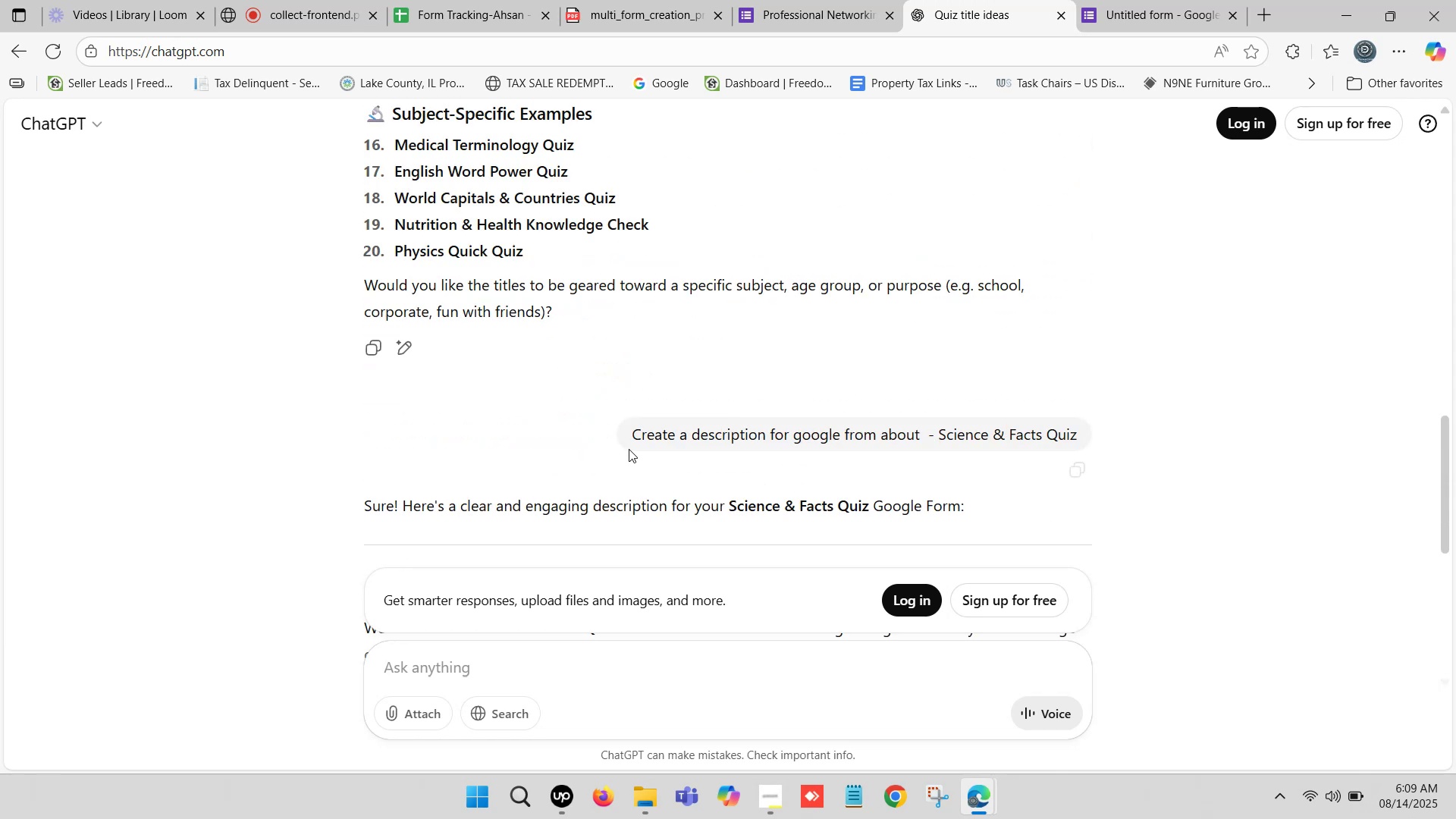 
left_click_drag(start_coordinate=[634, 433], to_coordinate=[1079, 437])
 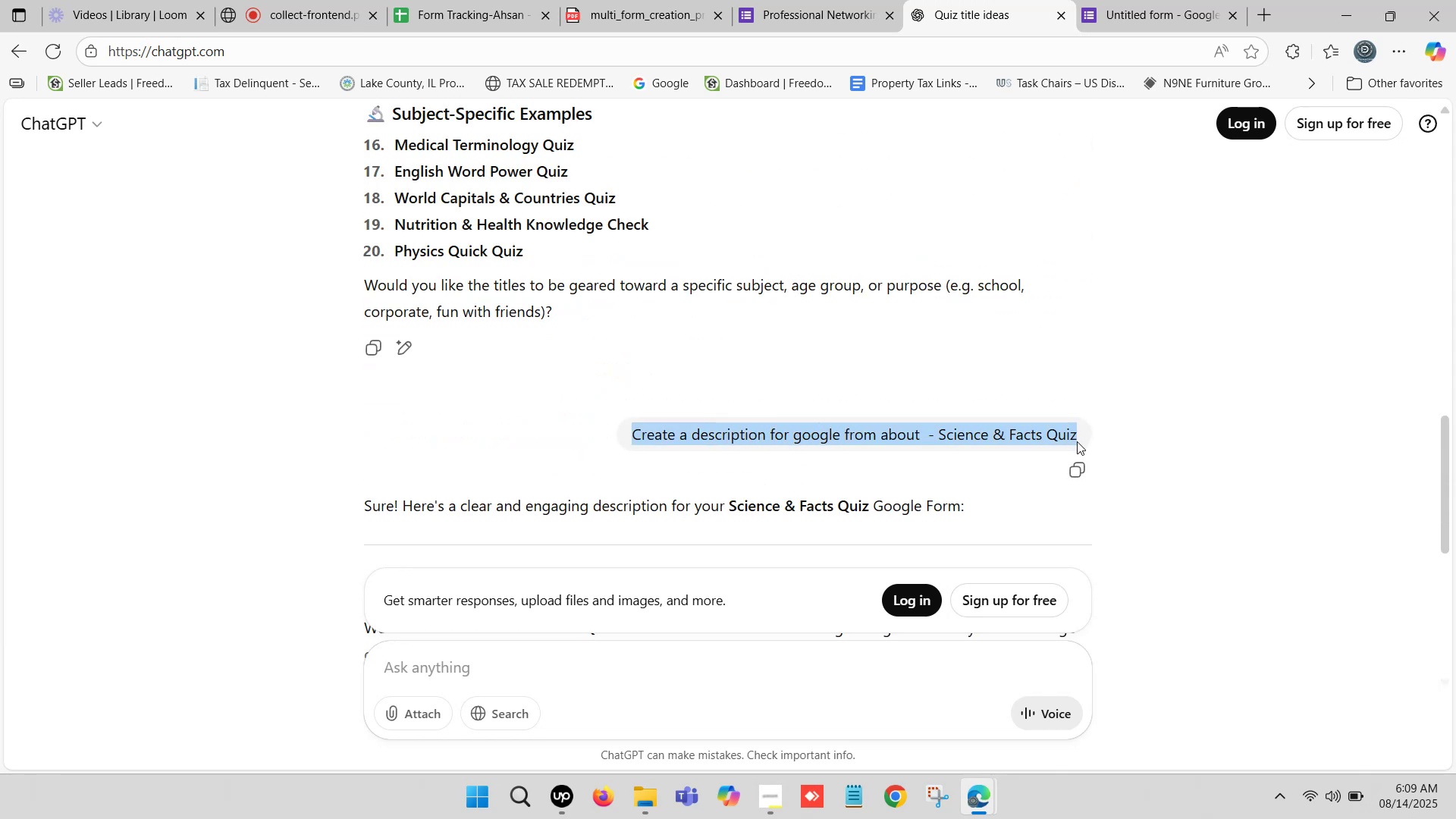 
key(Control+C)
 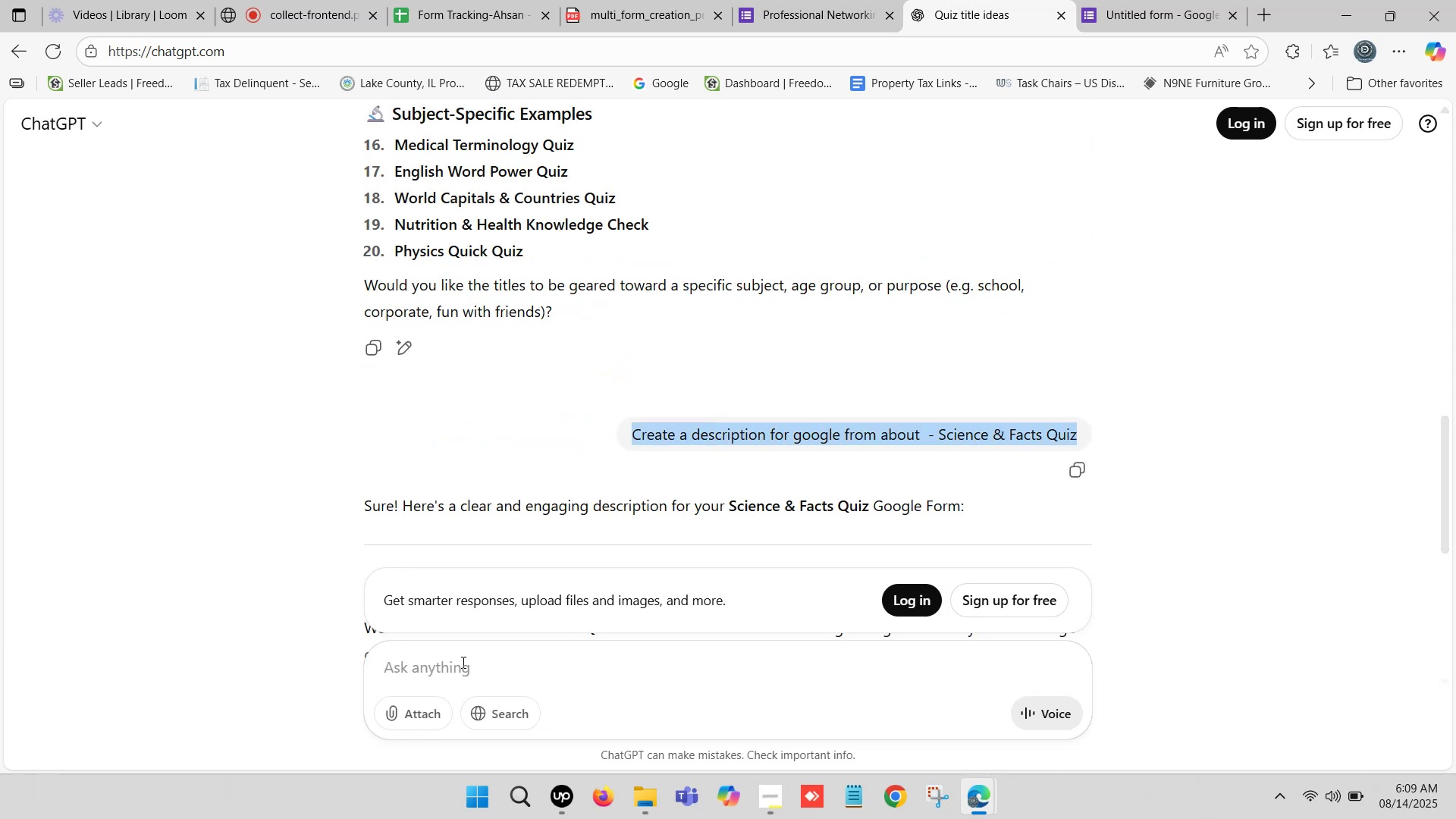 
left_click([462, 670])
 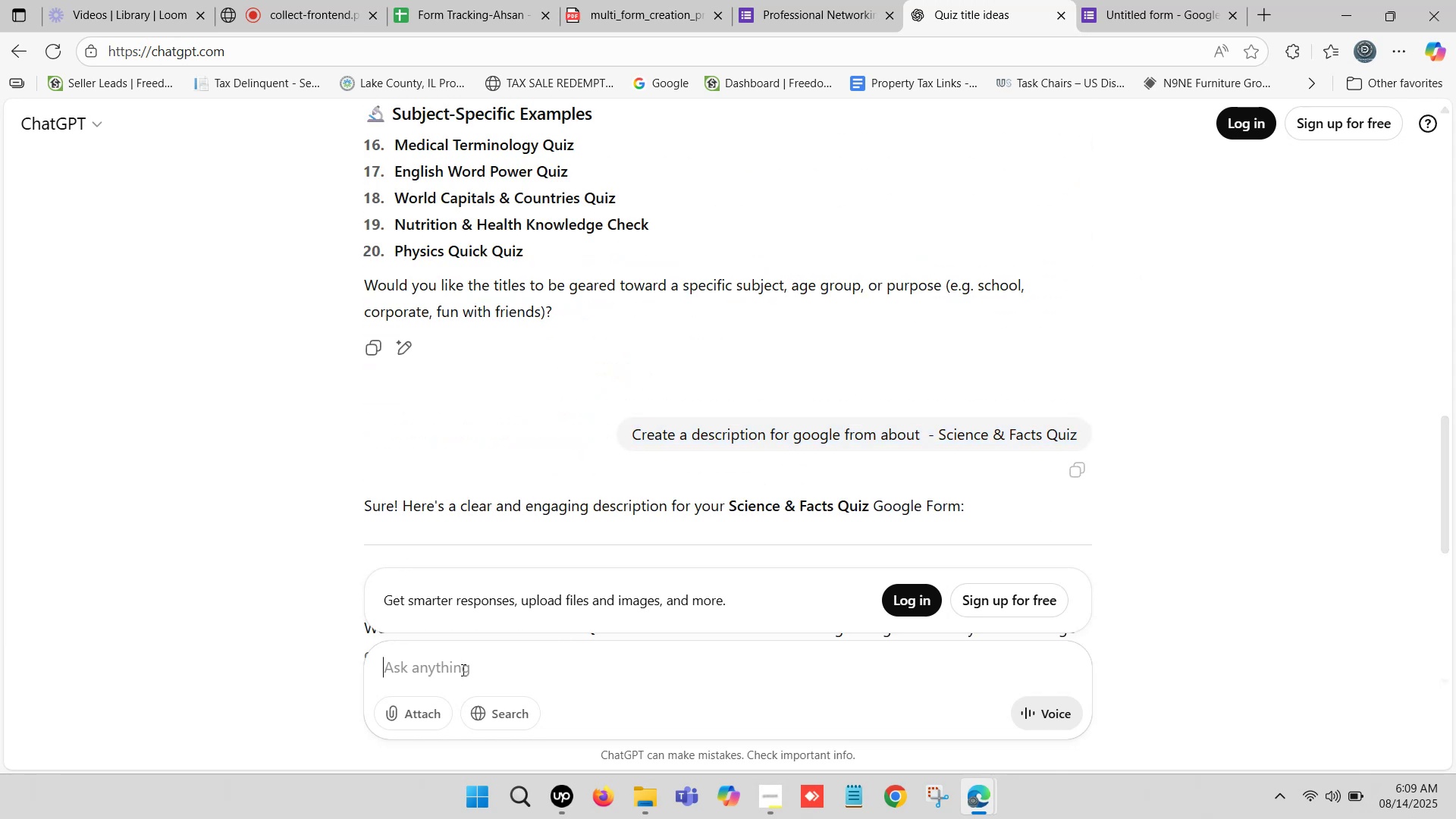 
key(Control+V)
 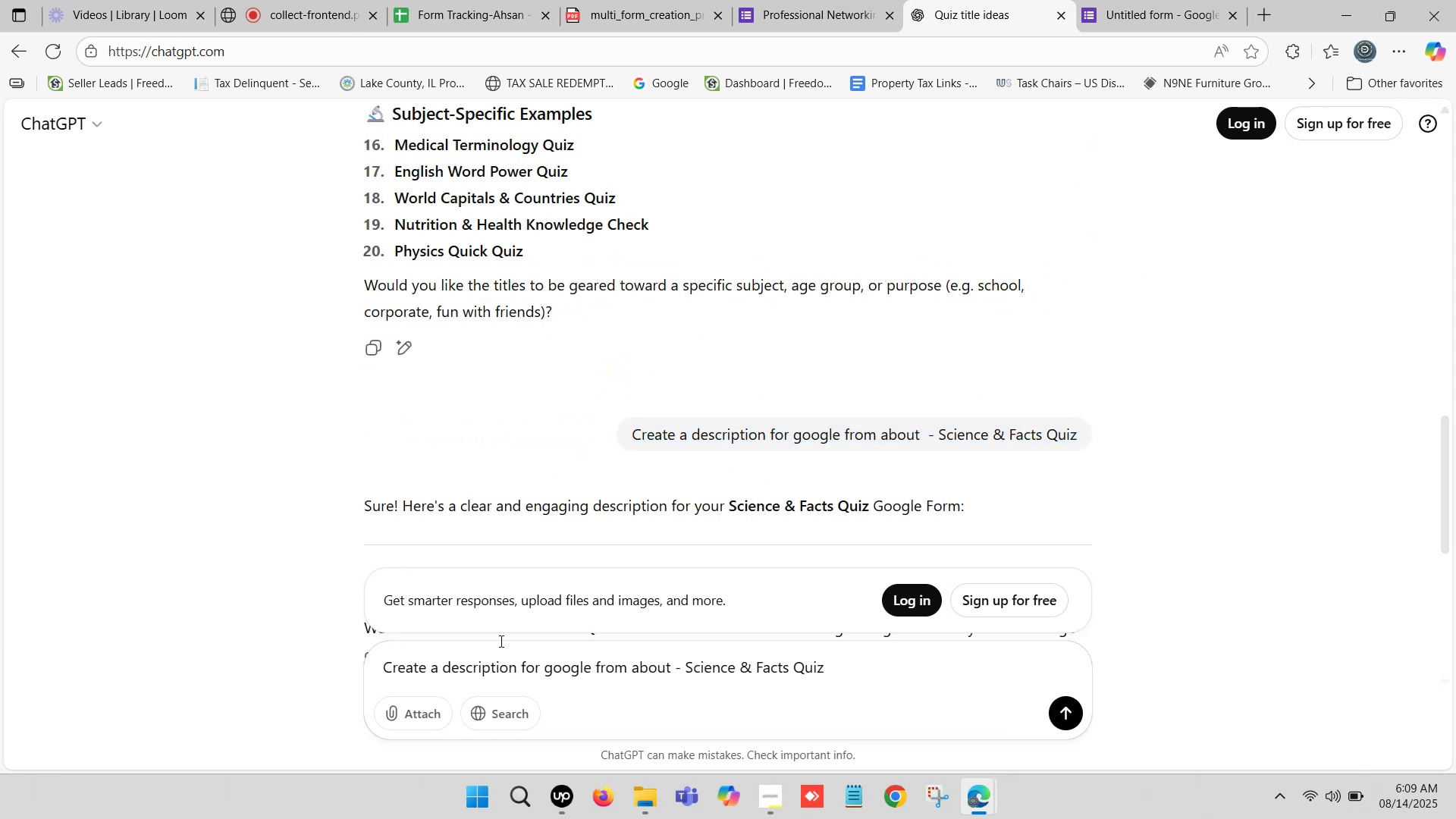 
scroll: coordinate [500, 632], scroll_direction: down, amount: 1.0
 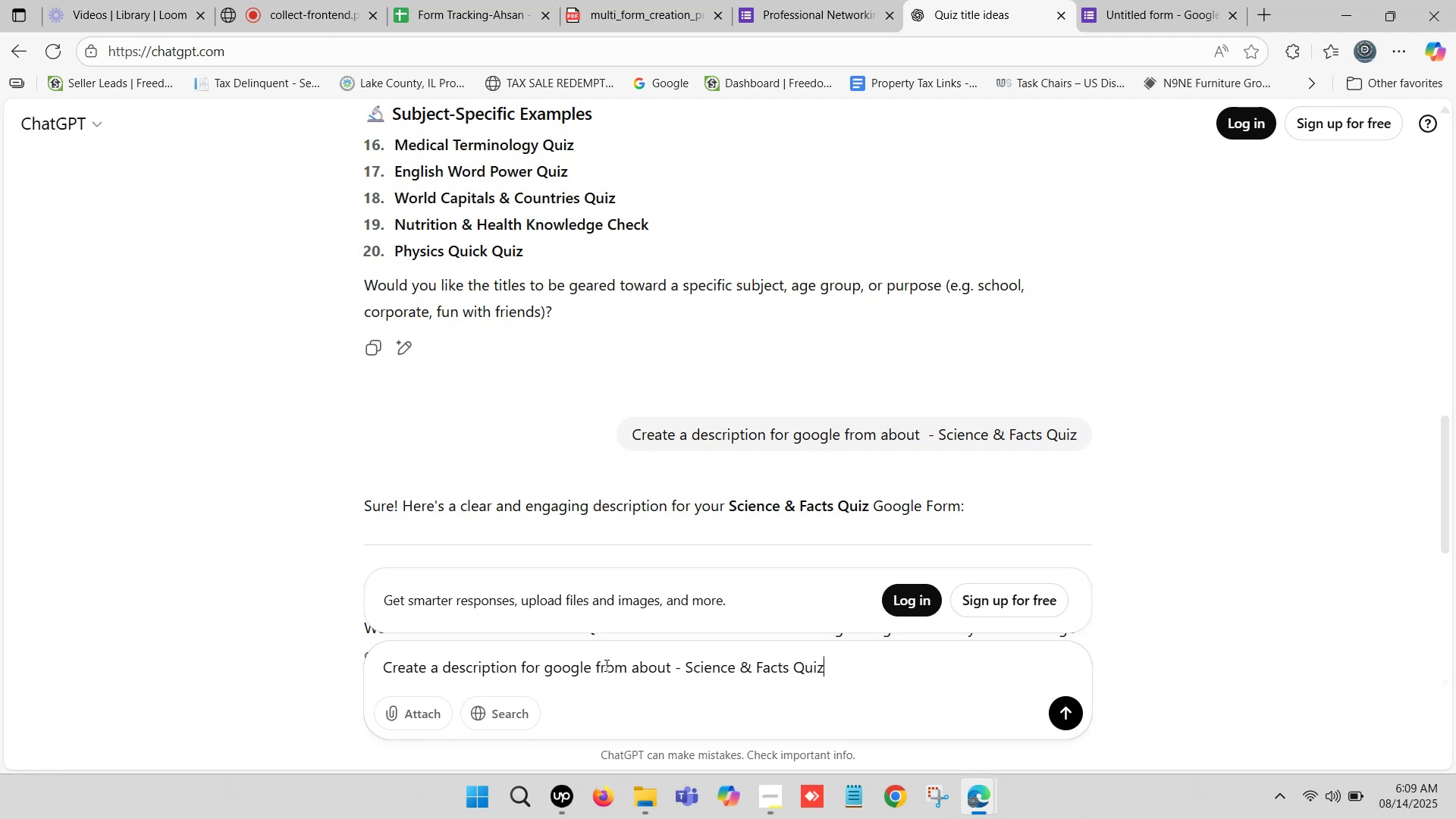 
left_click([614, 668])
 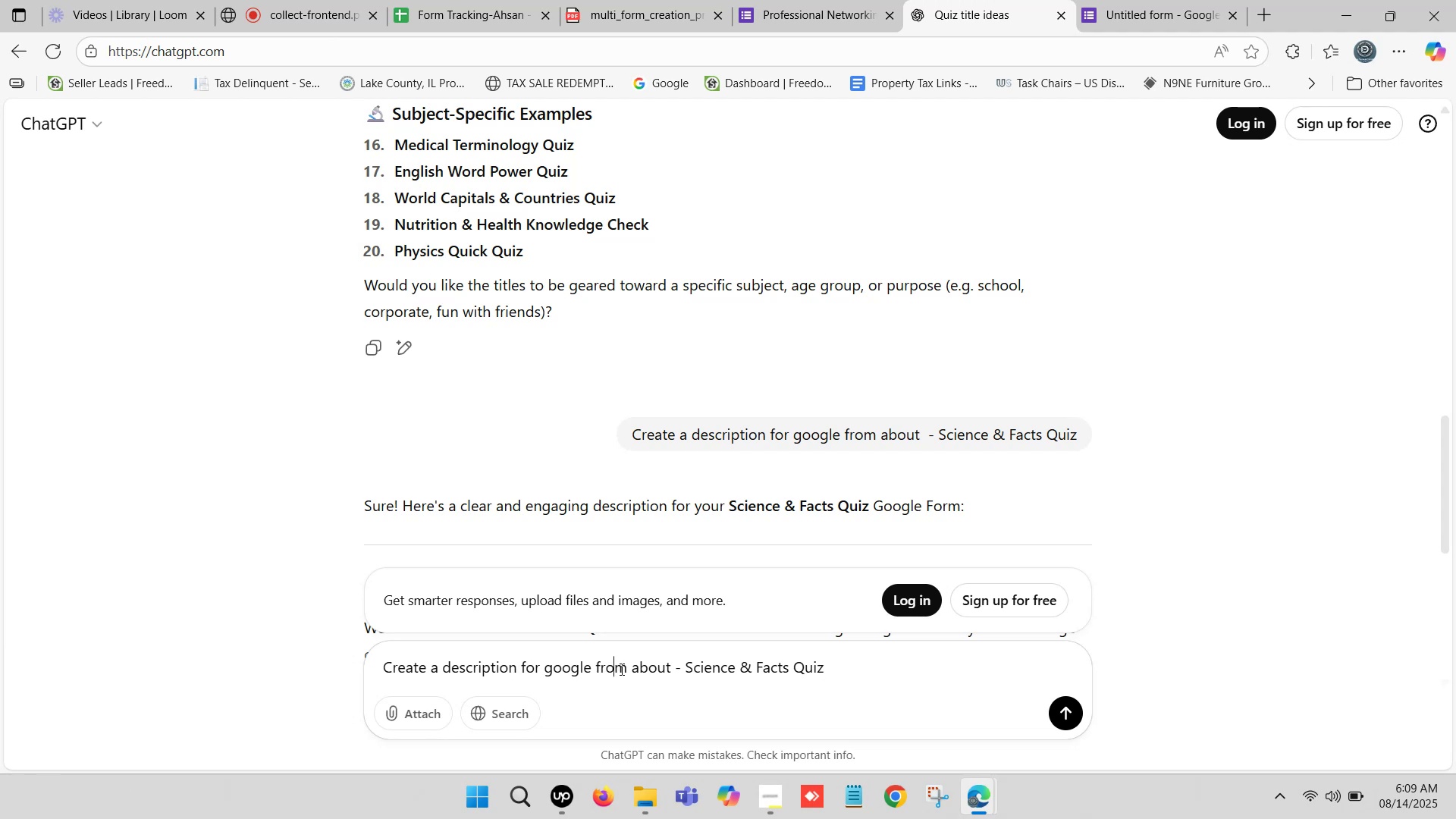 
left_click([620, 667])
 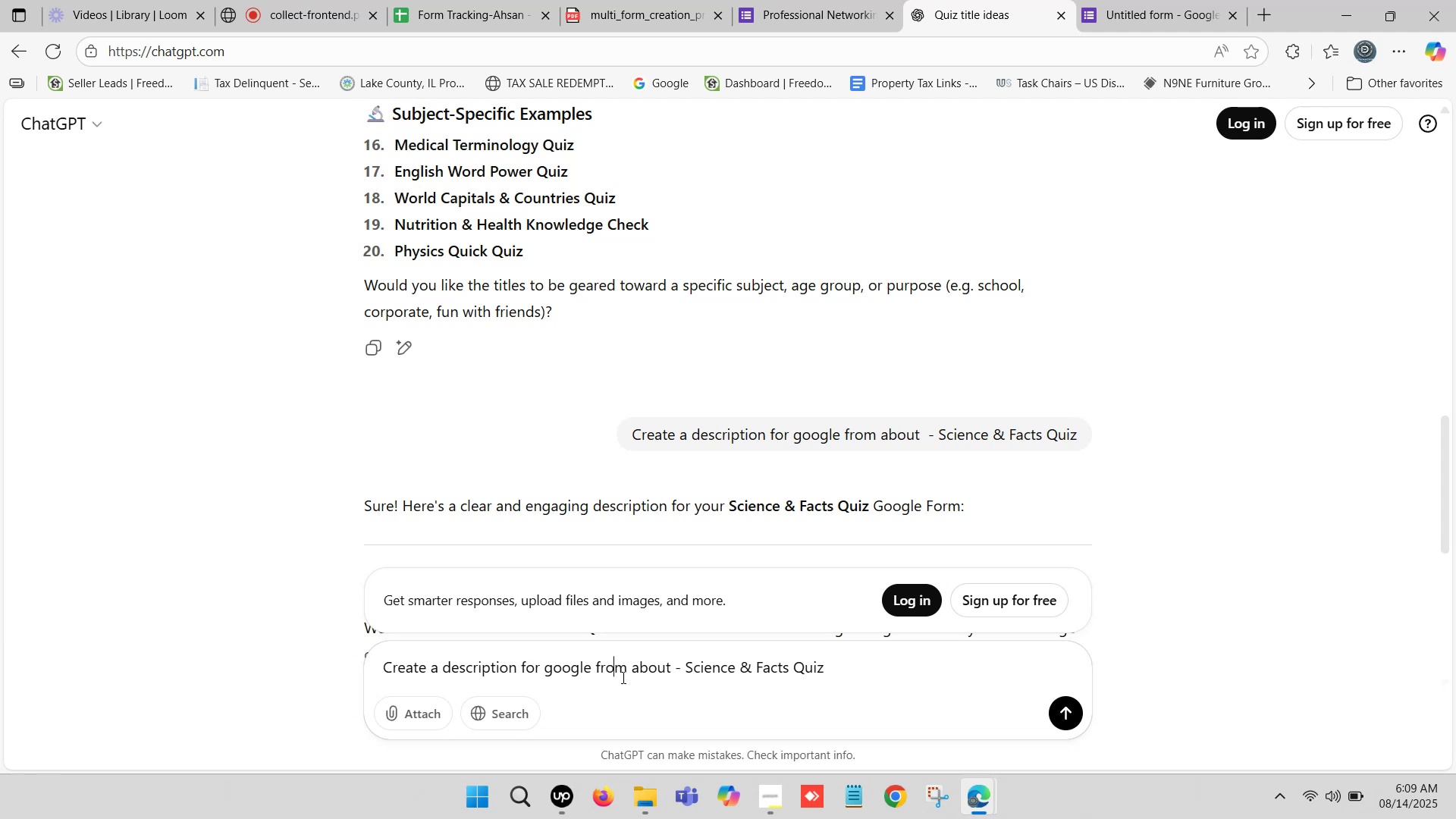 
key(Backspace)
key(Backspace)
type(or)
 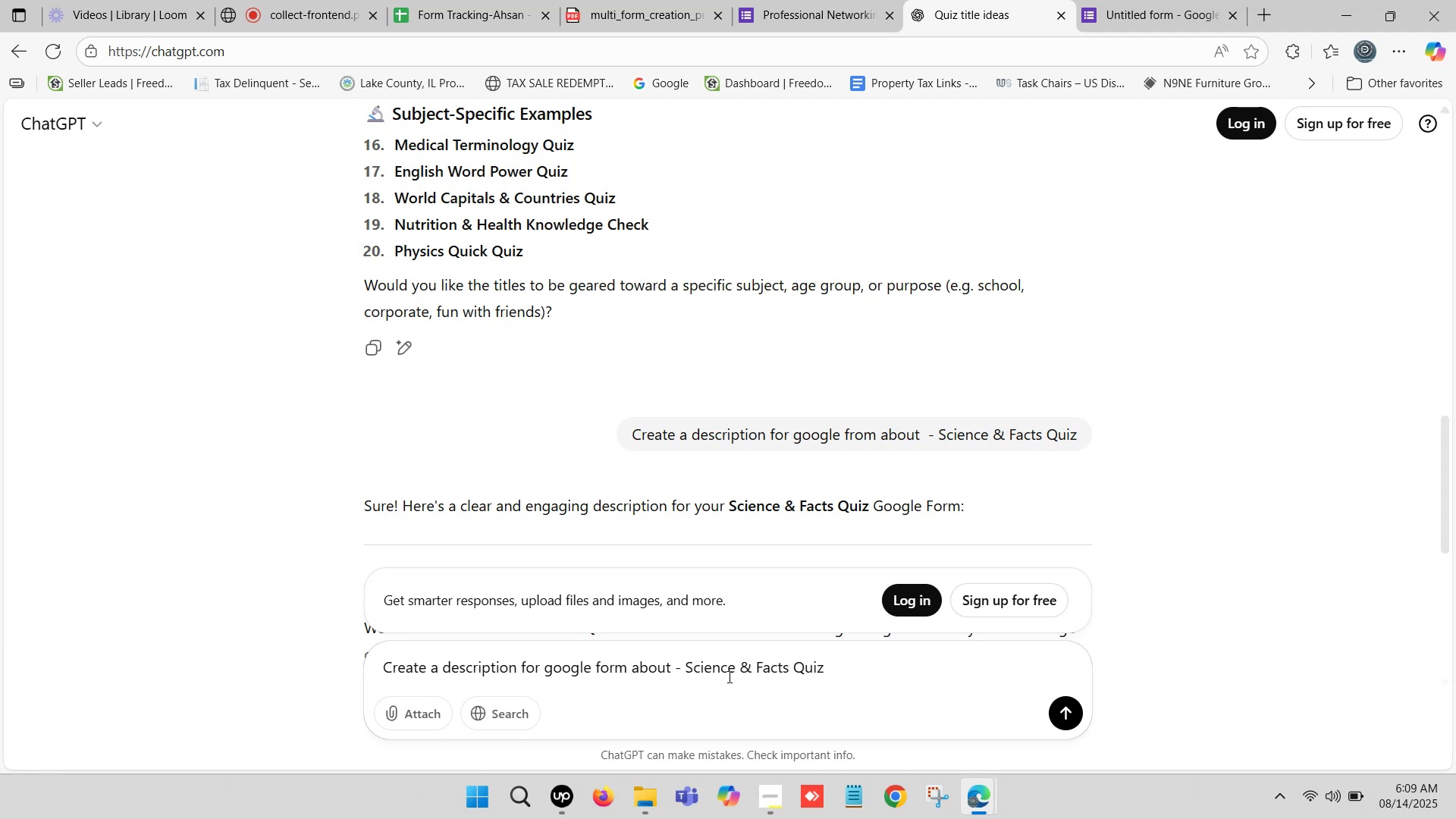 
left_click([863, 668])
 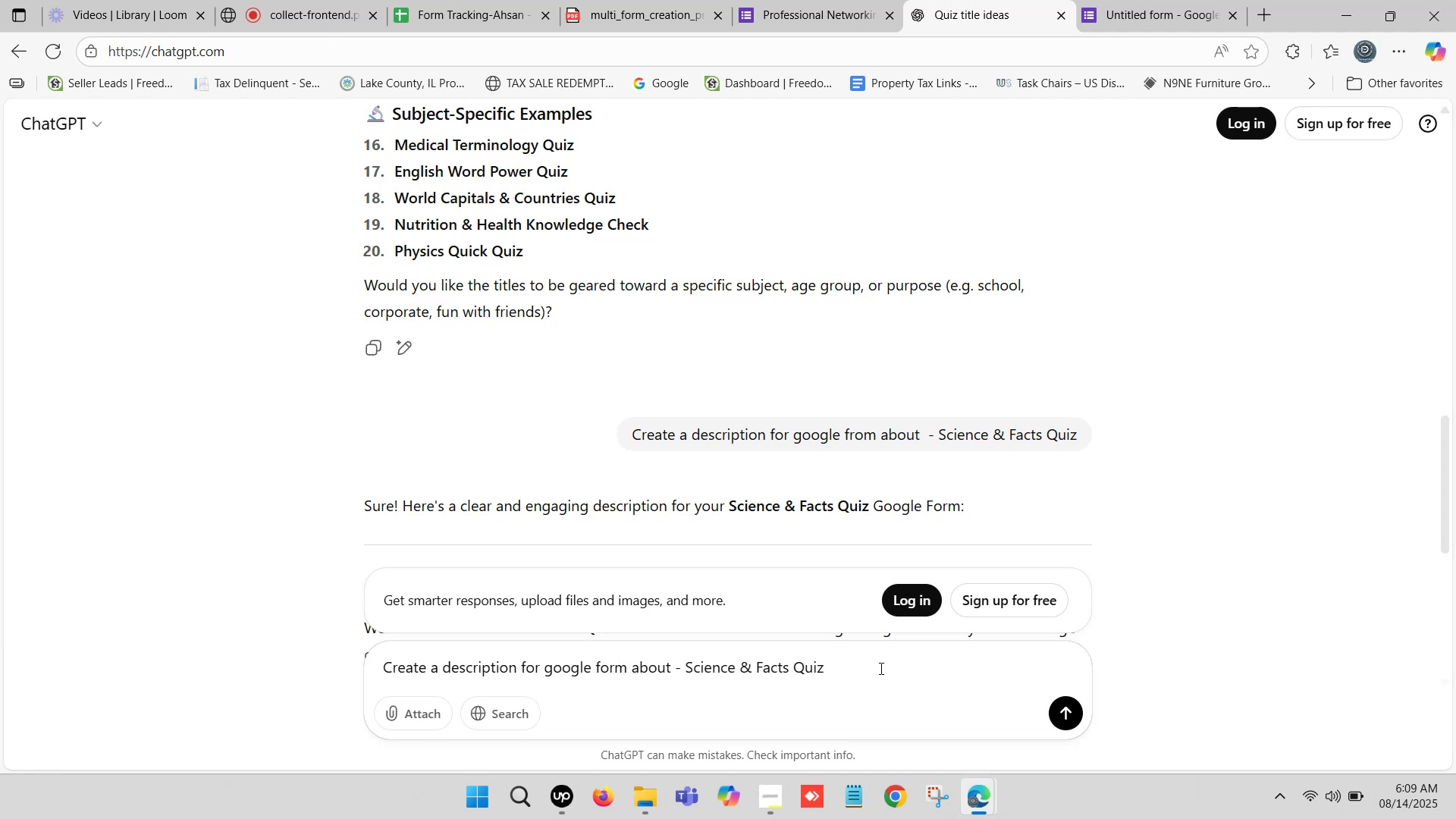 
key(Space)
 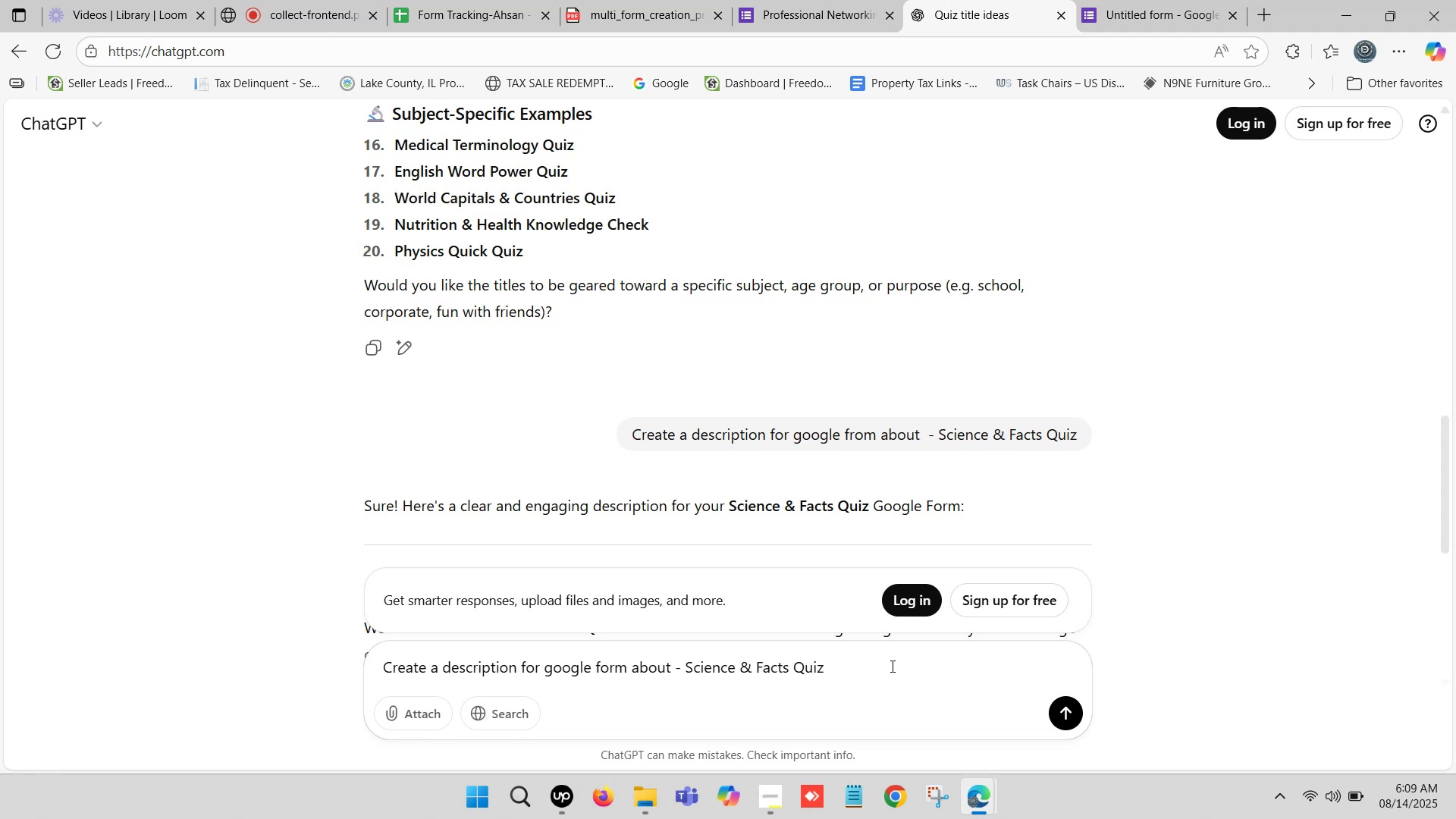 
type((Registration form))
 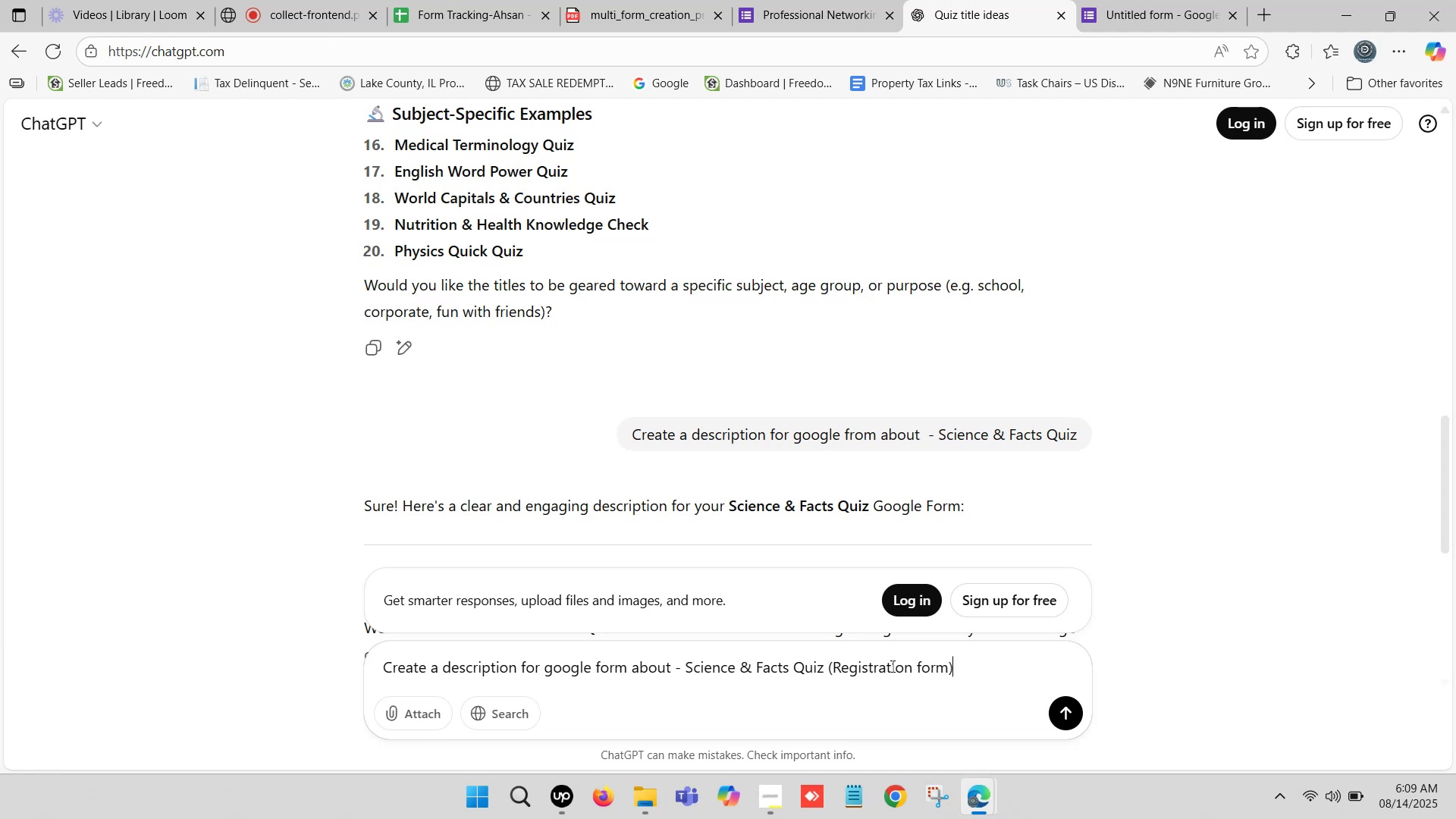 
key(Enter)
 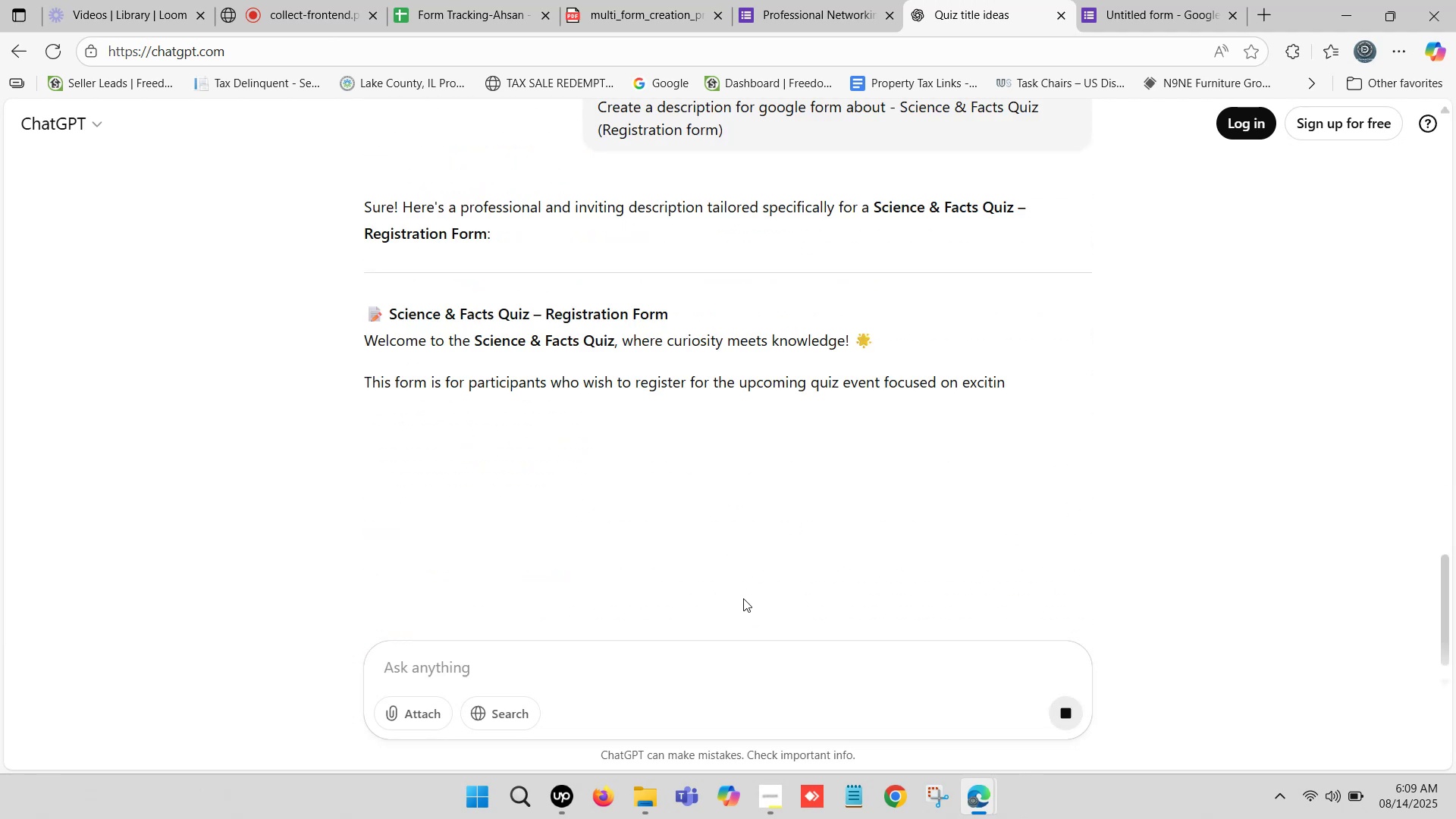 
mouse_move([644, 565])
 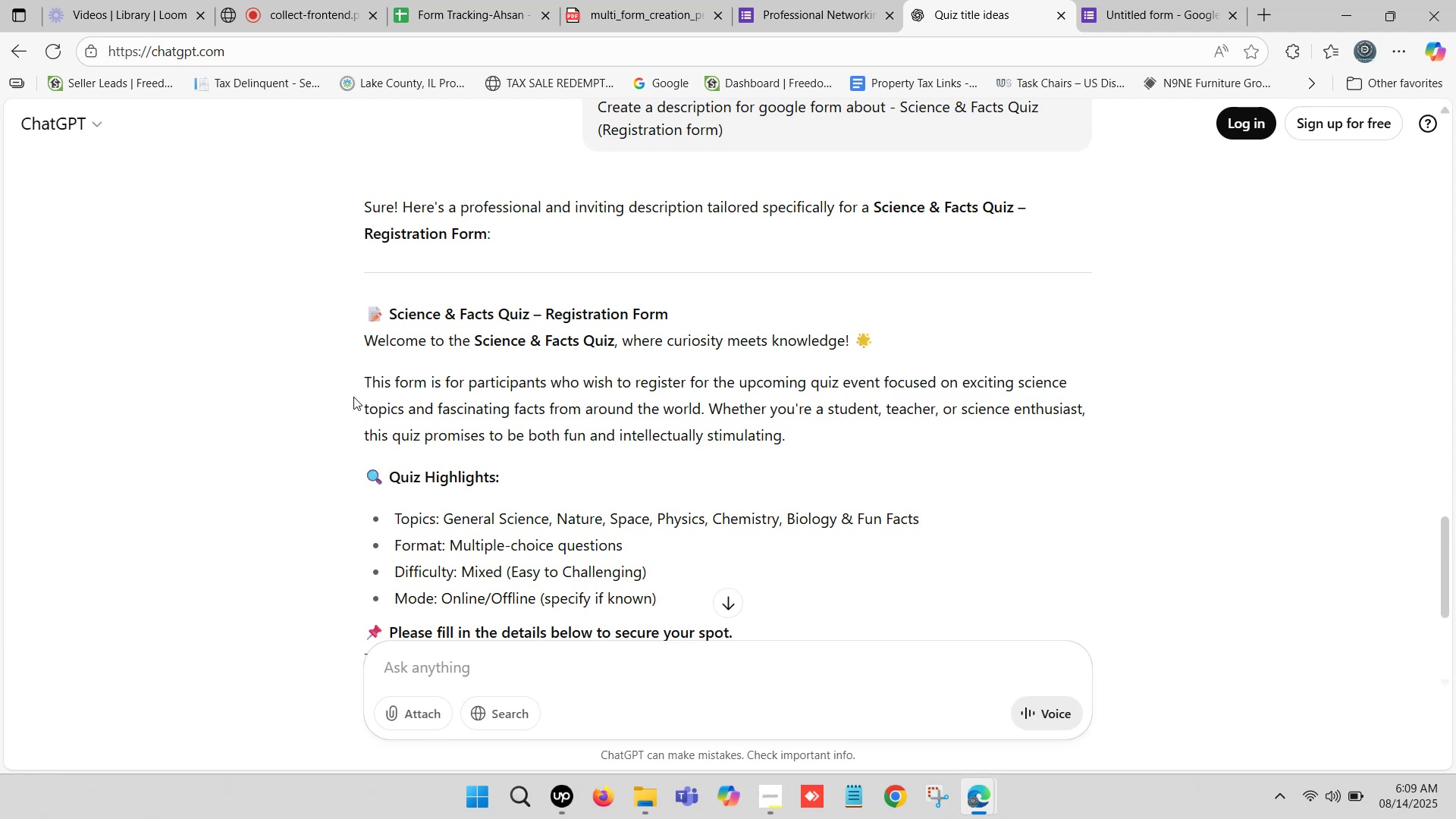 
left_click_drag(start_coordinate=[368, 378], to_coordinate=[792, 440])
 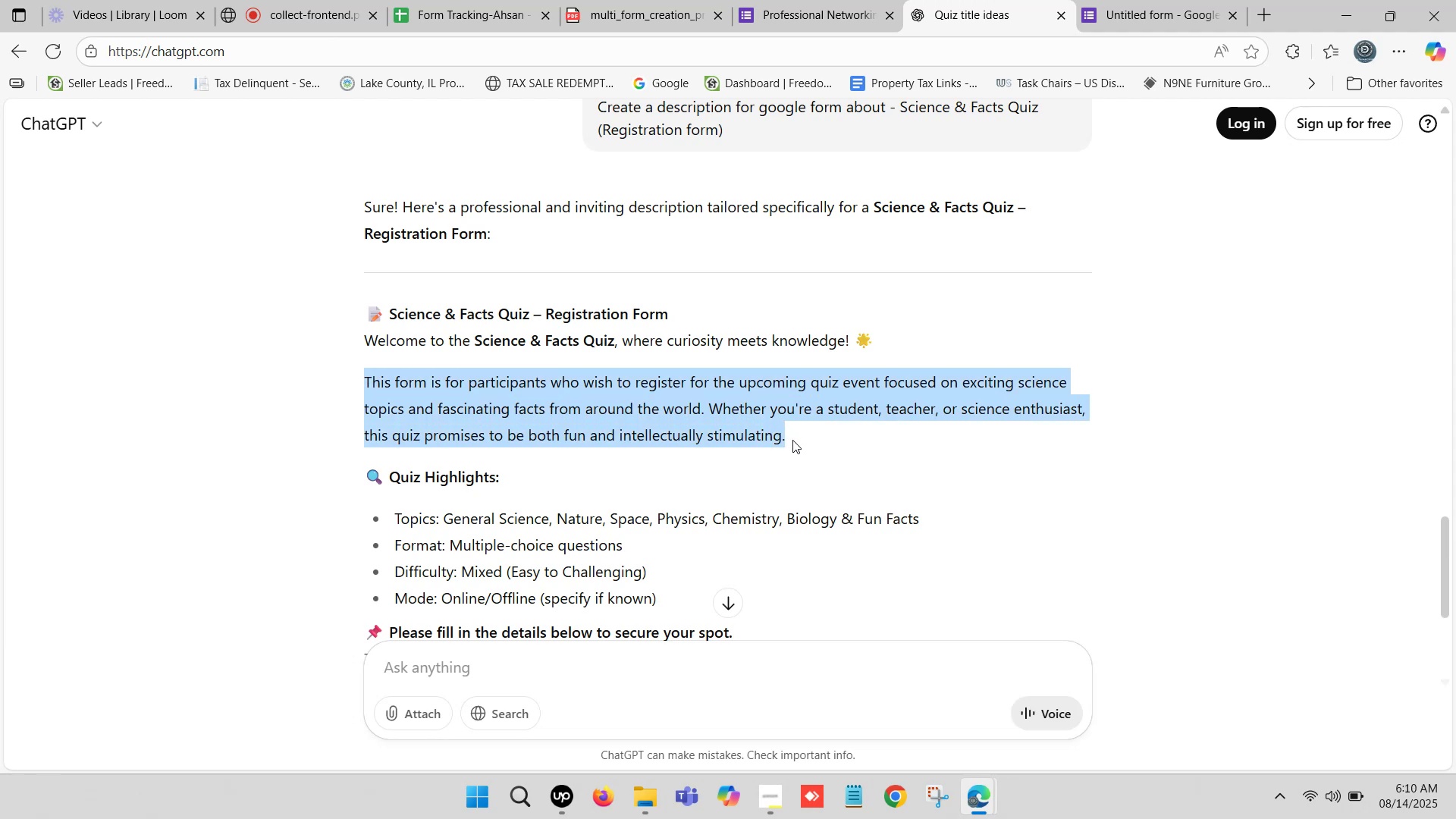 
key(Control+C)
 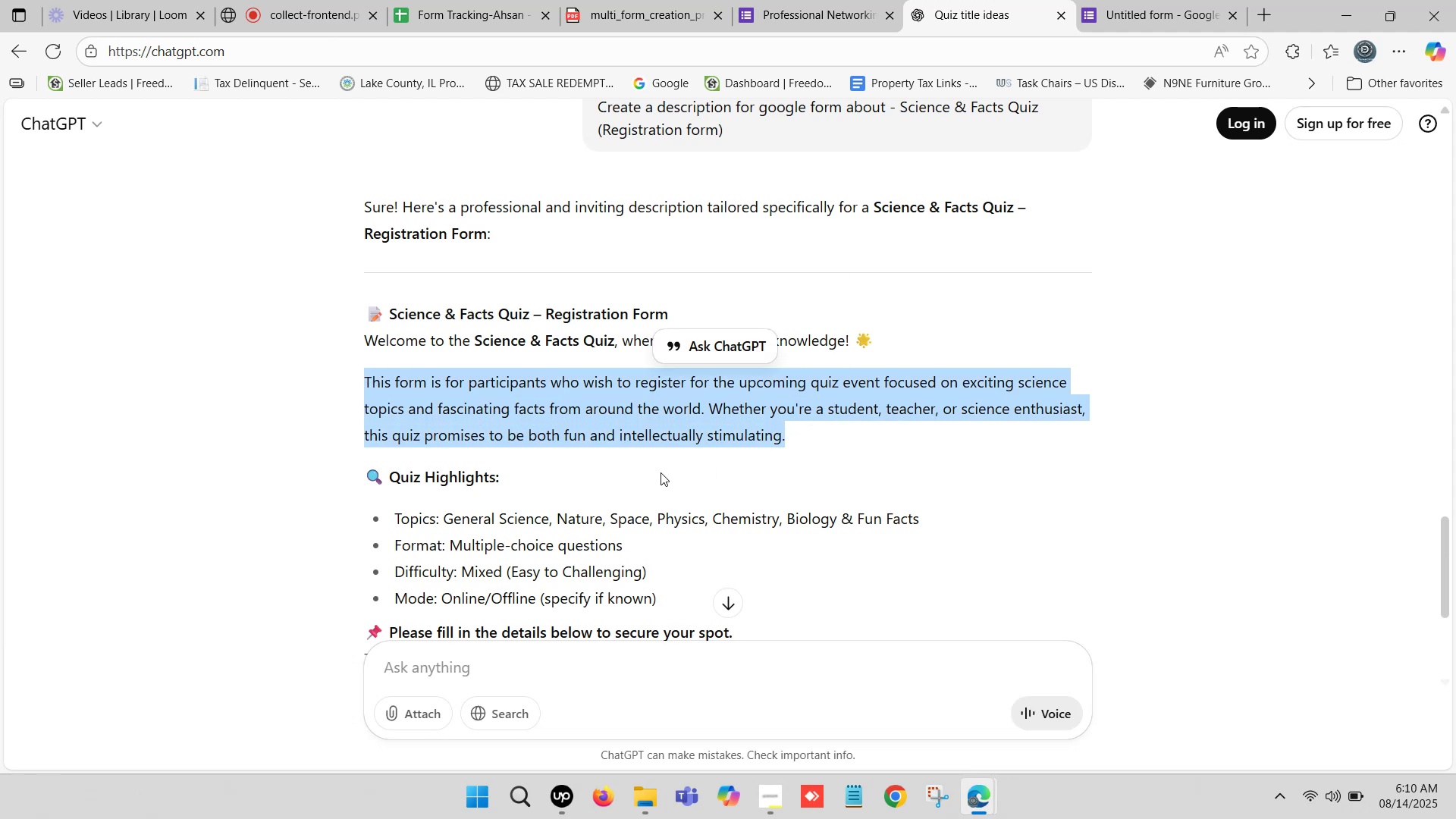 
scroll: coordinate [648, 478], scroll_direction: down, amount: 1.0
 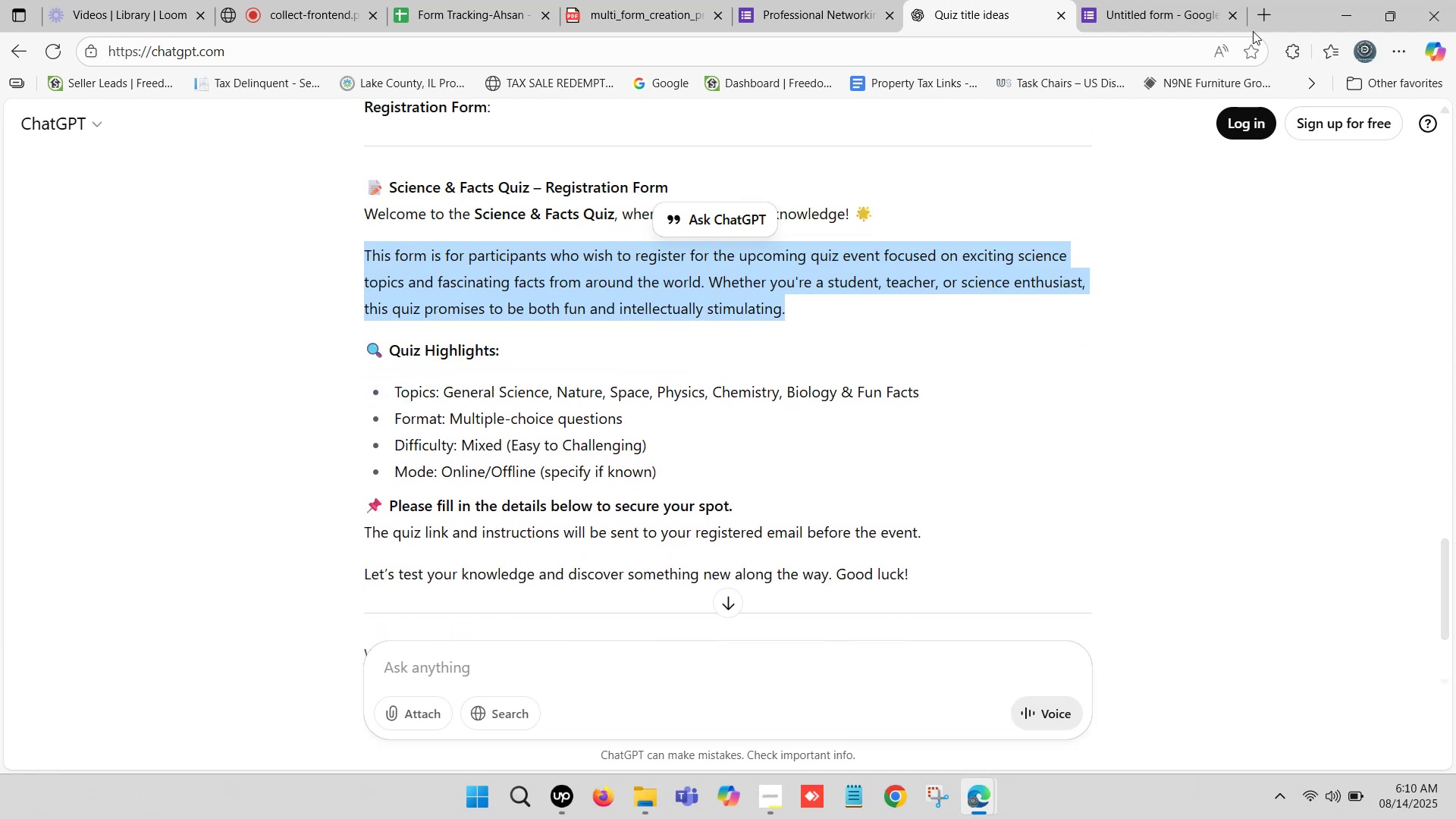 
mouse_move([1144, 15])
 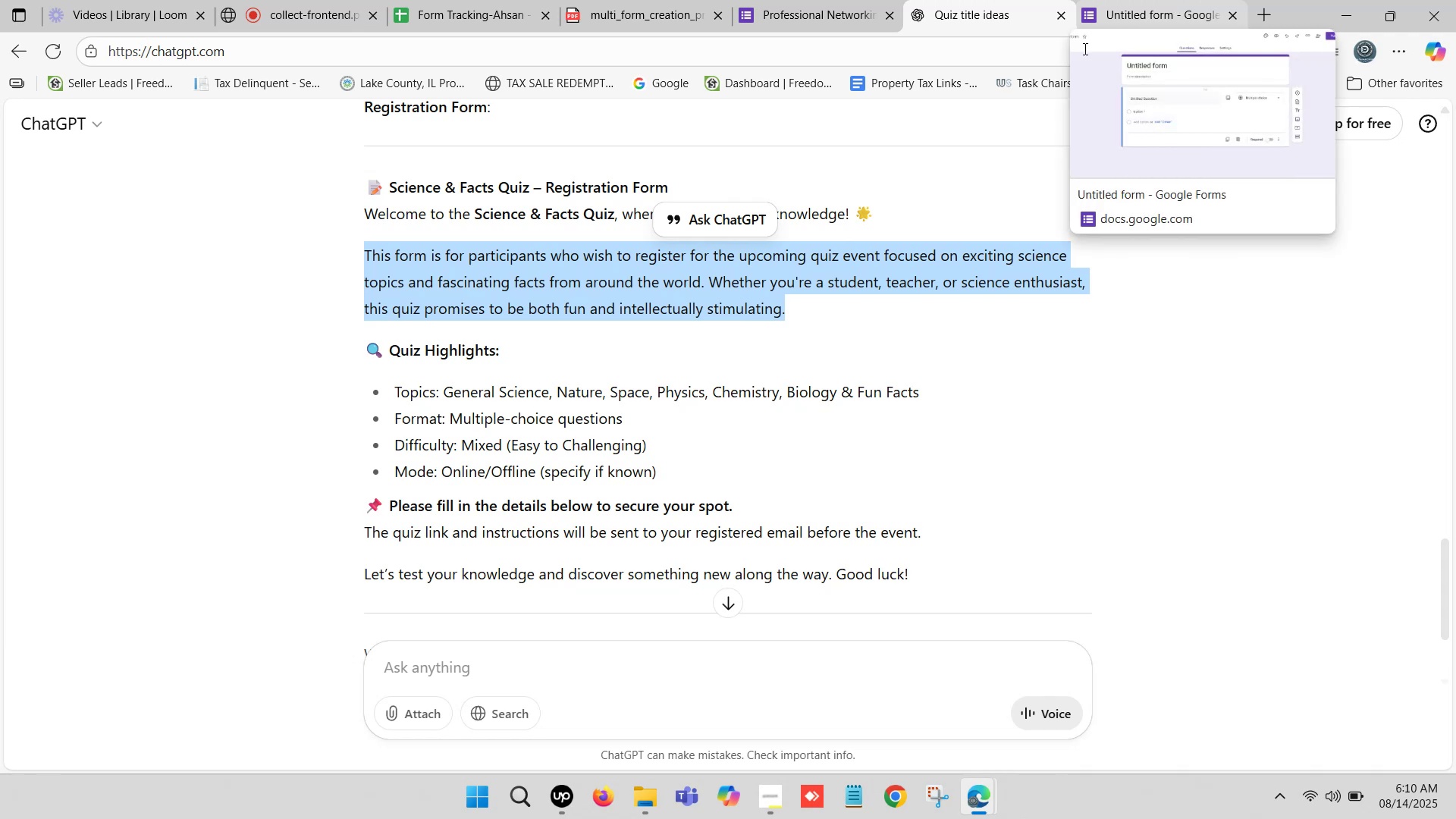 
scroll: coordinate [694, 309], scroll_direction: down, amount: 1.0
 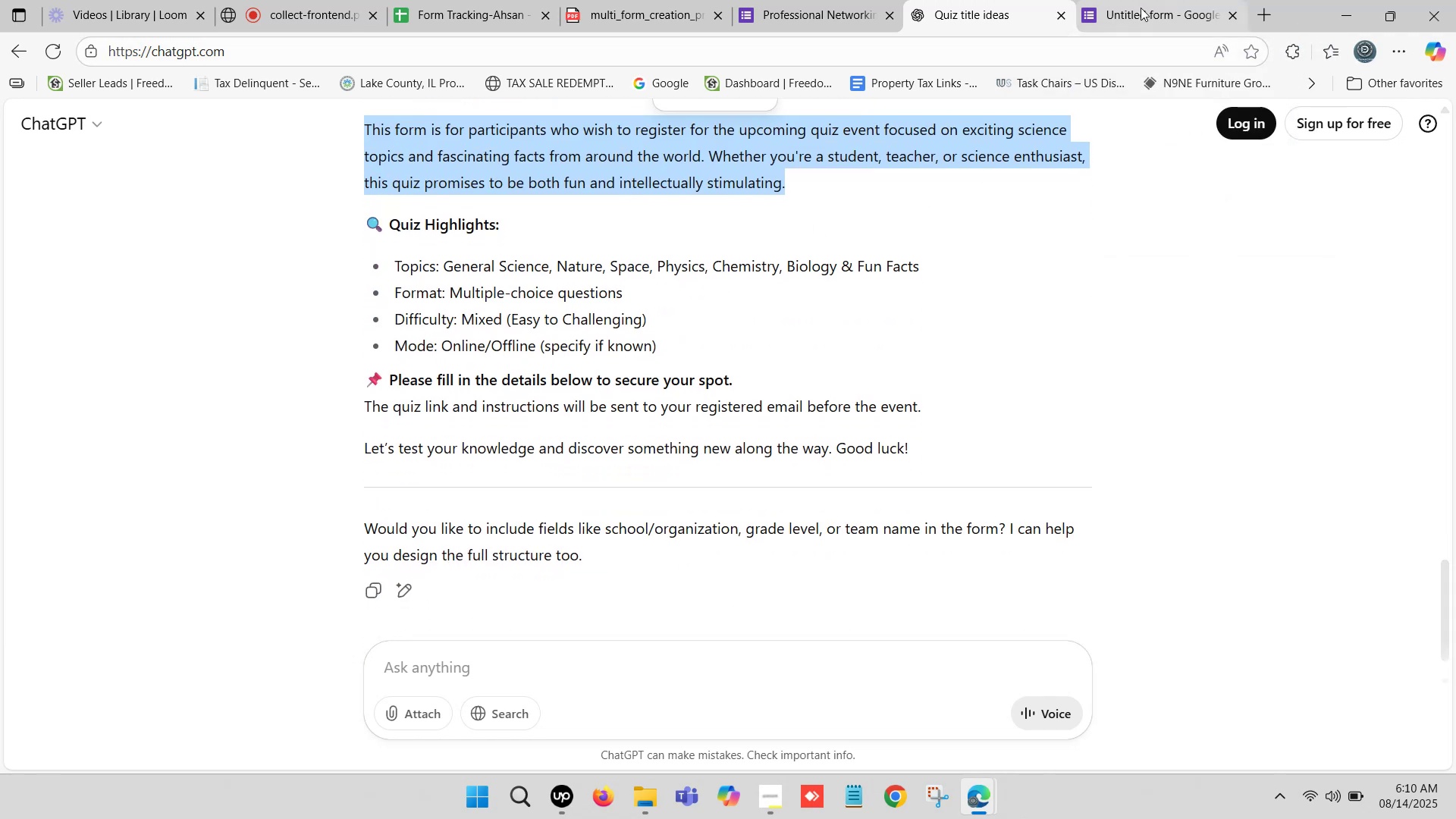 
wait(6.27)
 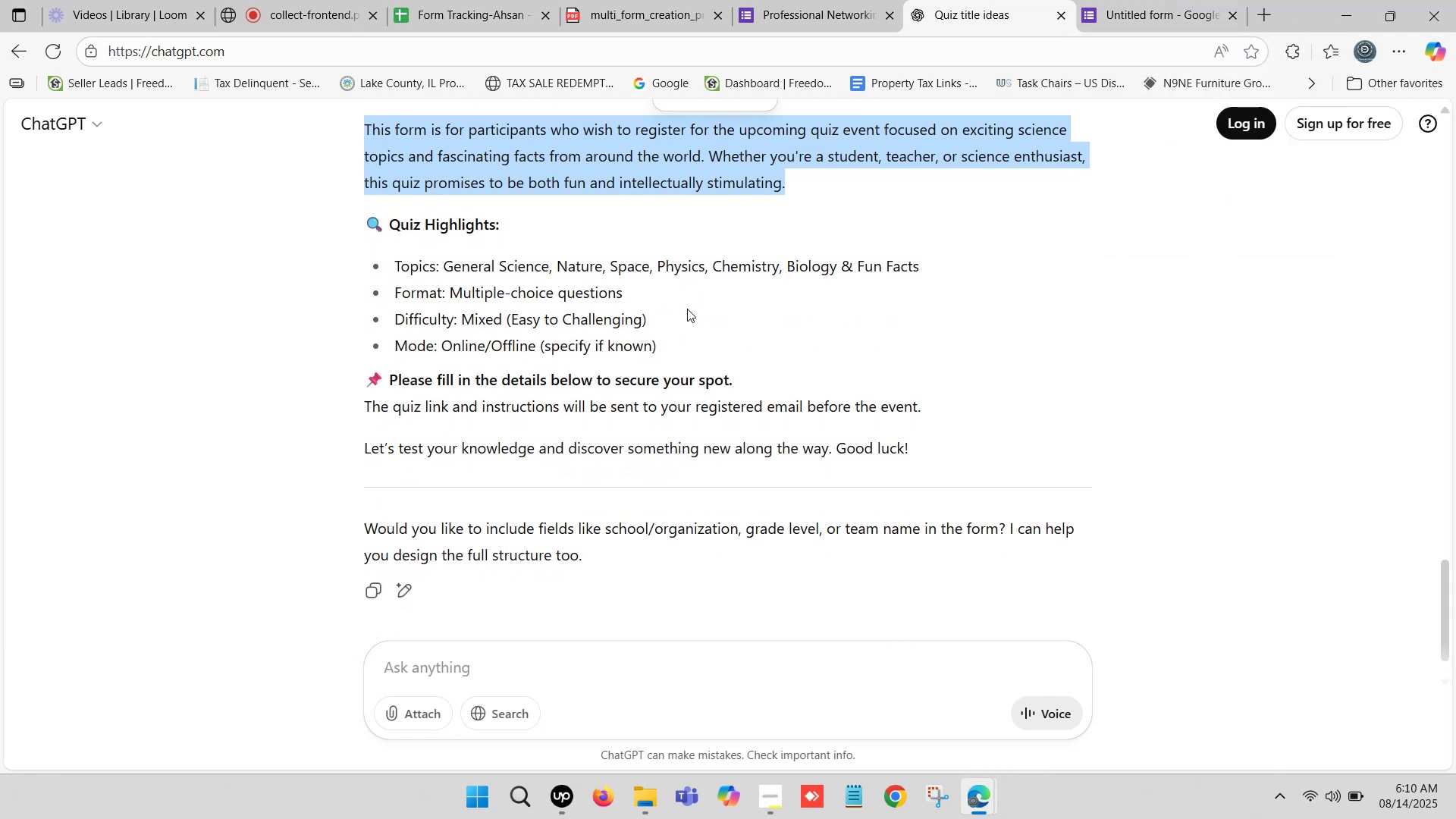 
left_click([1179, 0])
 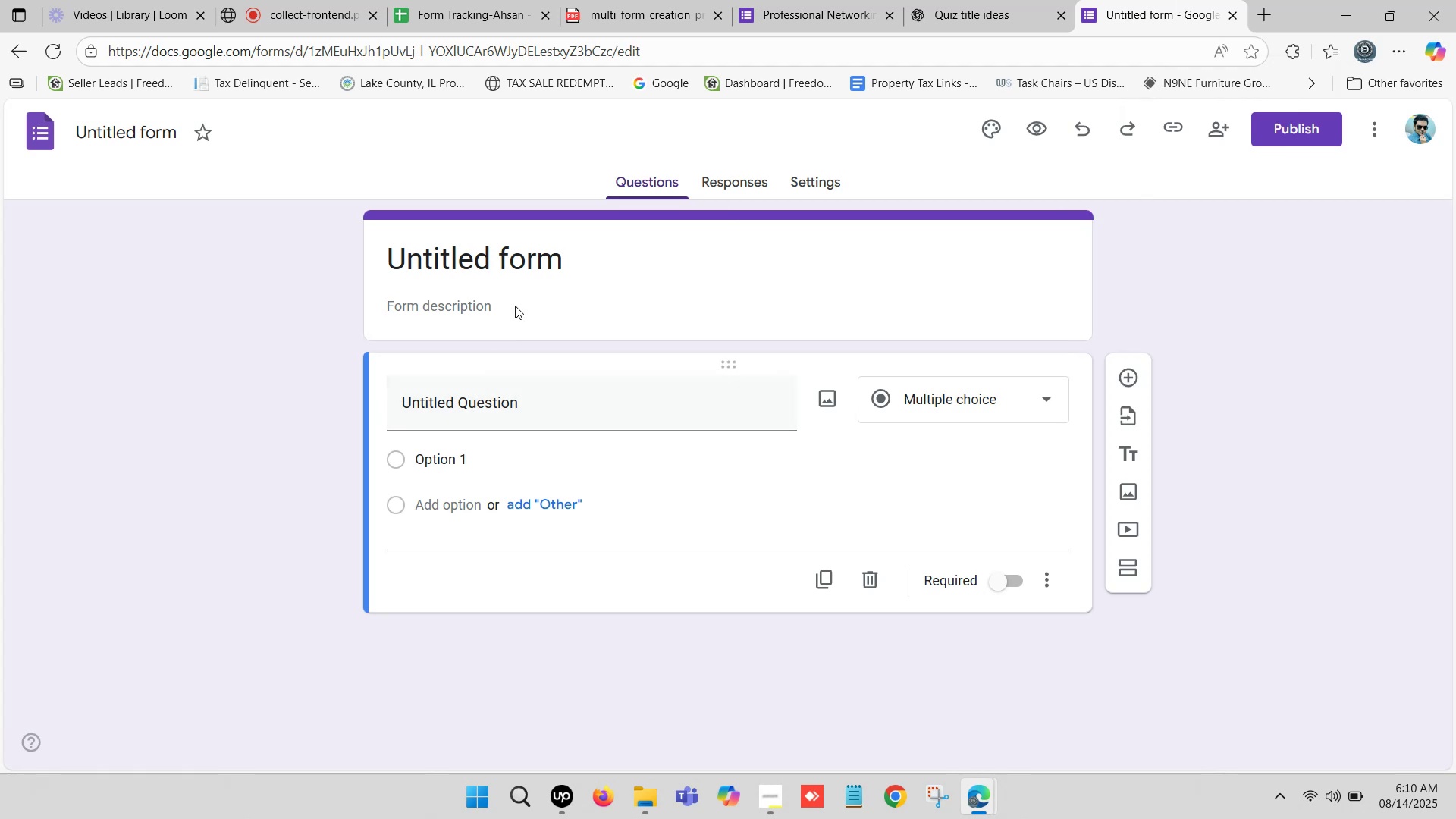 
left_click([527, 249])
 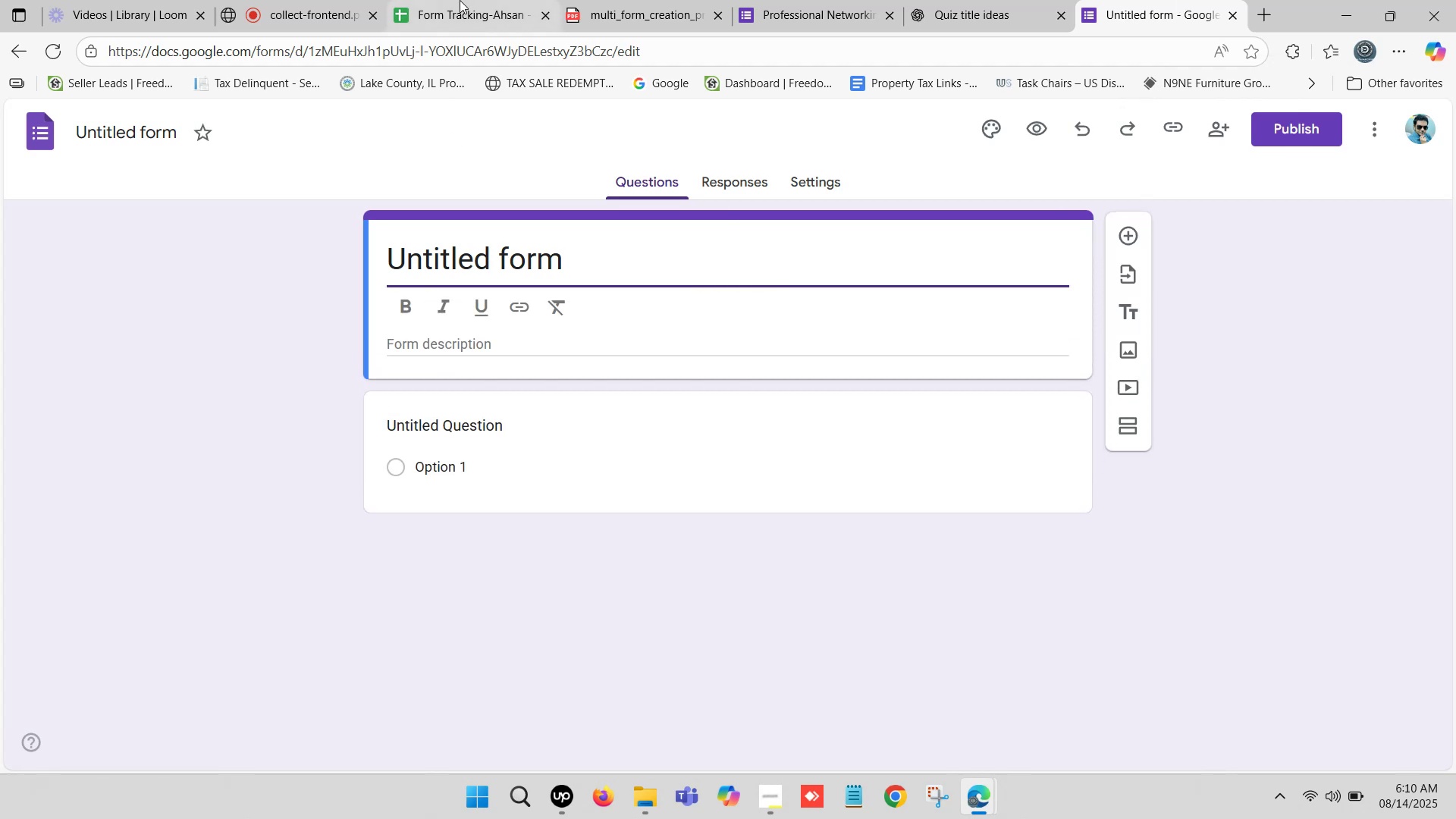 
left_click([460, 0])
 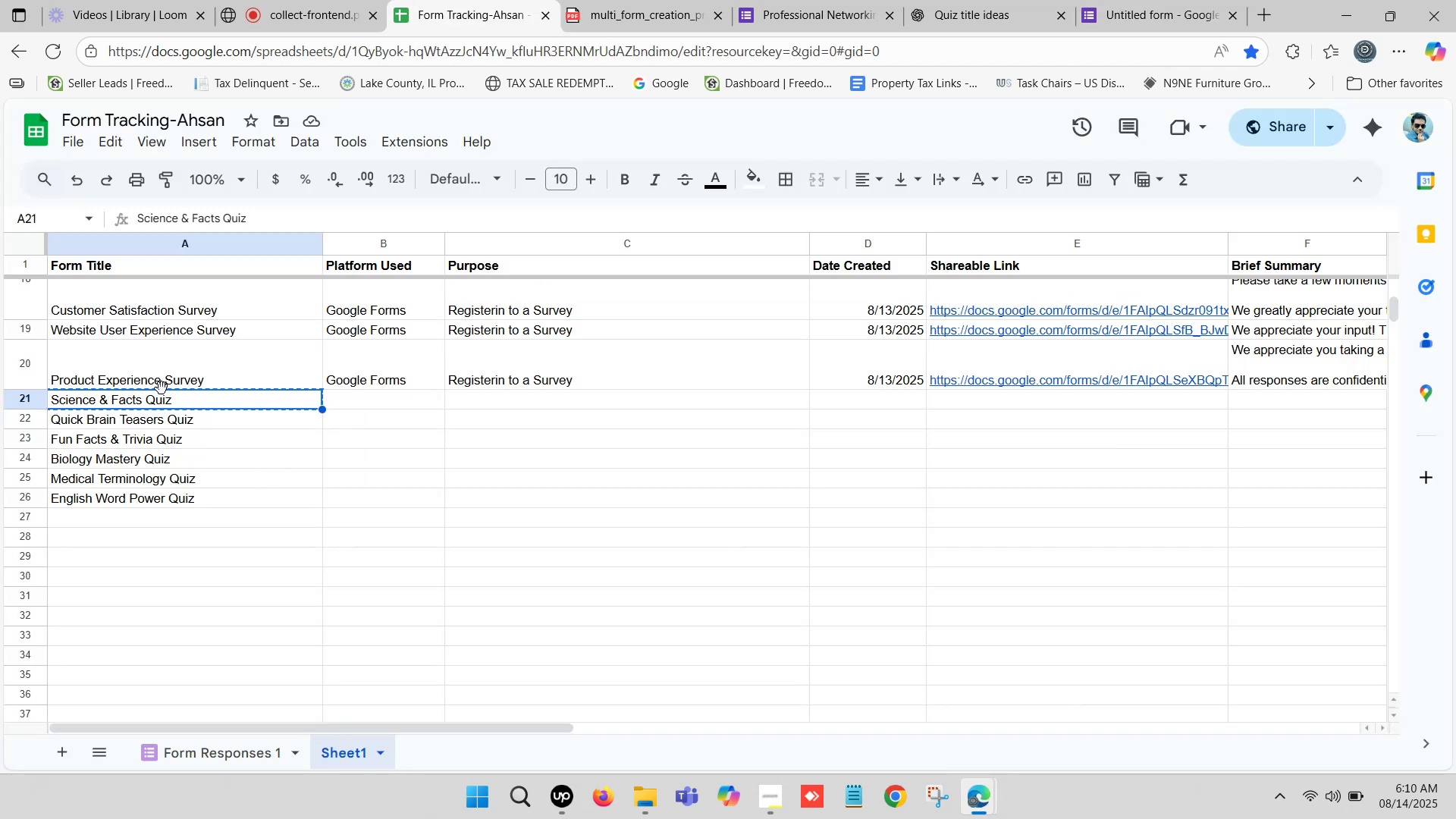 
left_click([162, 394])
 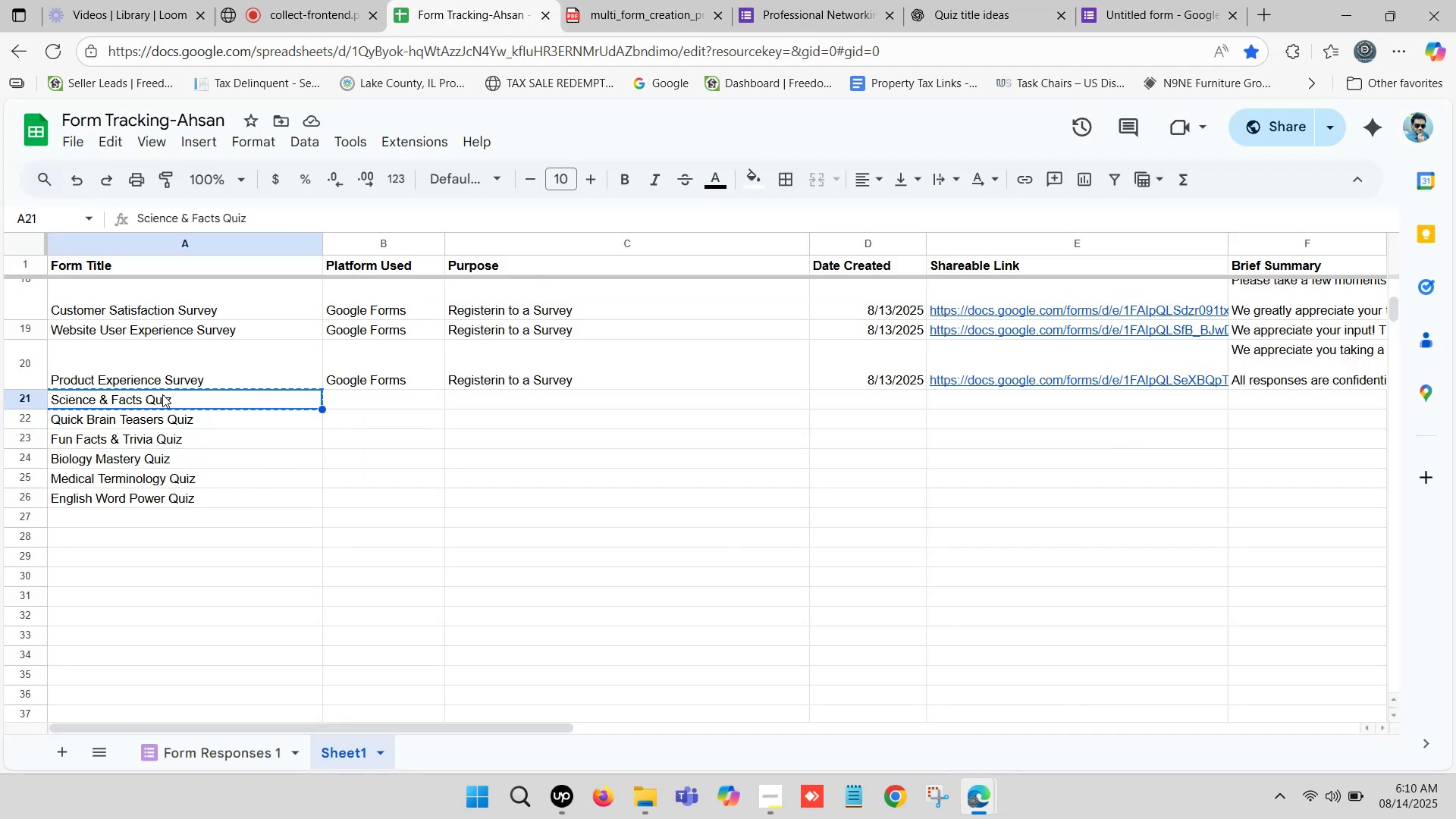 
key(Control+C)
 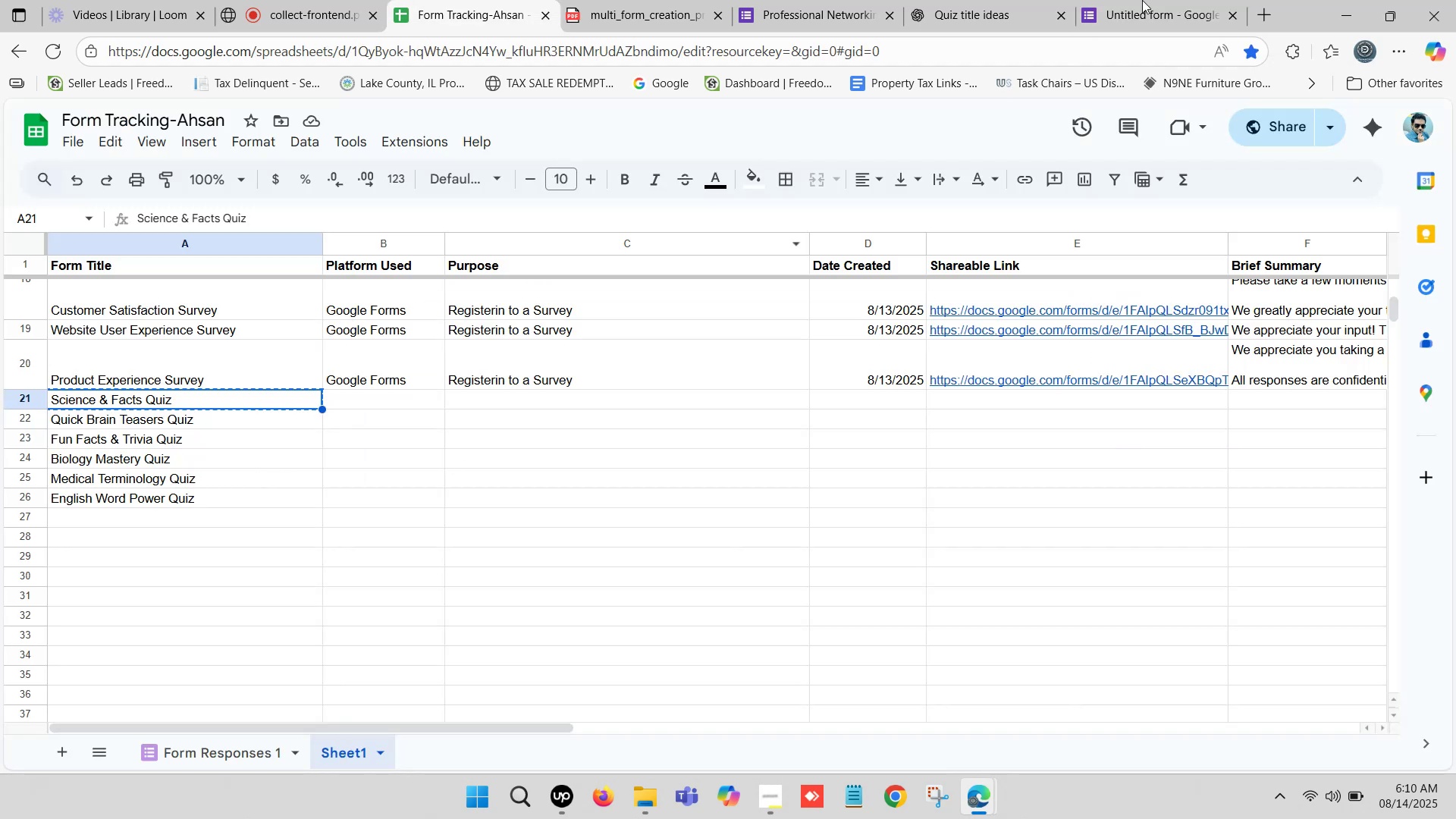 
left_click([1144, 0])
 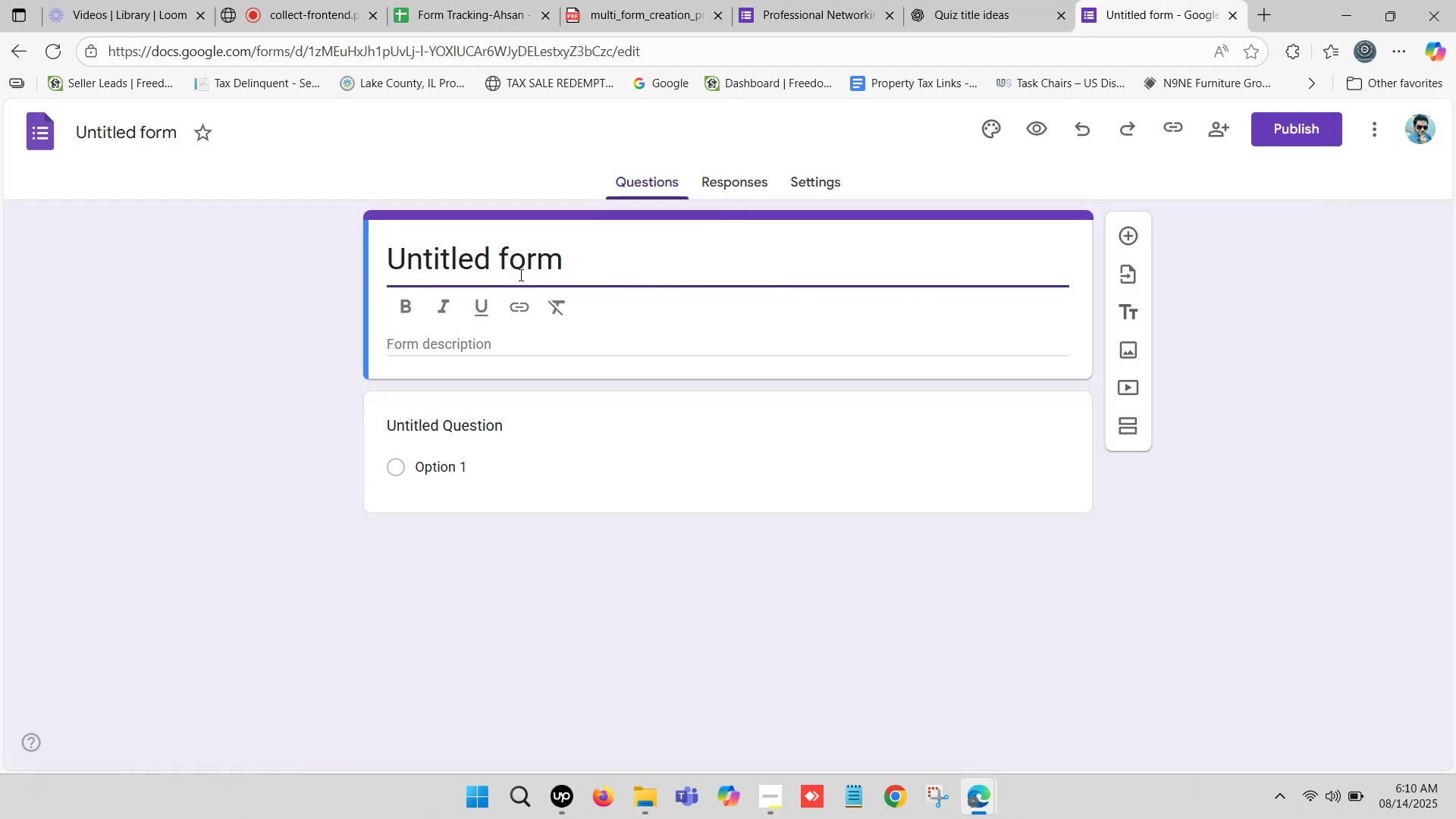 
scroll: coordinate [546, 254], scroll_direction: up, amount: 4.0
 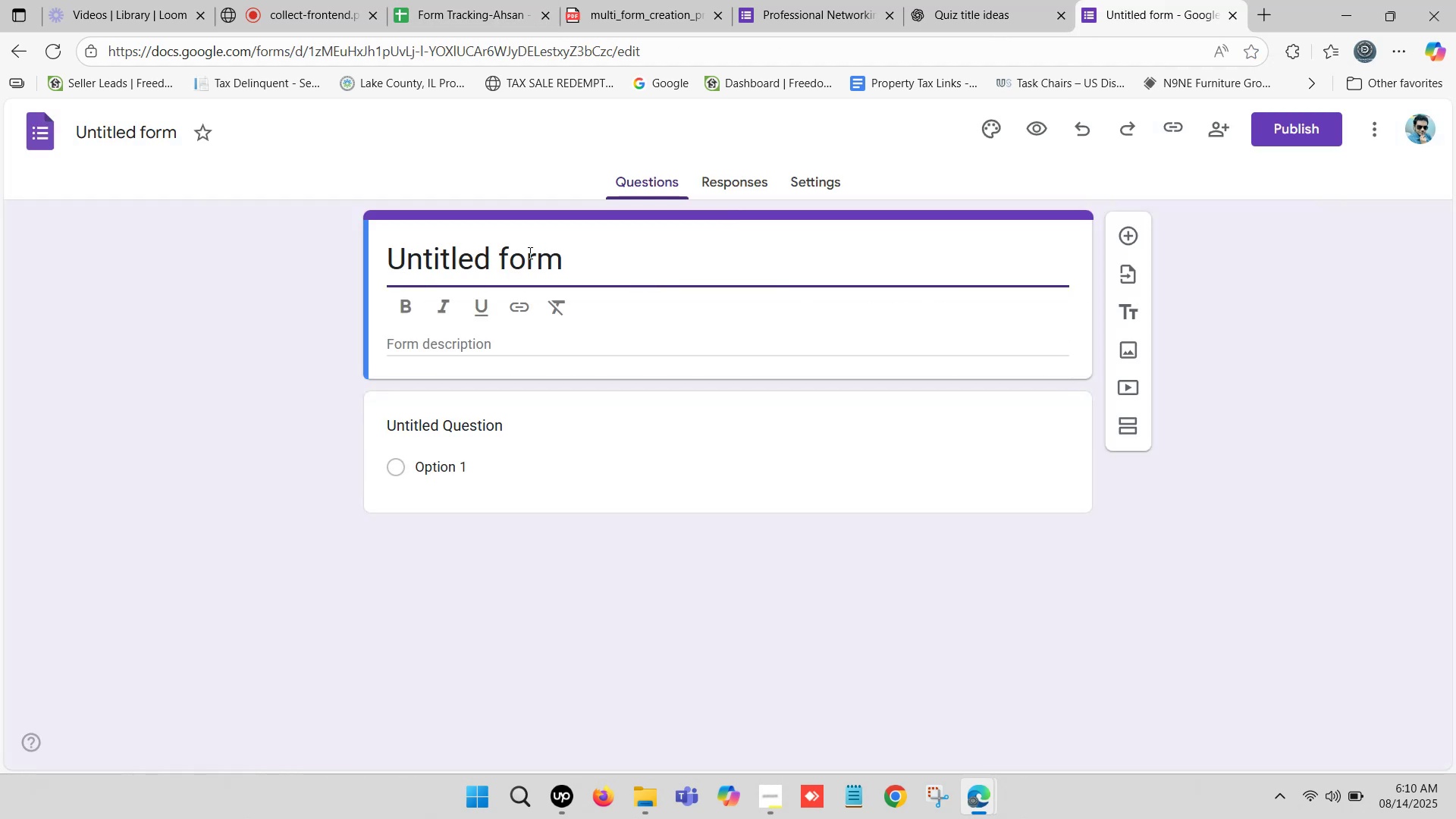 
left_click([529, 253])
 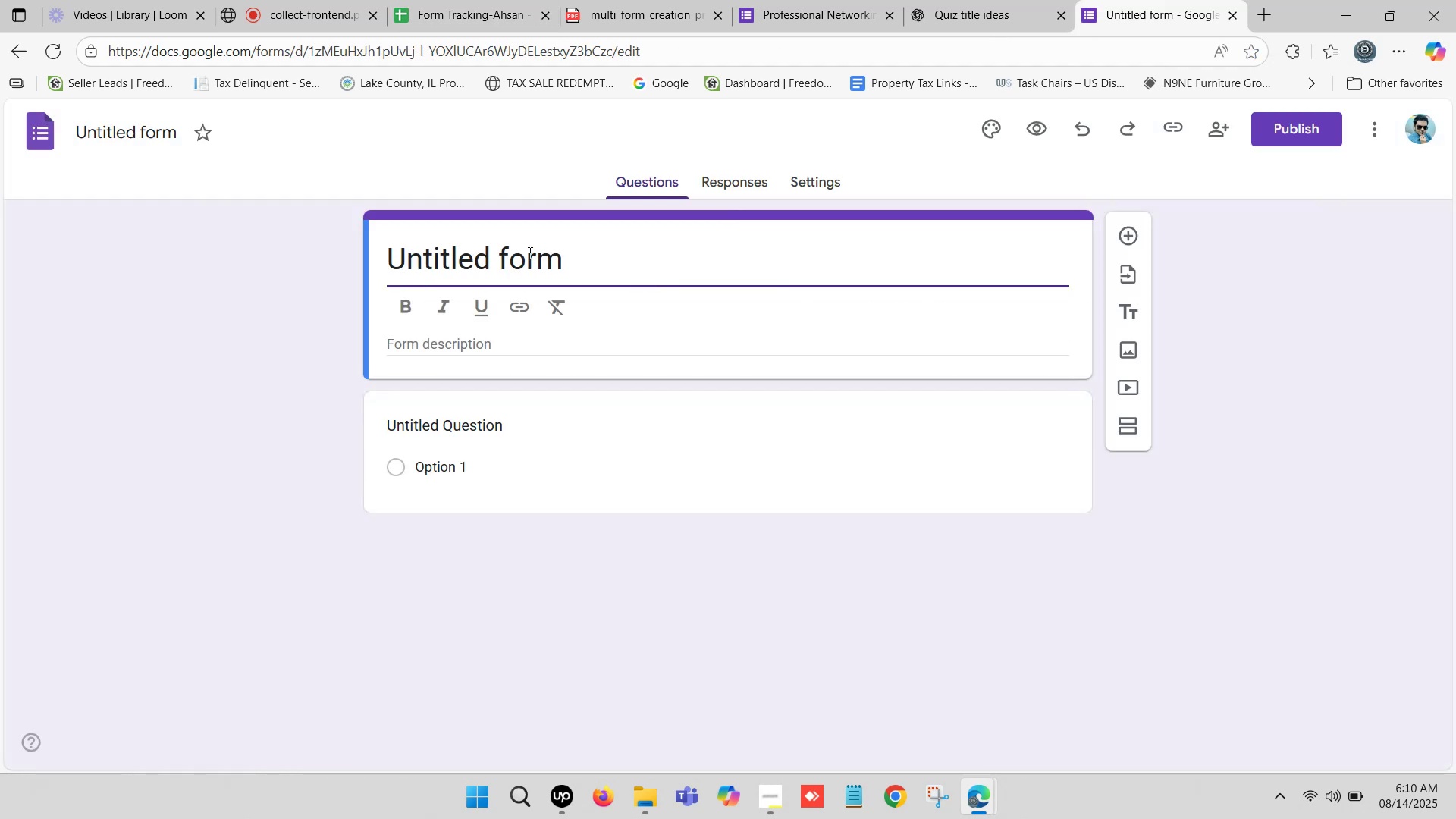 
key(Control+A)
 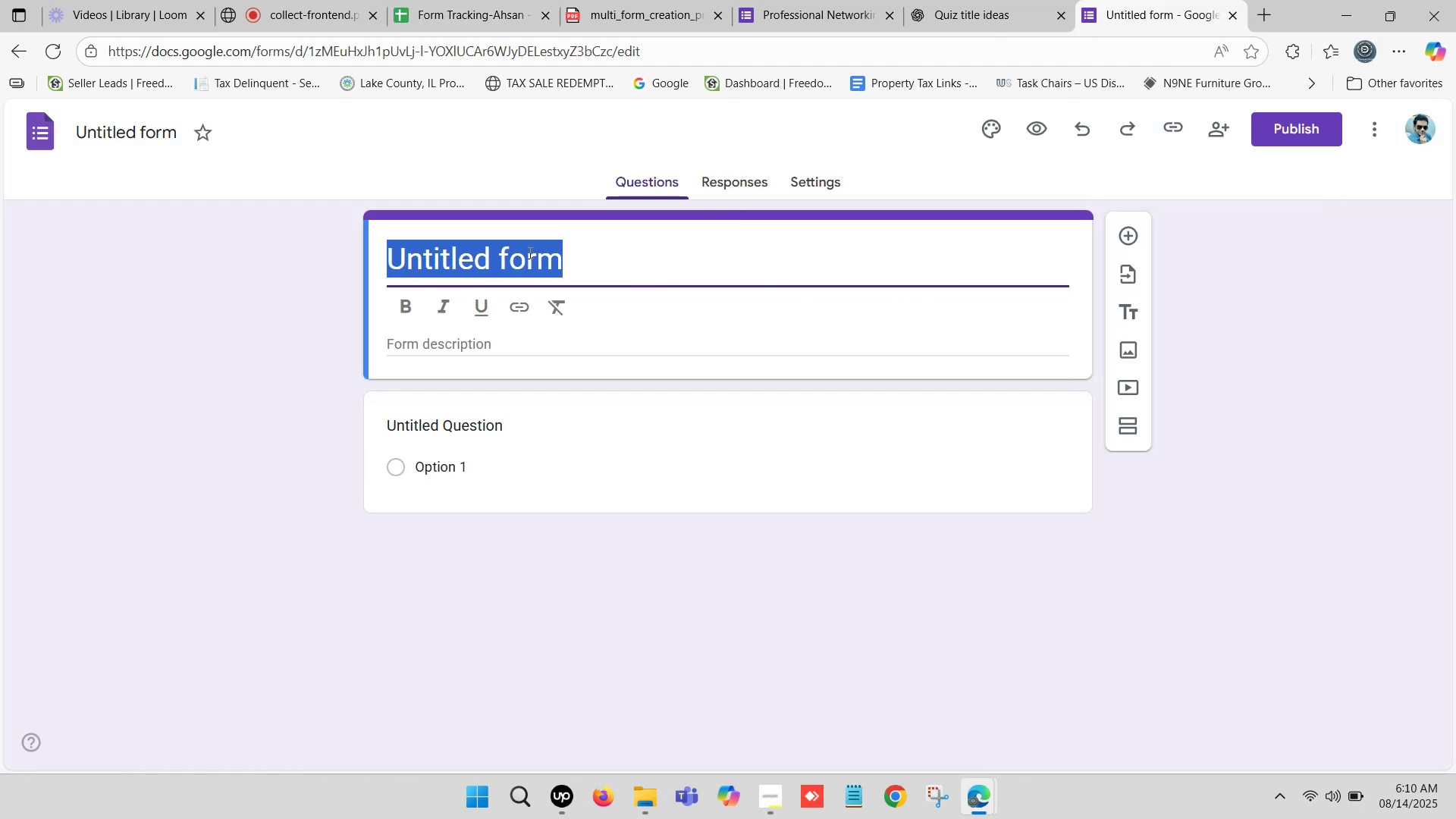 
key(Control+V)
 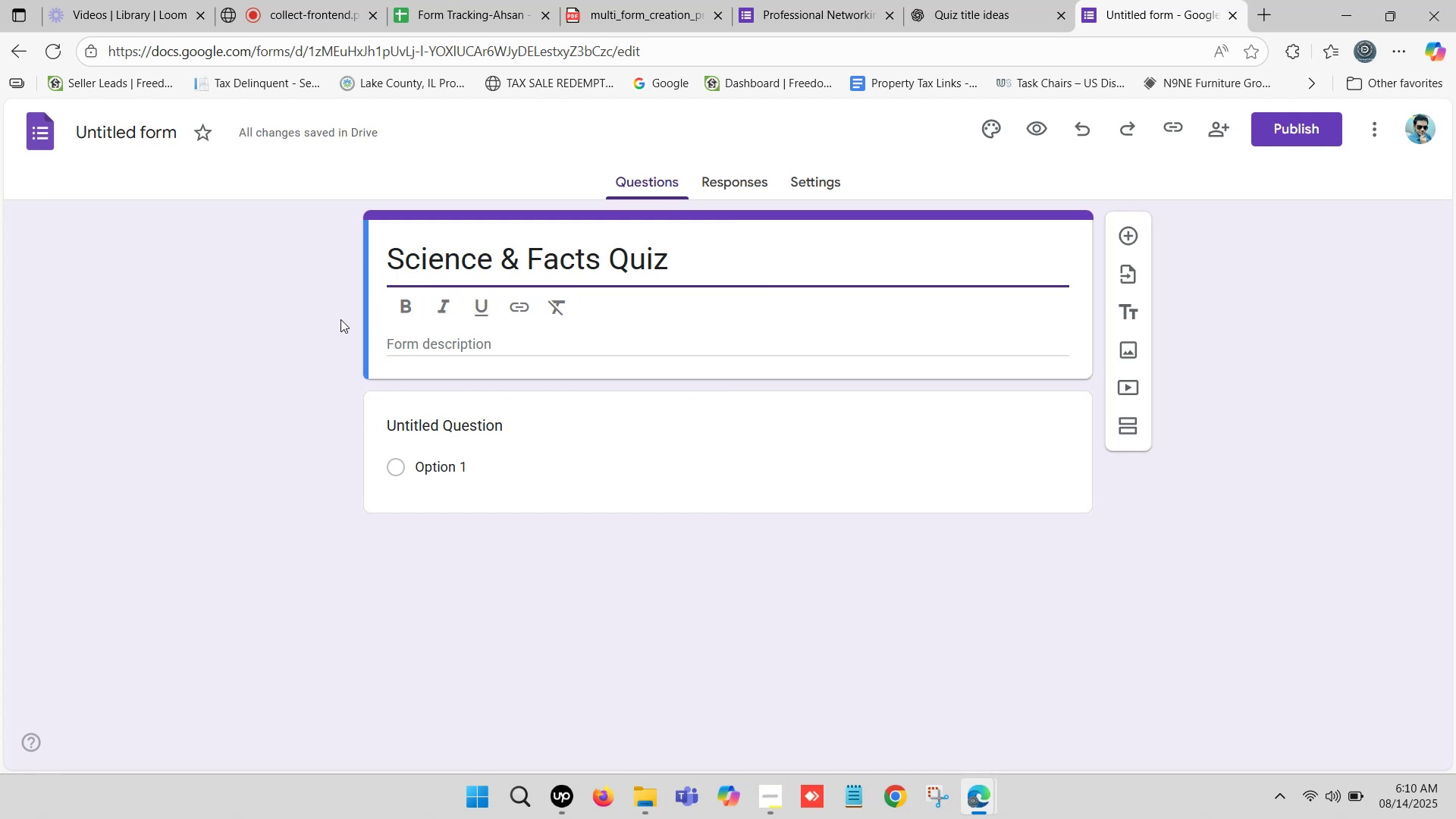 
left_click([331, 319])
 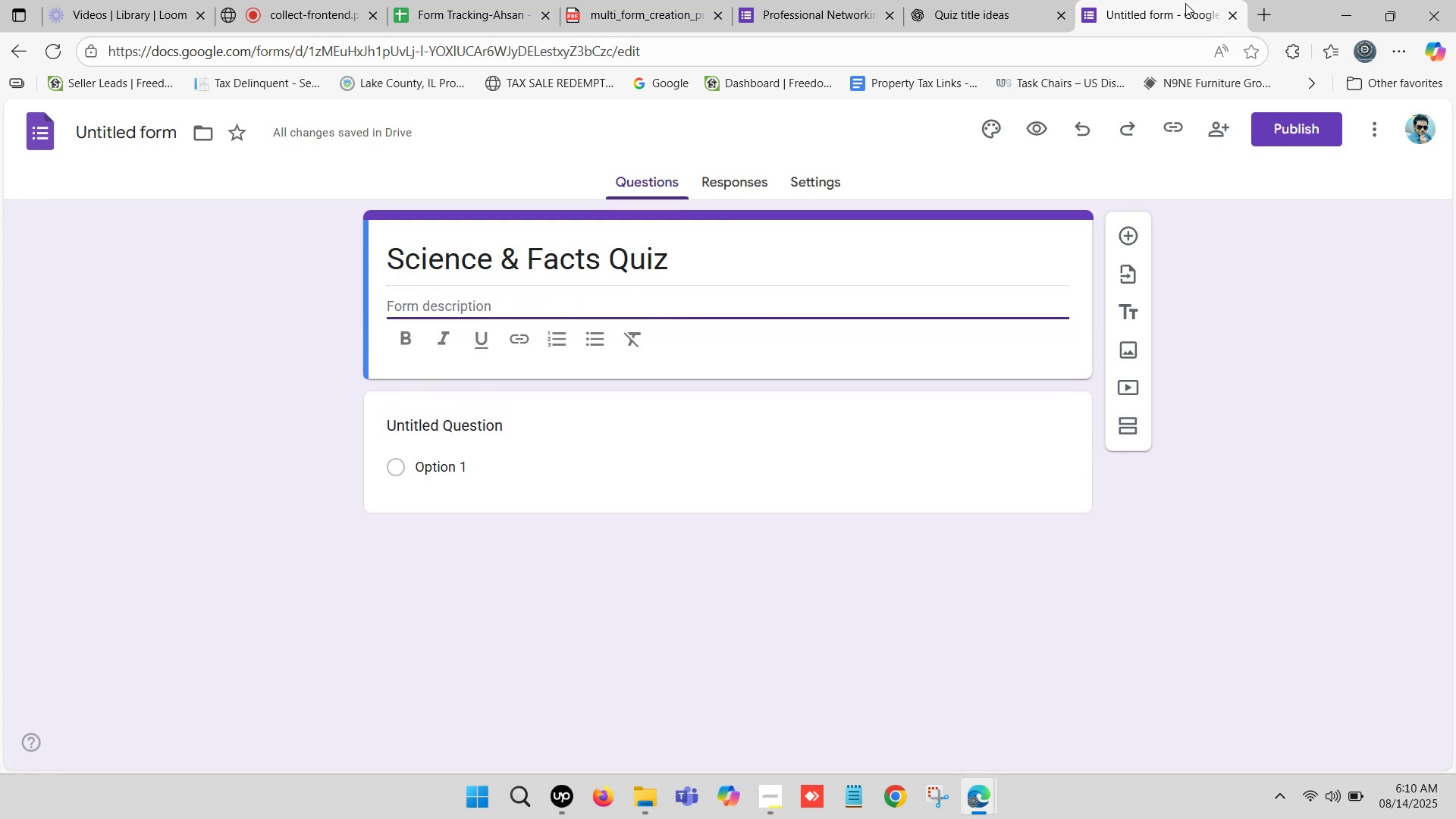 
left_click([933, 0])
 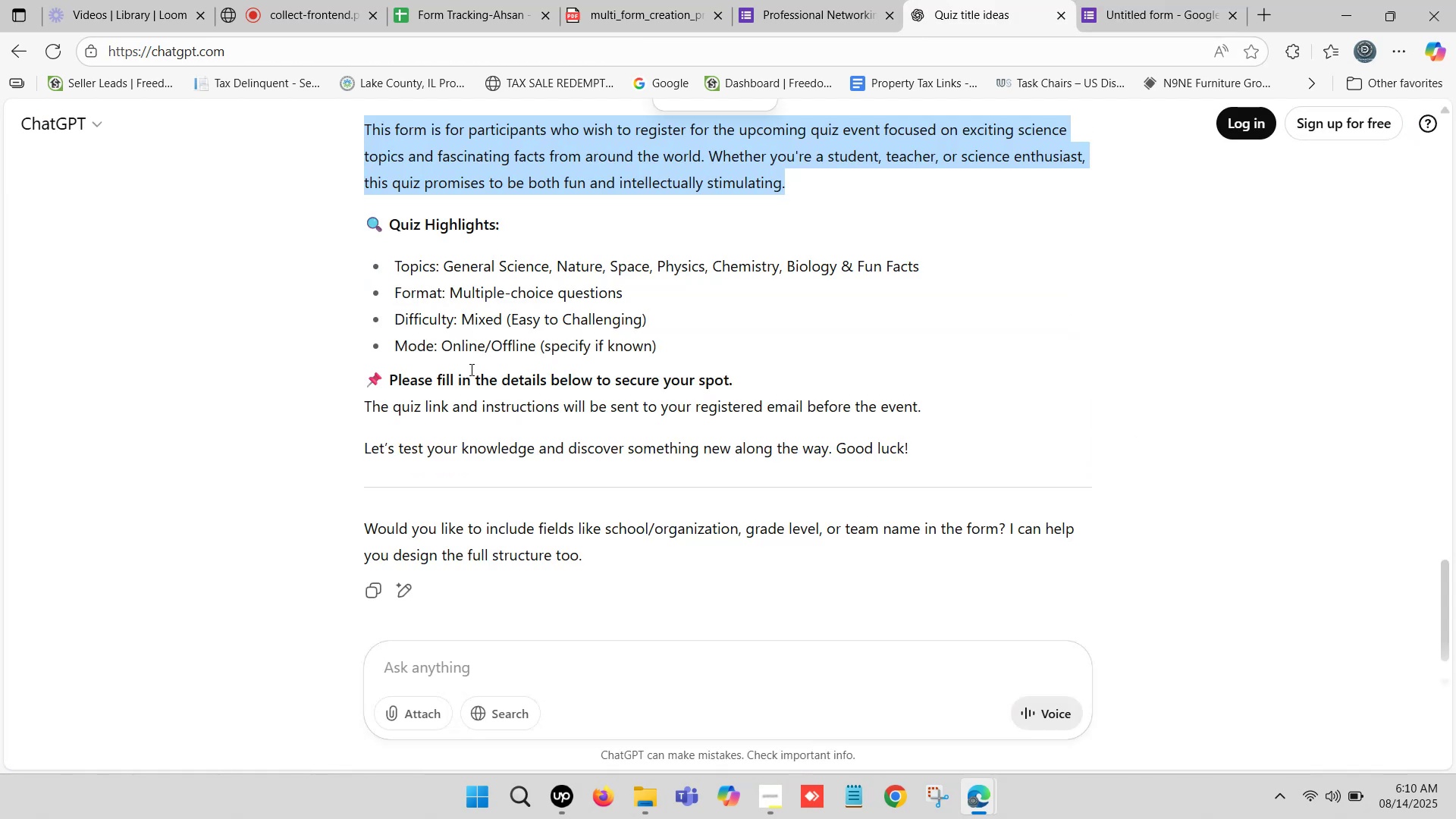 
scroll: coordinate [450, 356], scroll_direction: up, amount: 1.0
 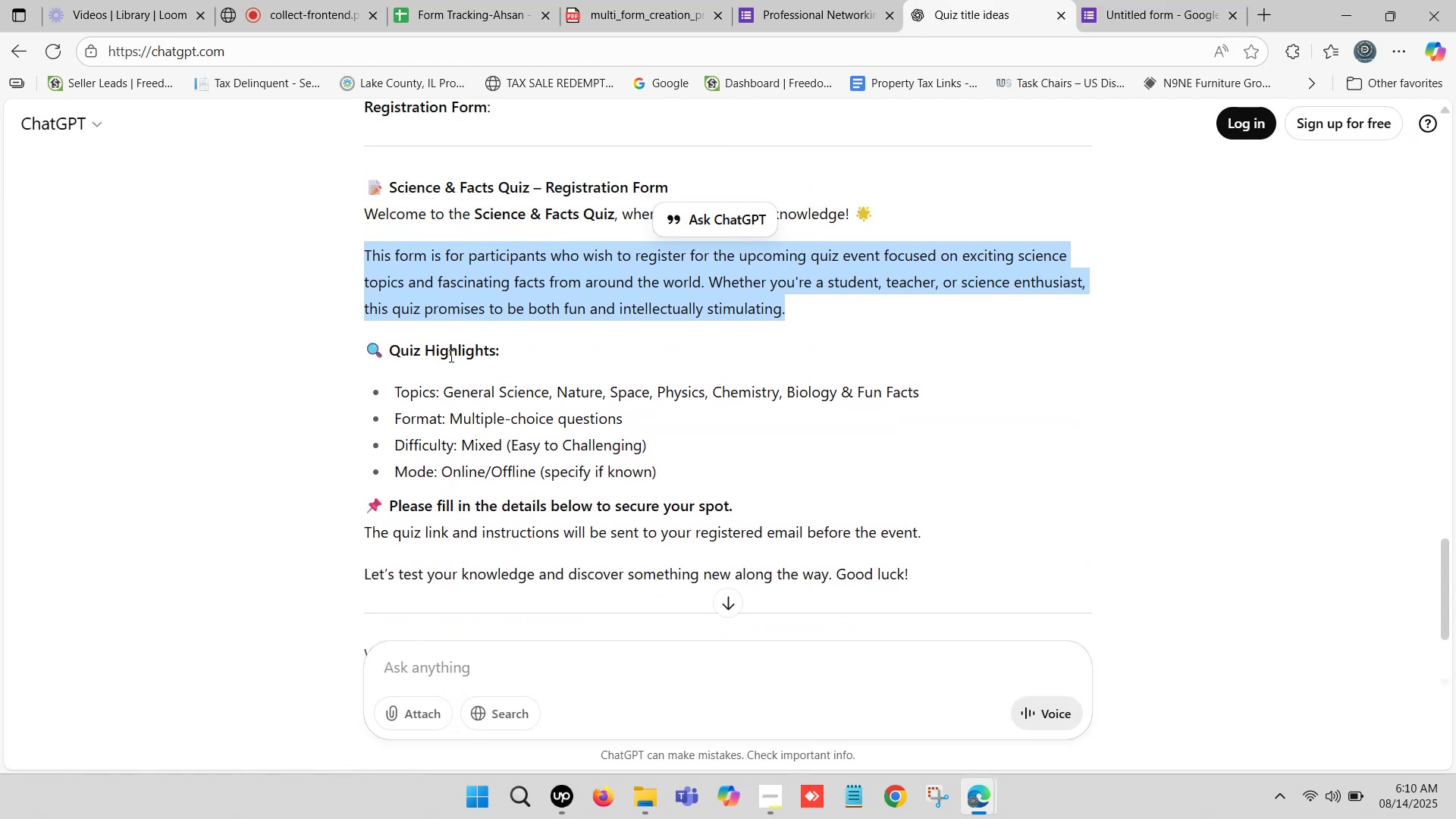 
key(Control+C)
 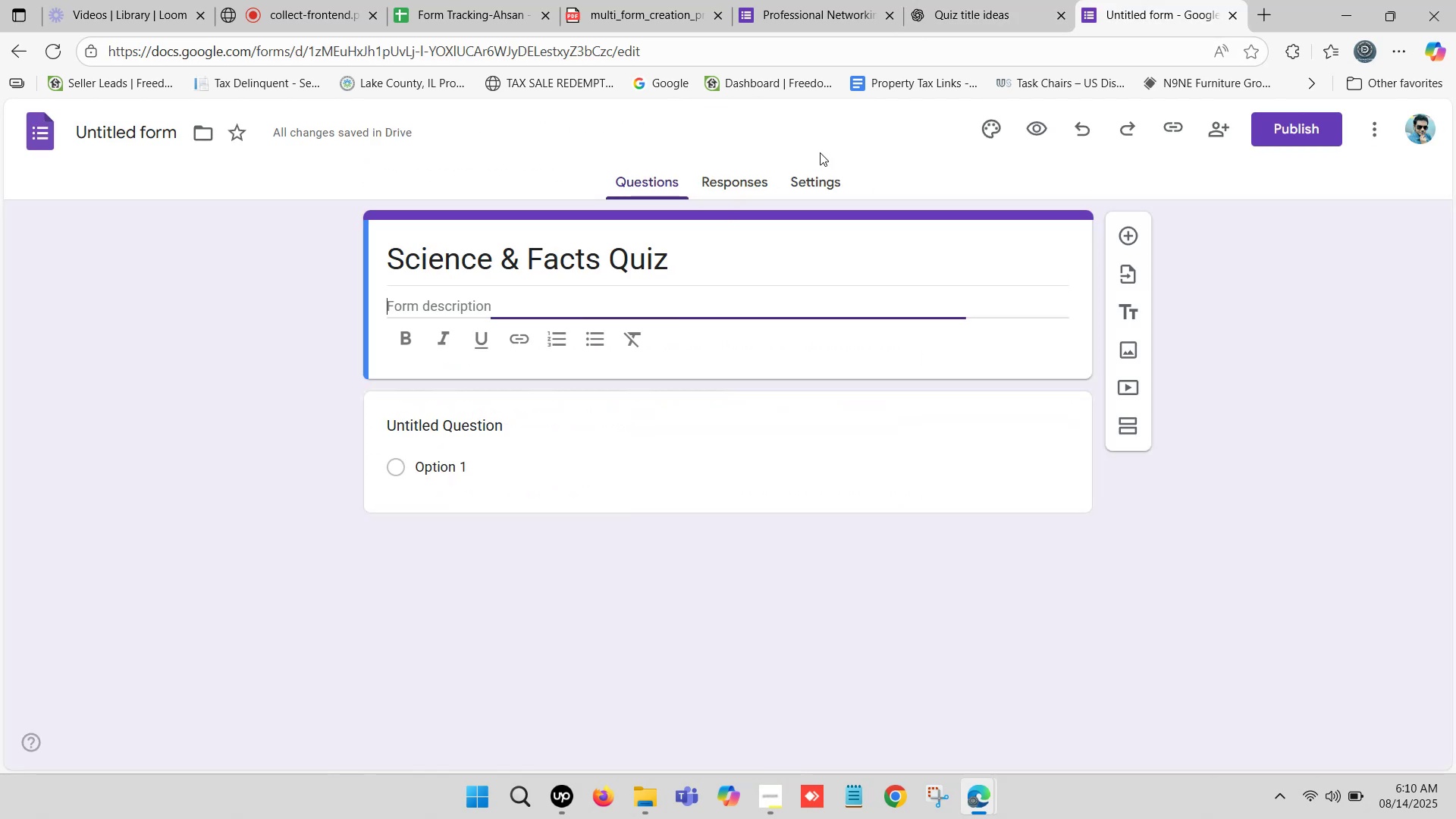 
key(Control+V)
 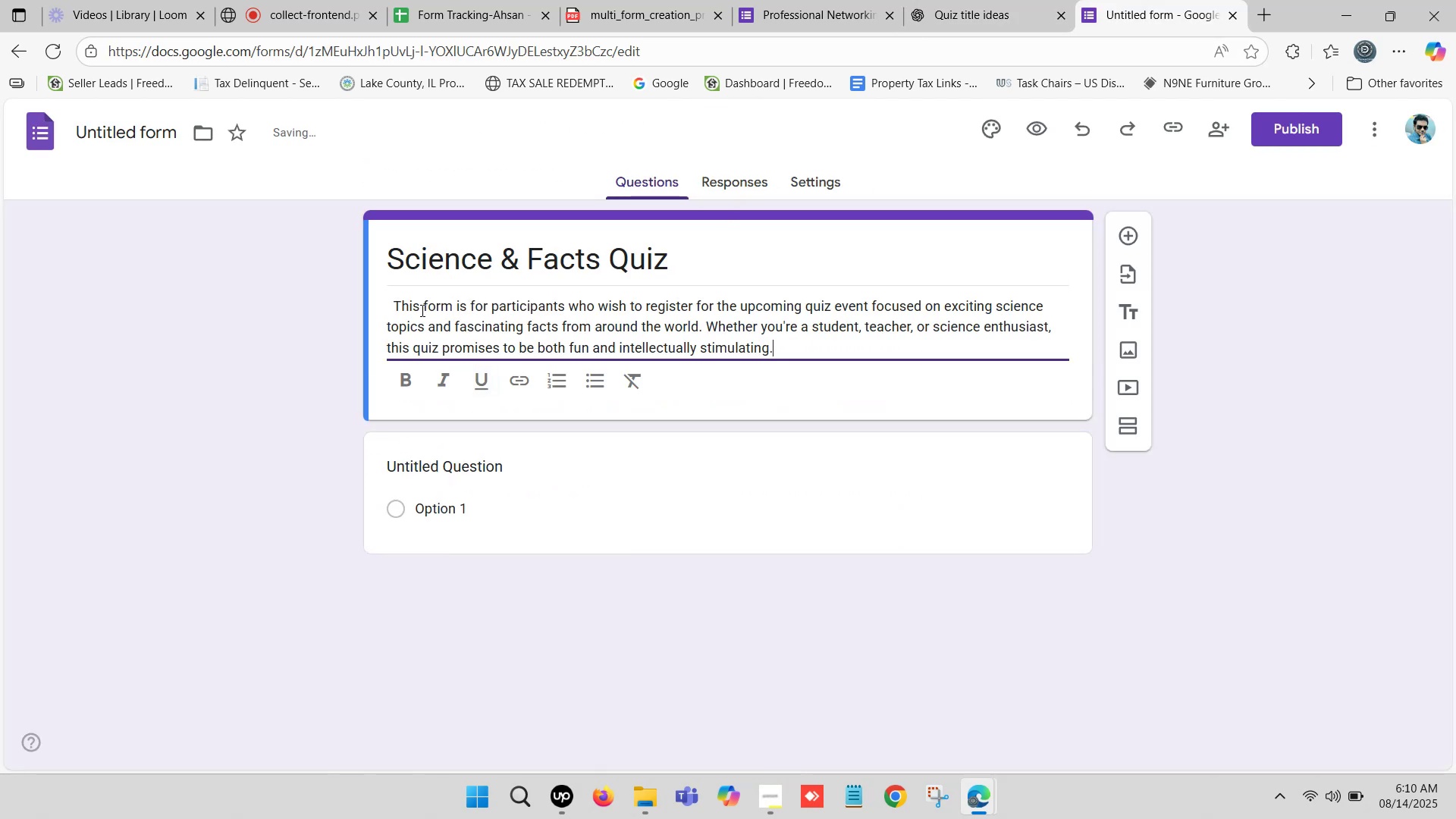 
left_click_drag(start_coordinate=[390, 307], to_coordinate=[324, 307])
 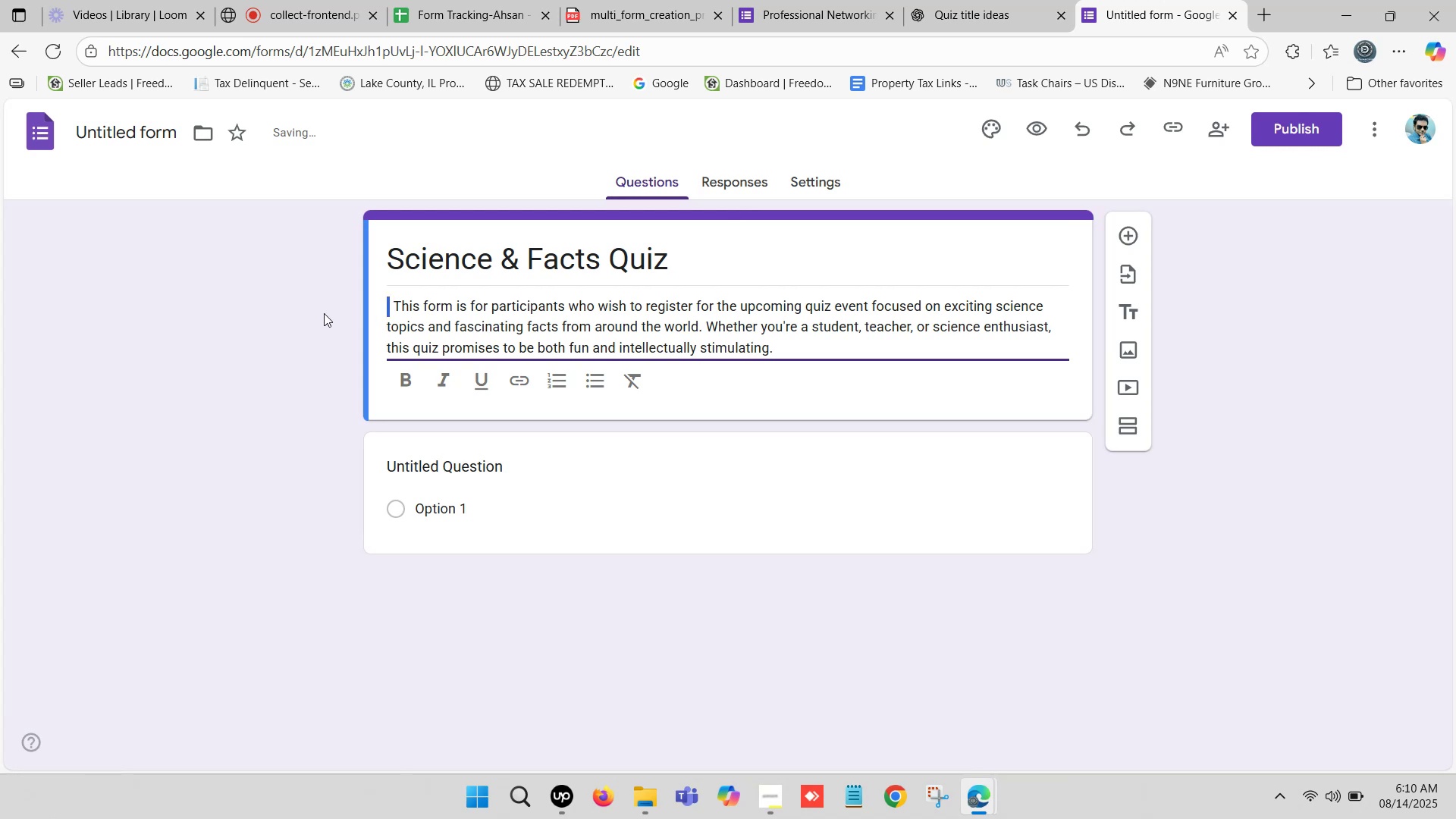 
key(Backspace)
 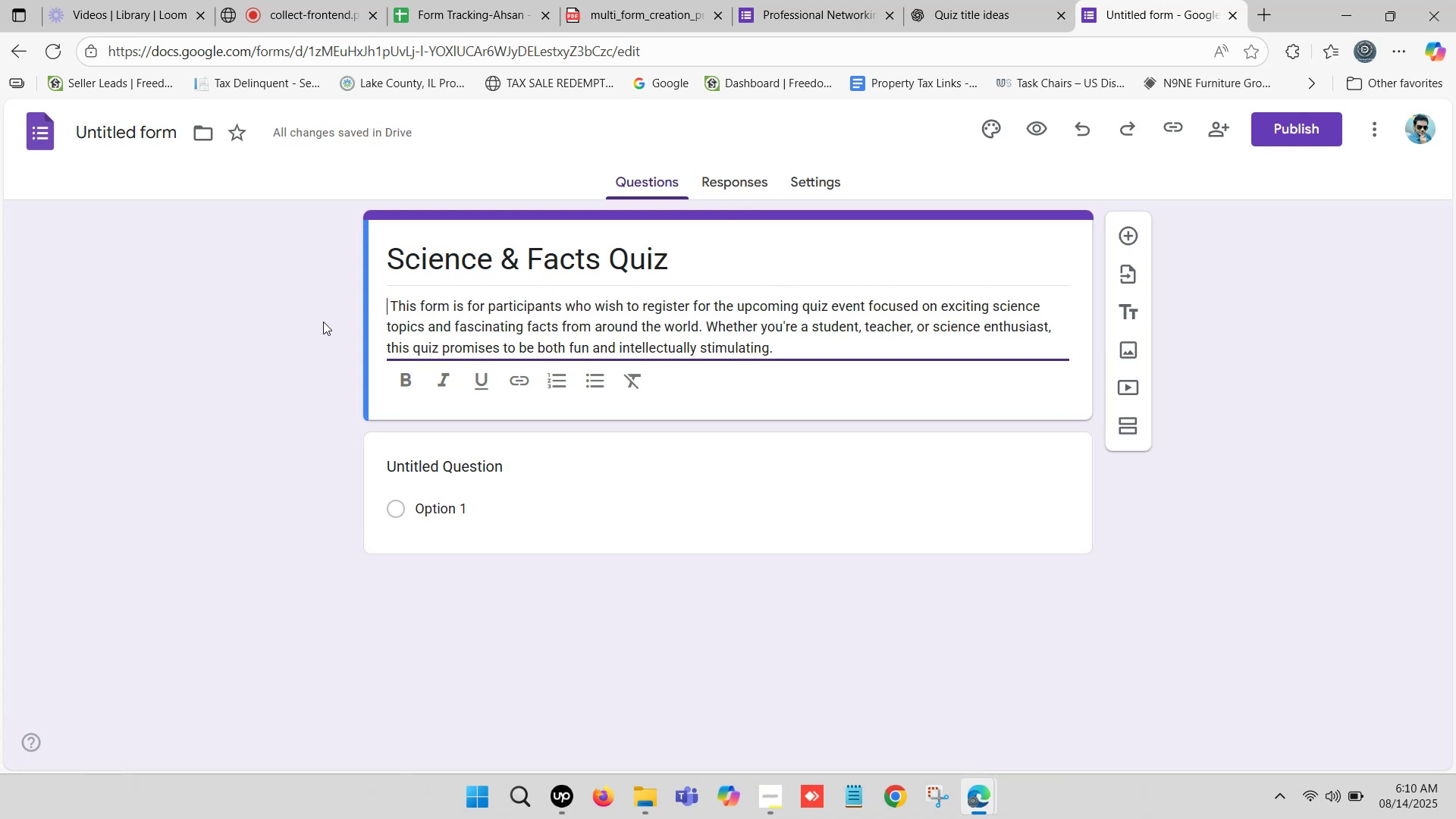 
key(Delete)
 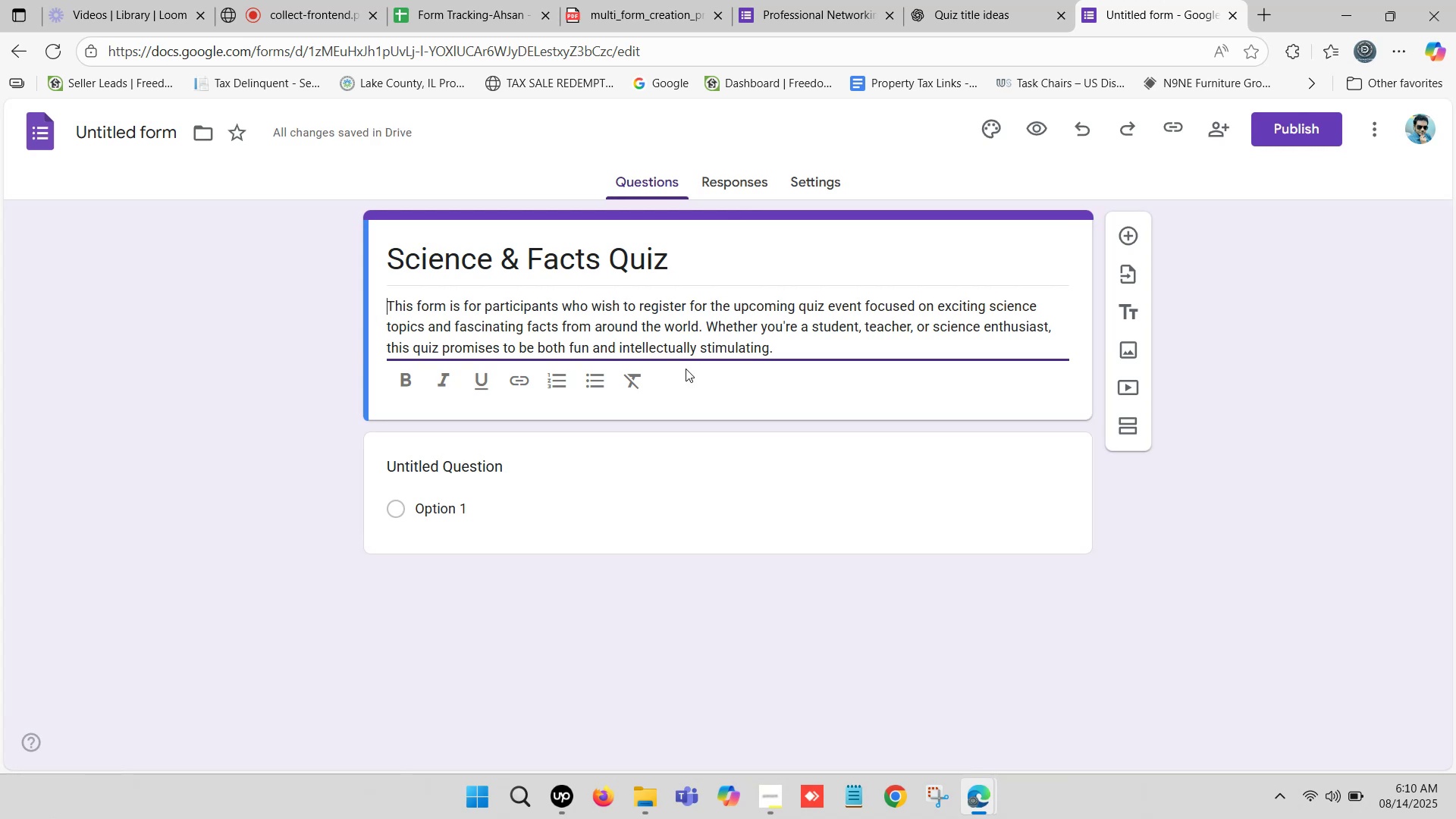 
left_click_drag(start_coordinate=[819, 343], to_coordinate=[839, 344])
 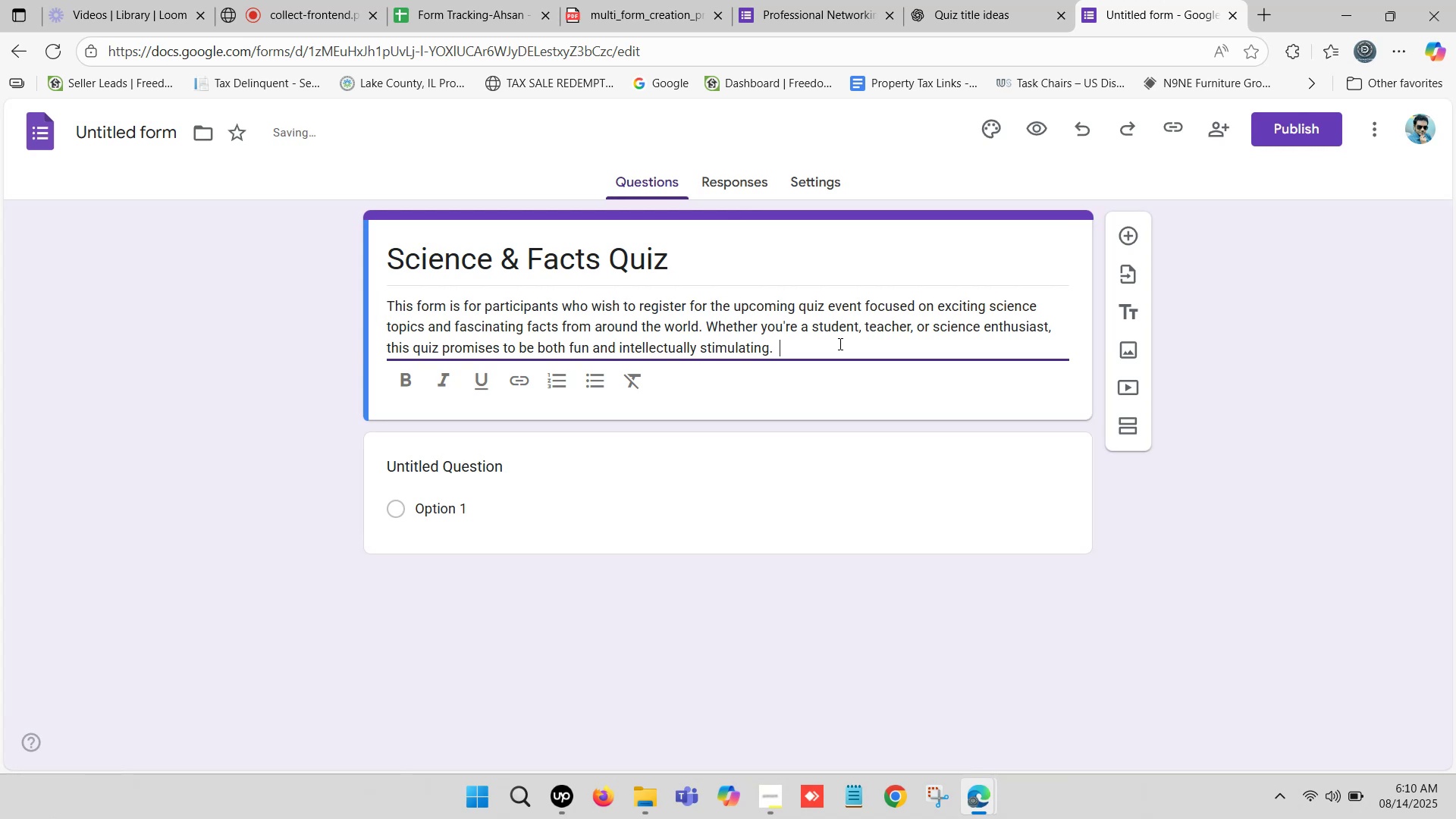 
key(Backspace)
 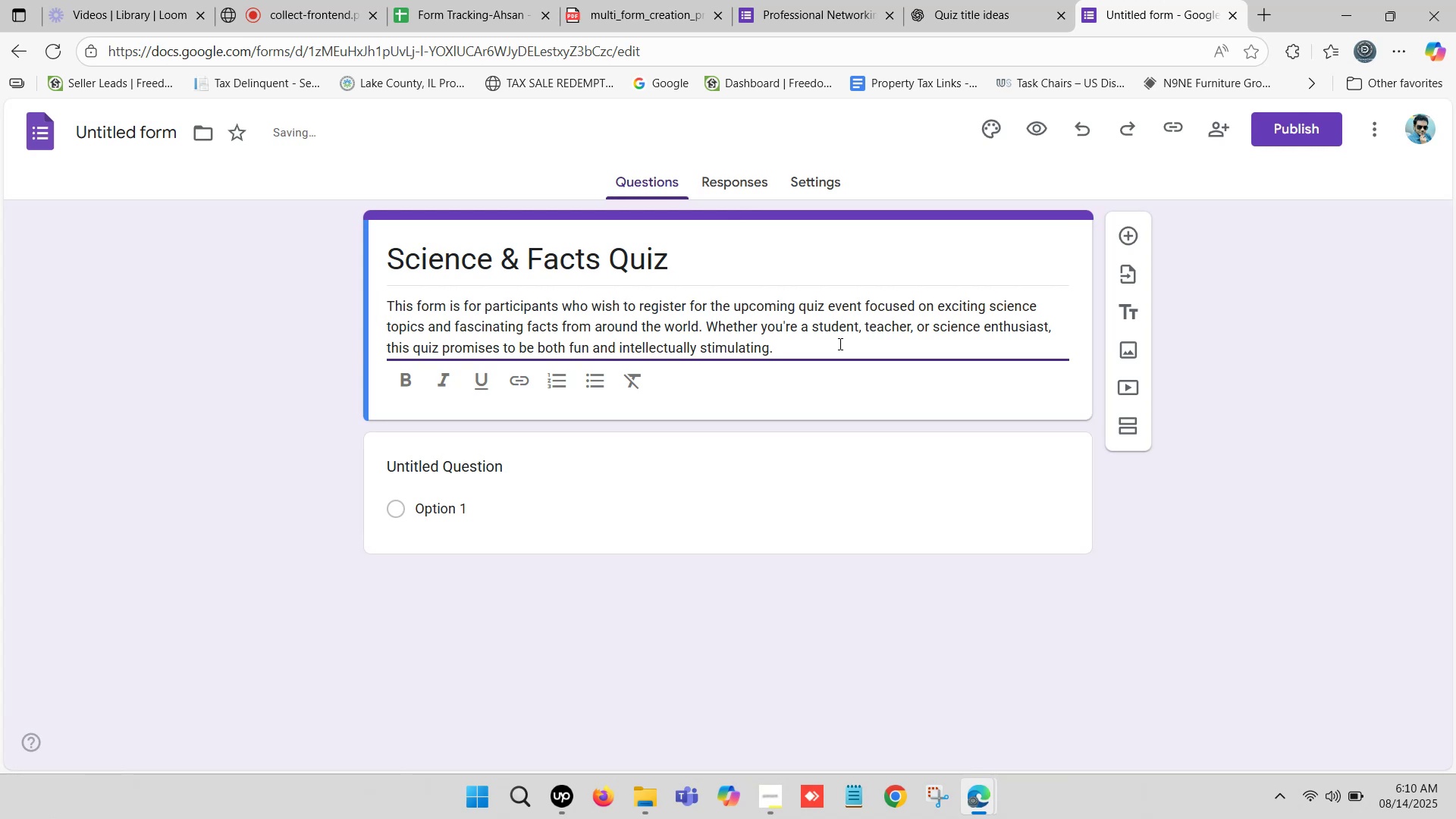 
key(Backspace)
 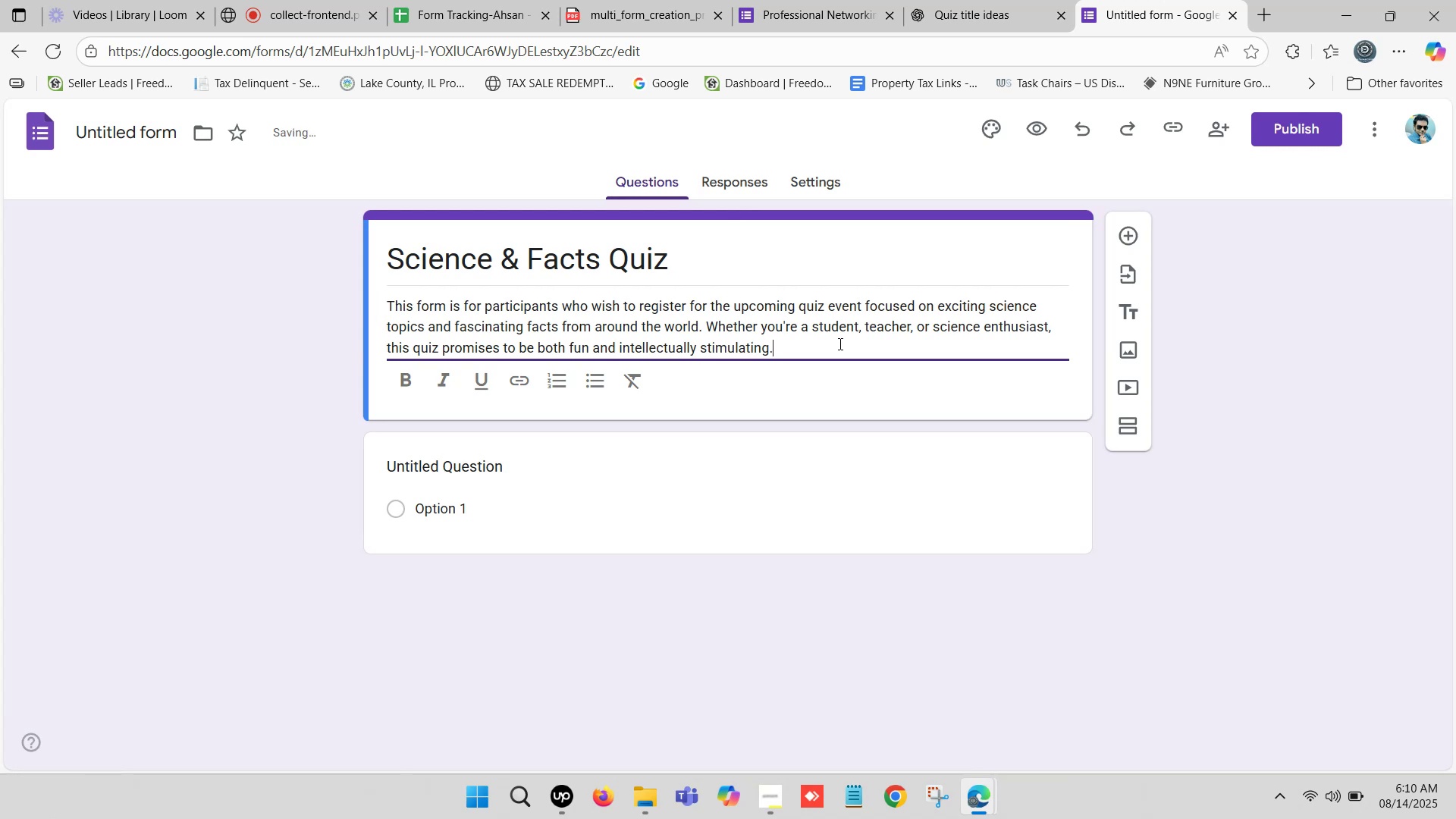 
key(Enter)
 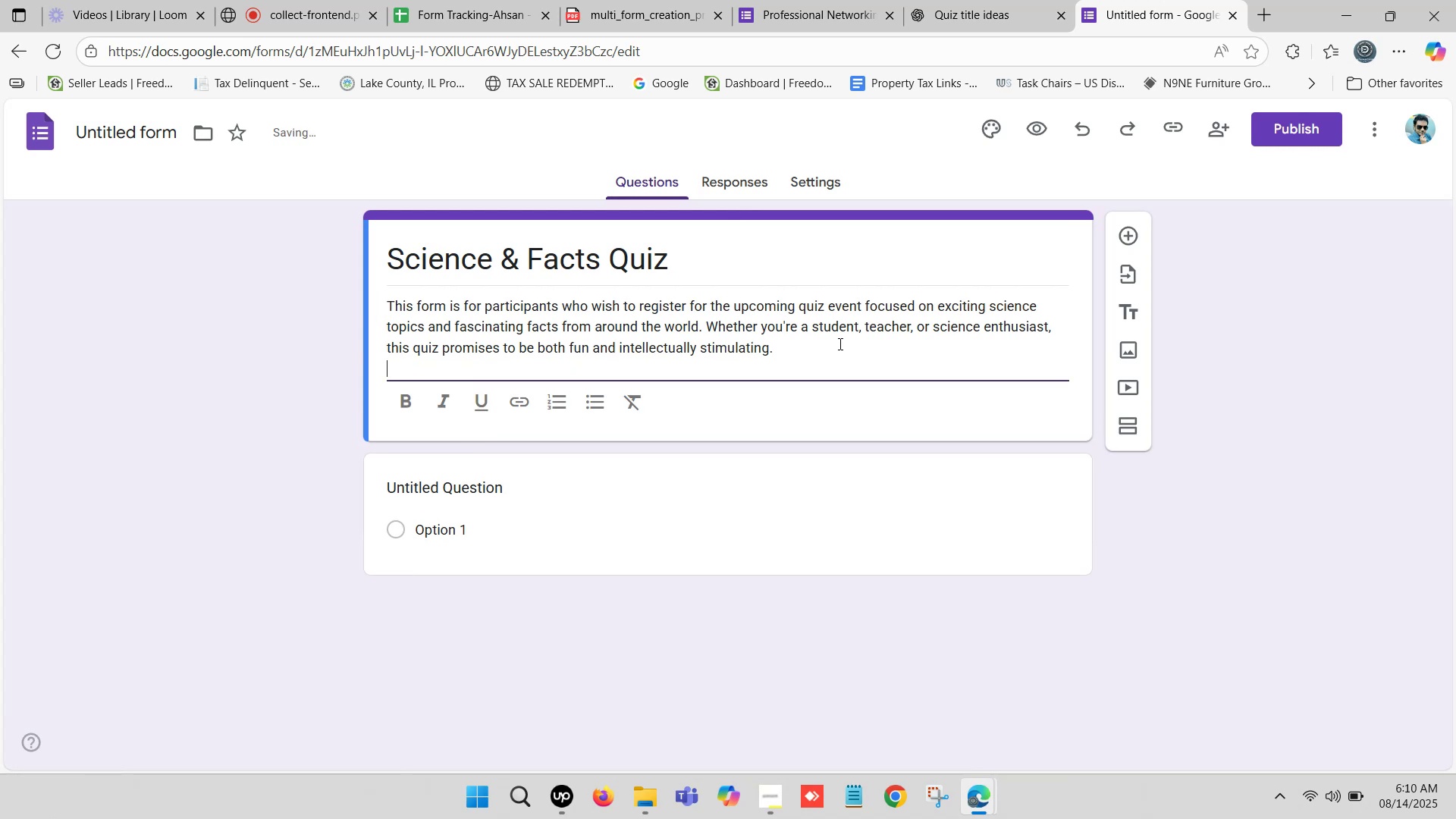 
key(Enter)
 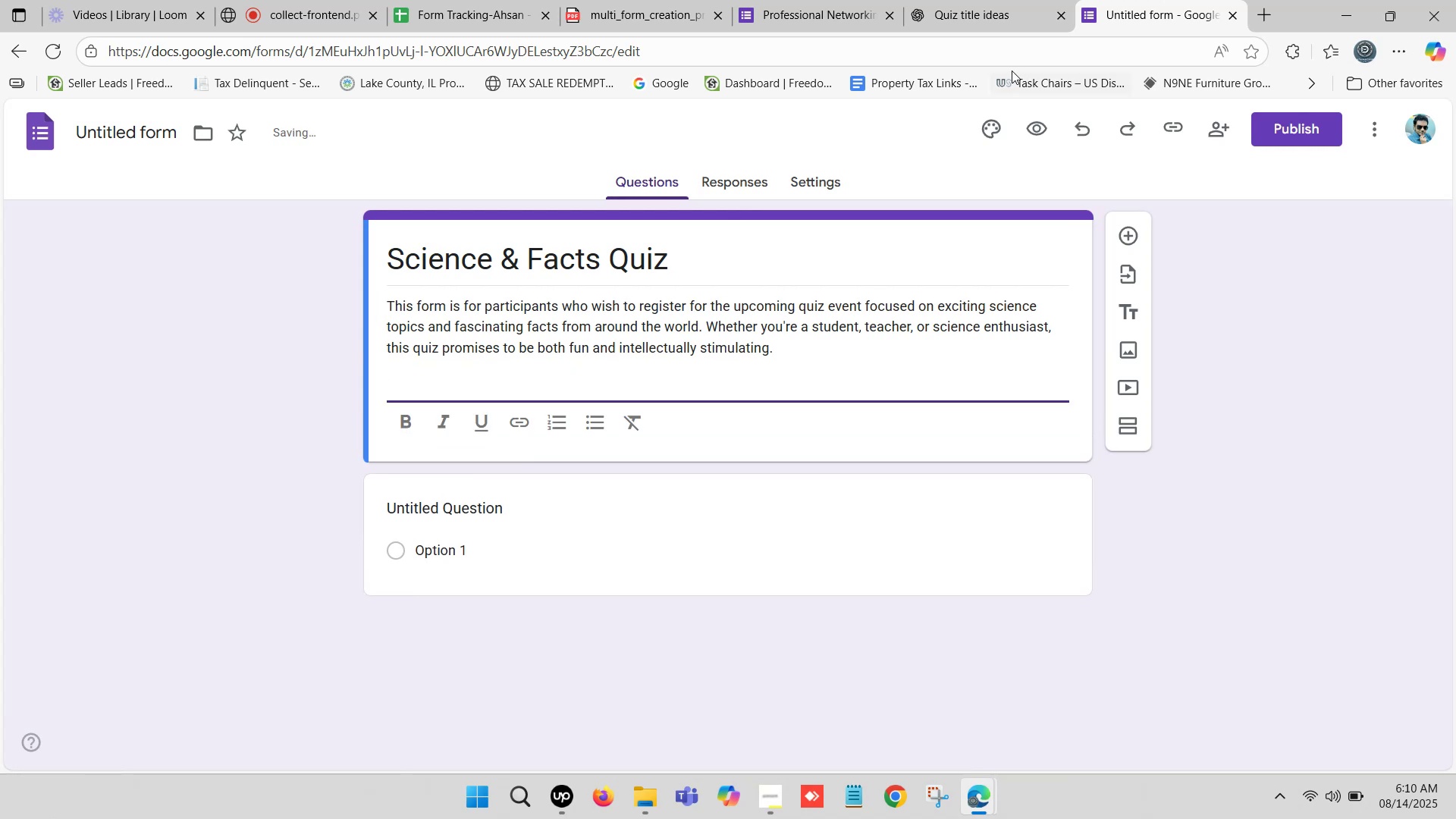 
left_click([961, 18])
 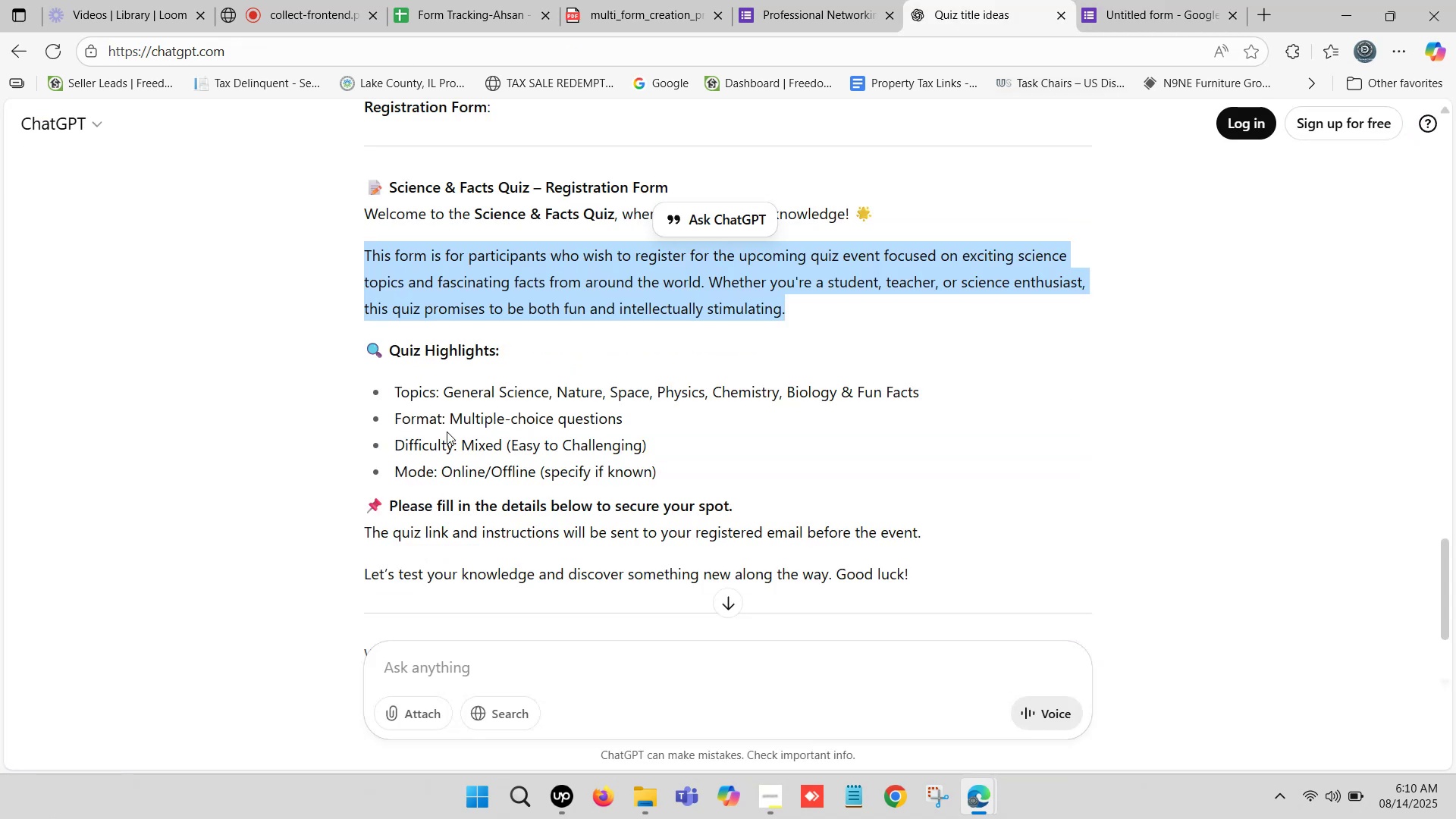 
scroll: coordinate [438, 445], scroll_direction: down, amount: 1.0
 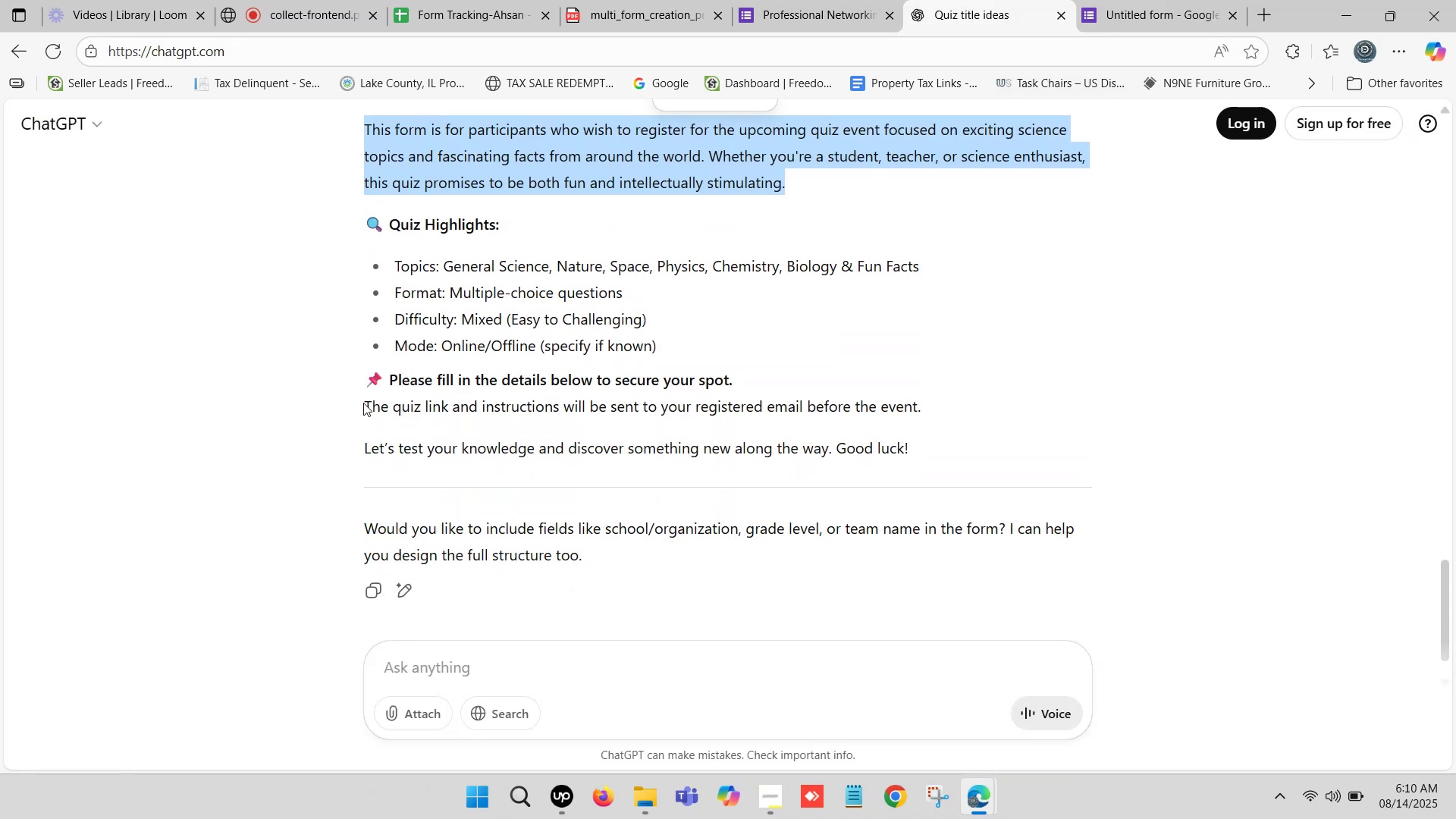 
left_click_drag(start_coordinate=[364, 409], to_coordinate=[922, 456])
 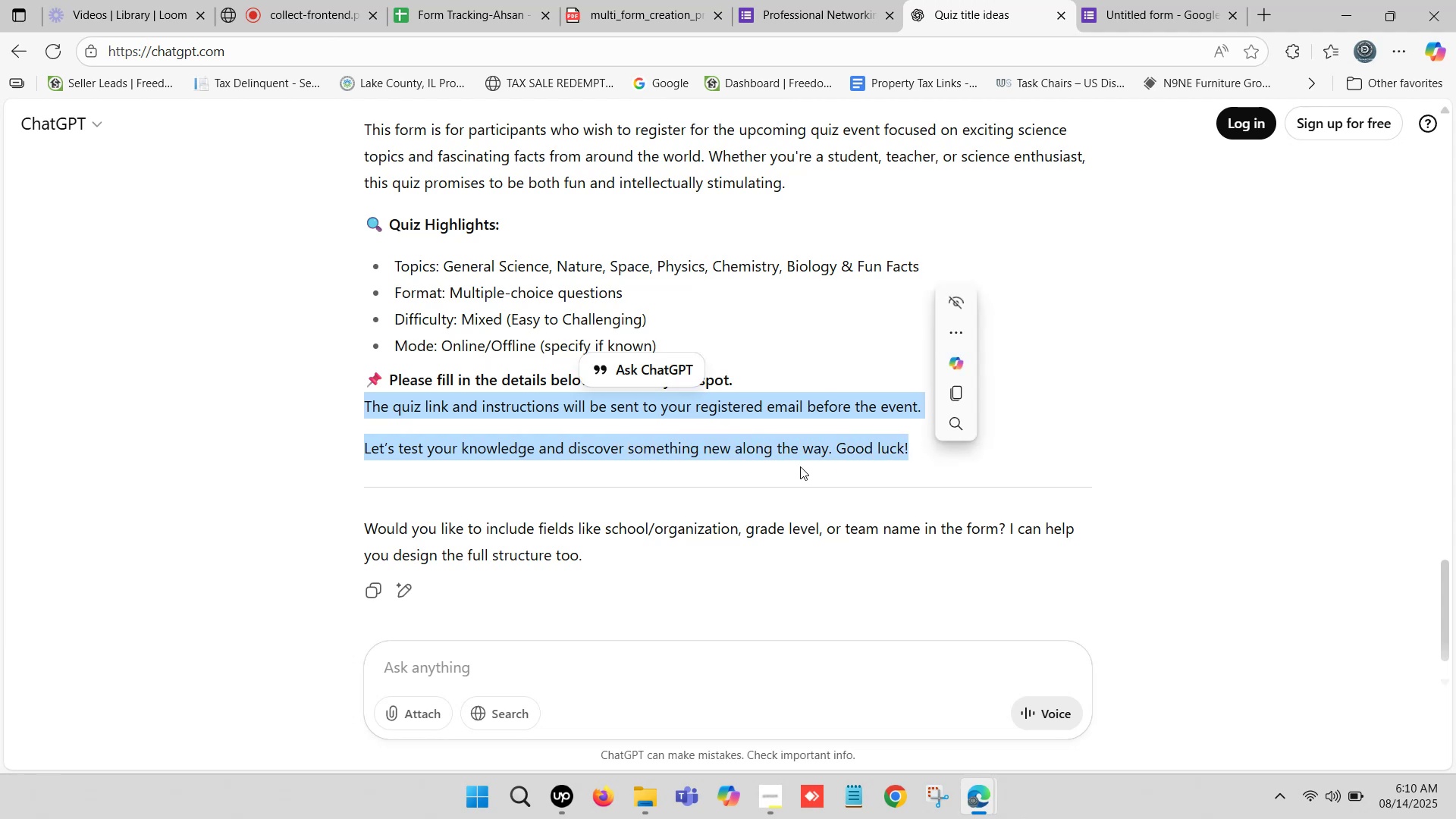 
key(Control+C)
 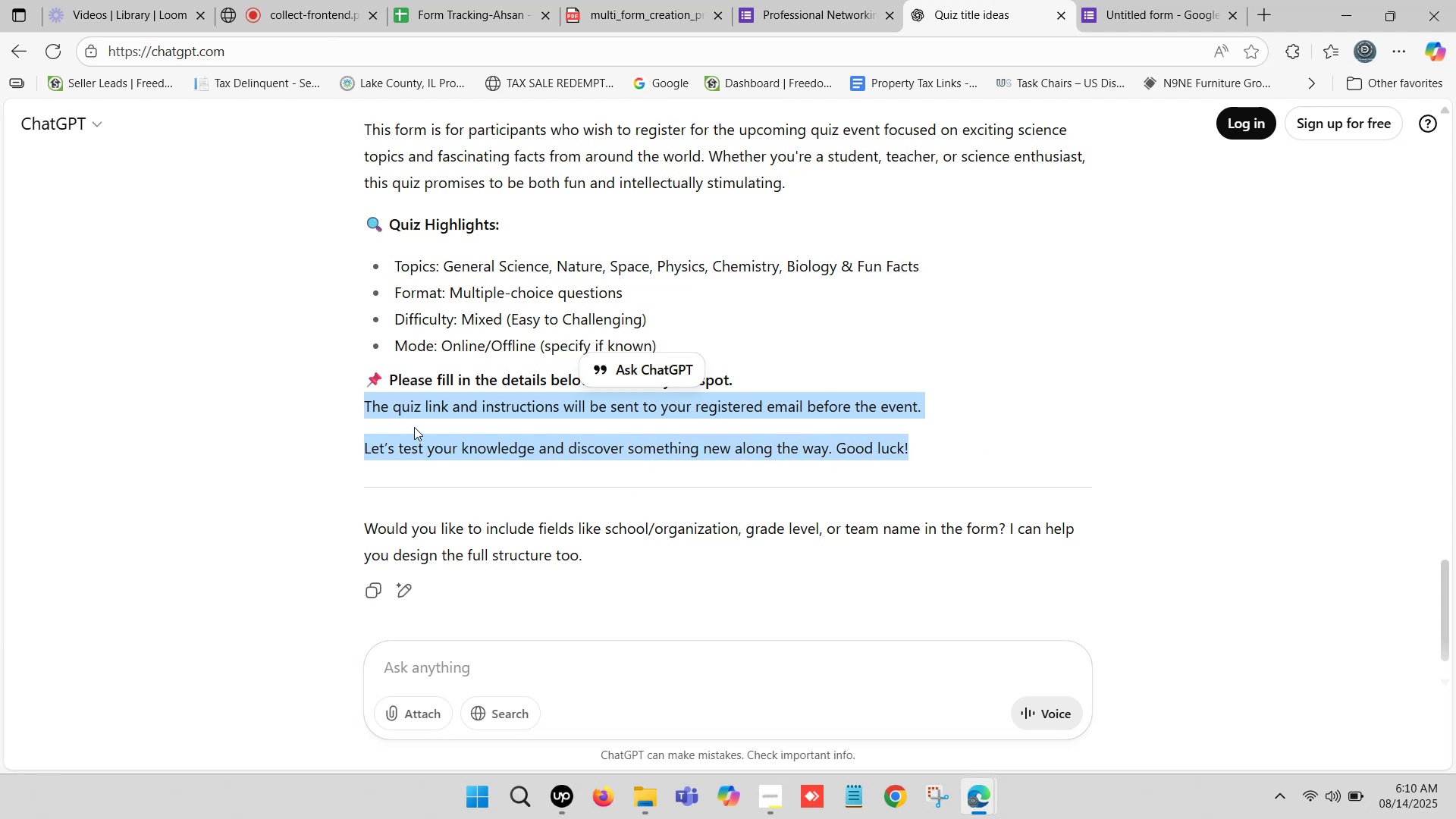 
left_click([315, 411])
 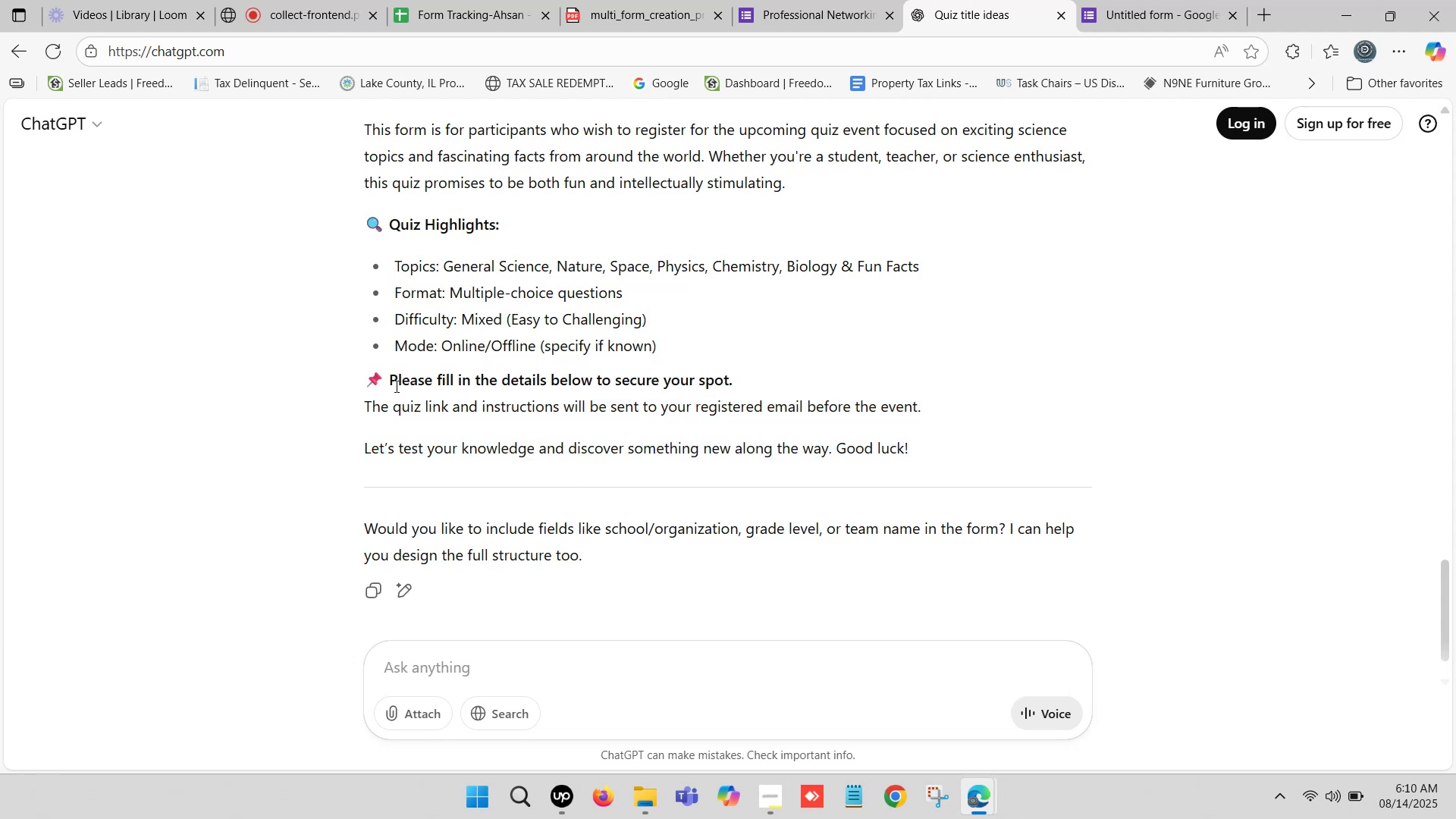 
left_click_drag(start_coordinate=[391, 377], to_coordinate=[733, 379])
 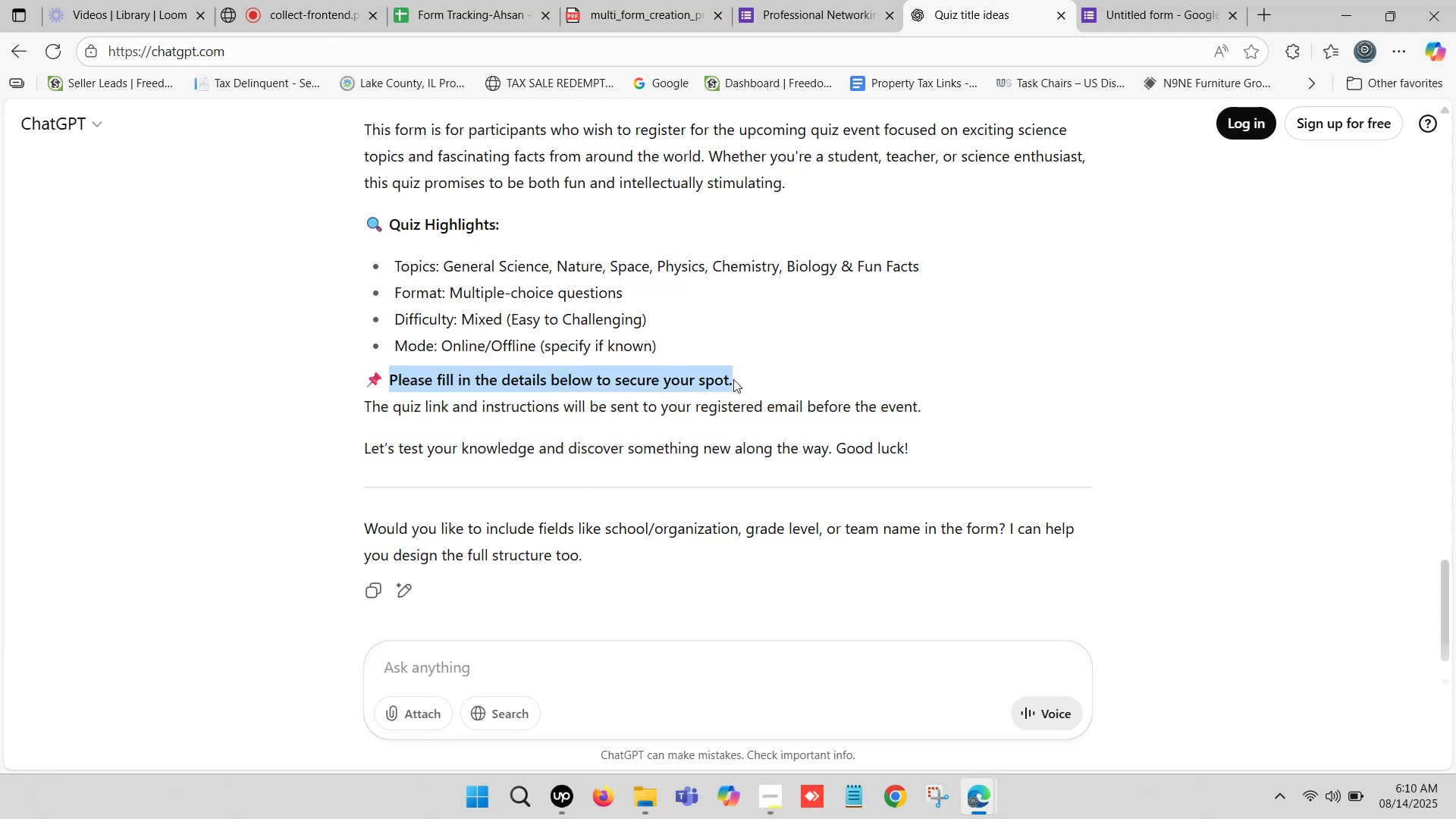 
key(Control+C)
 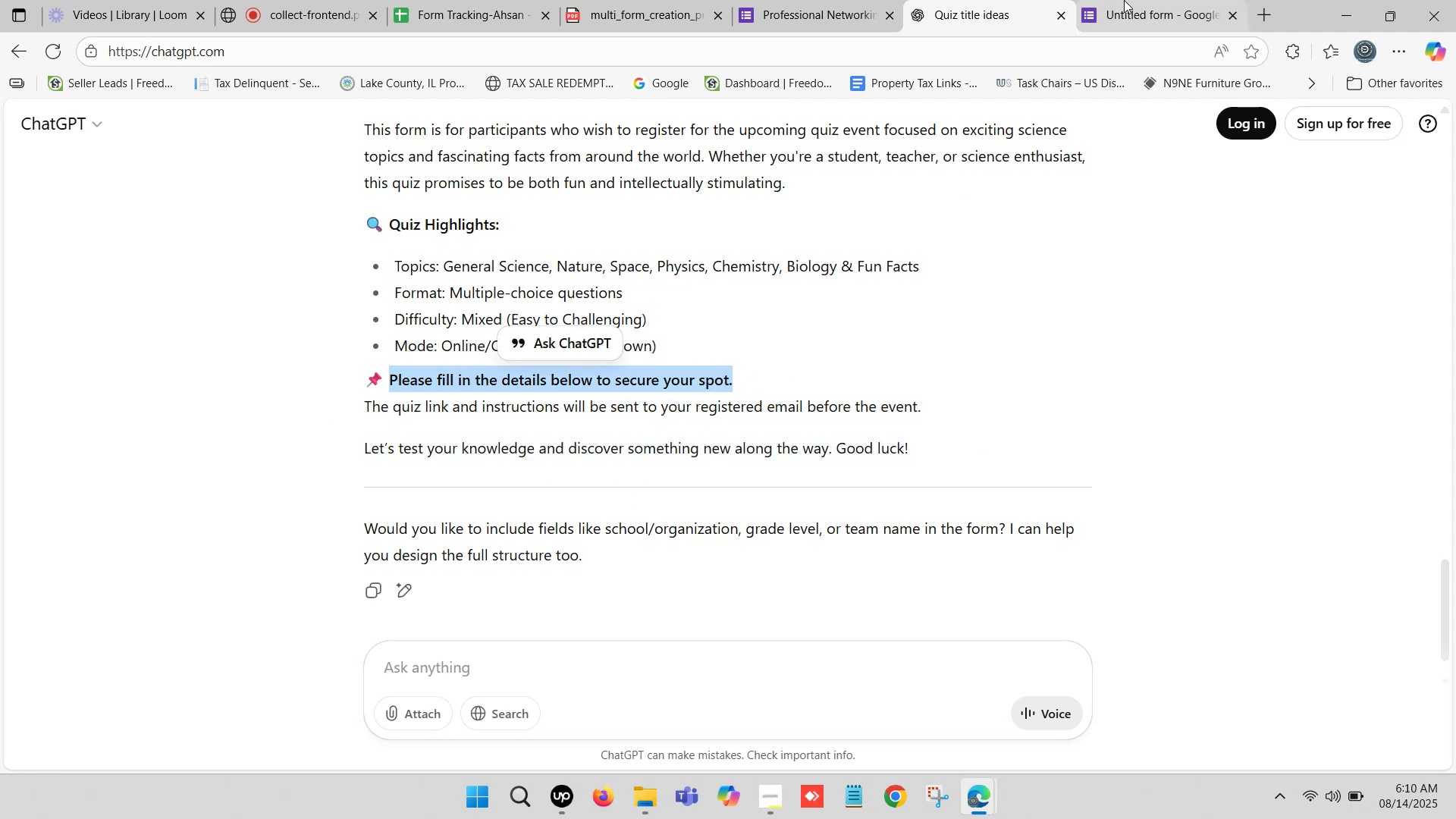 
left_click([1144, 0])
 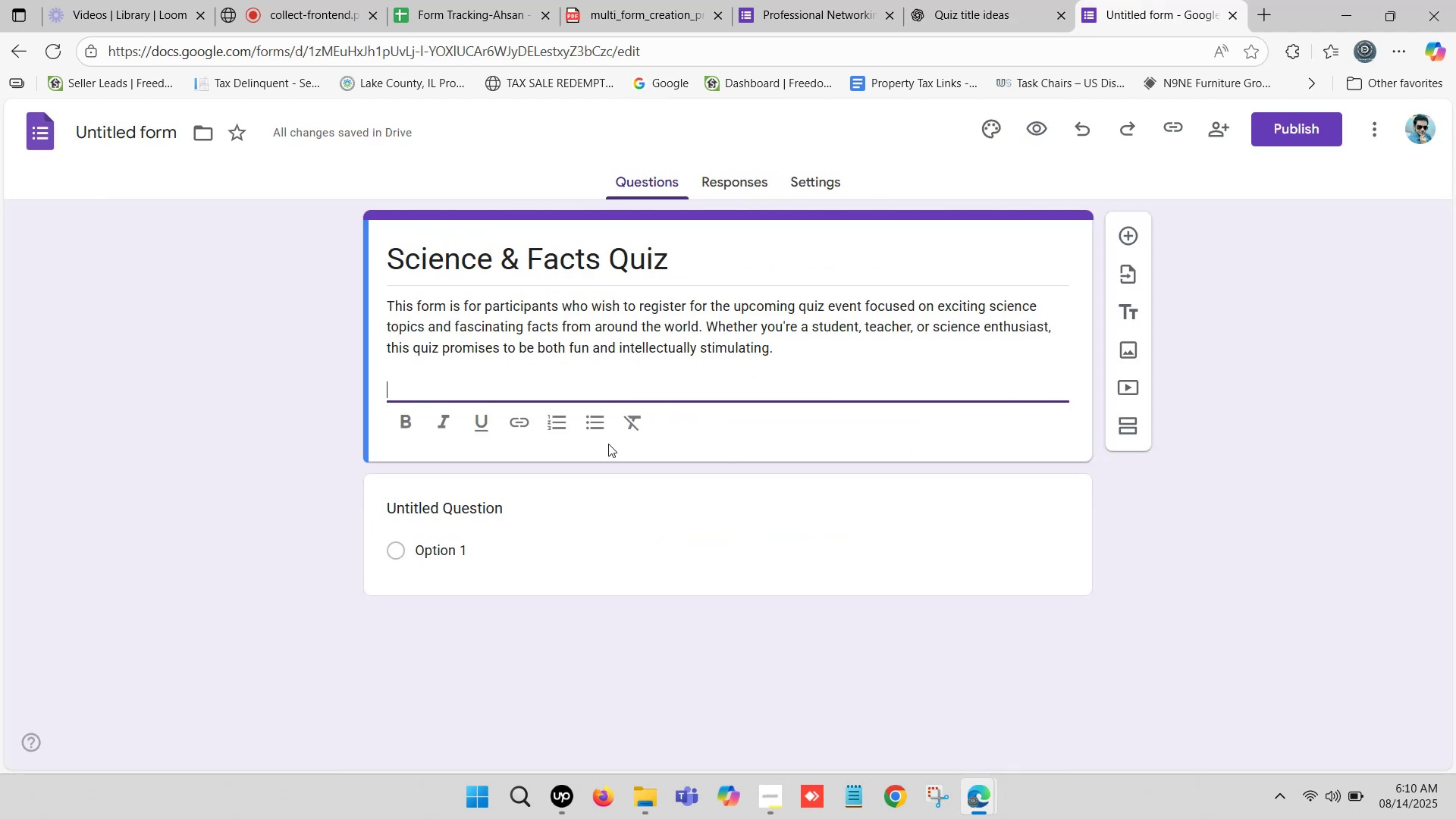 
key(Control+V)
 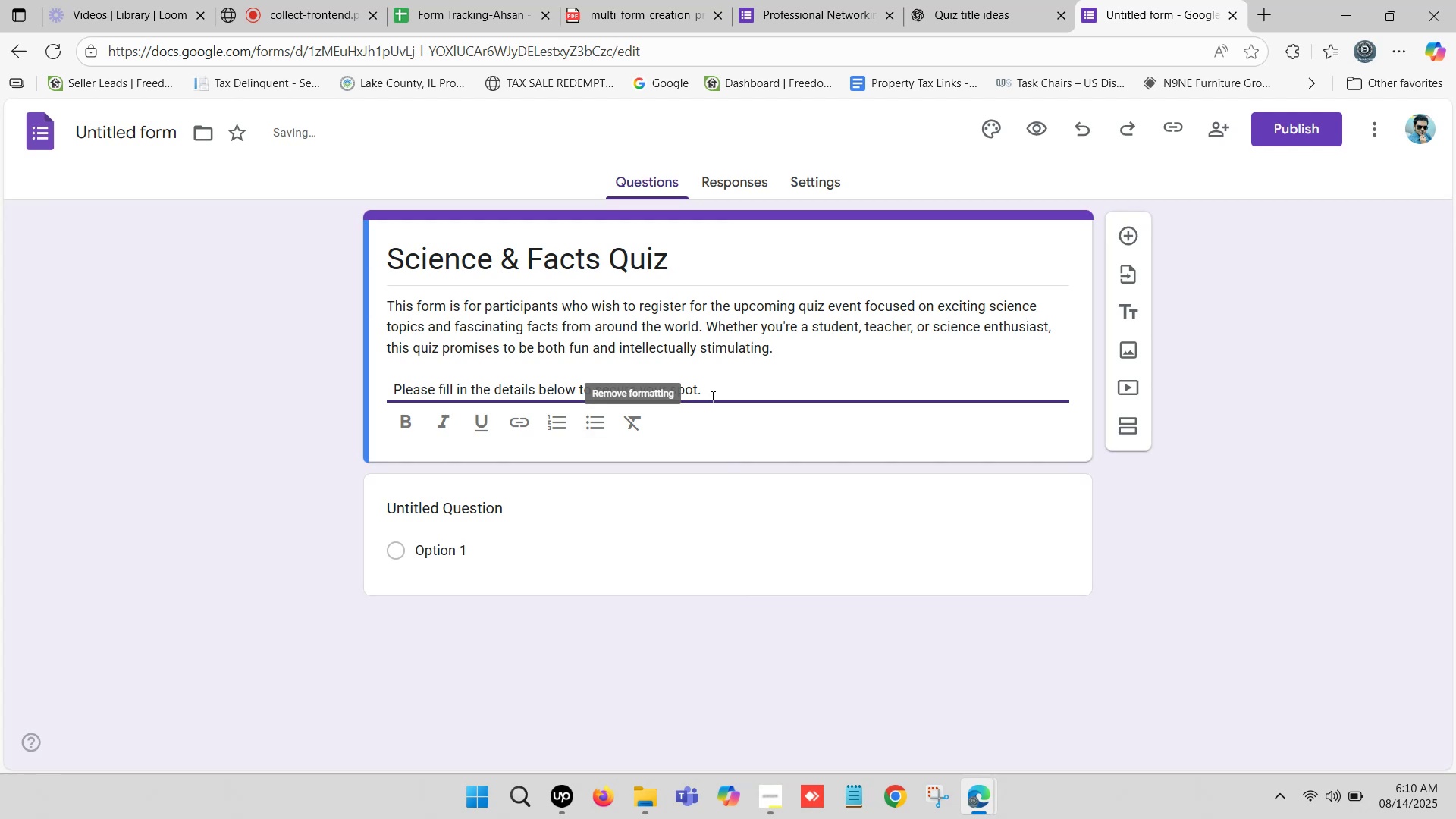 
left_click_drag(start_coordinate=[720, 393], to_coordinate=[384, 390])
 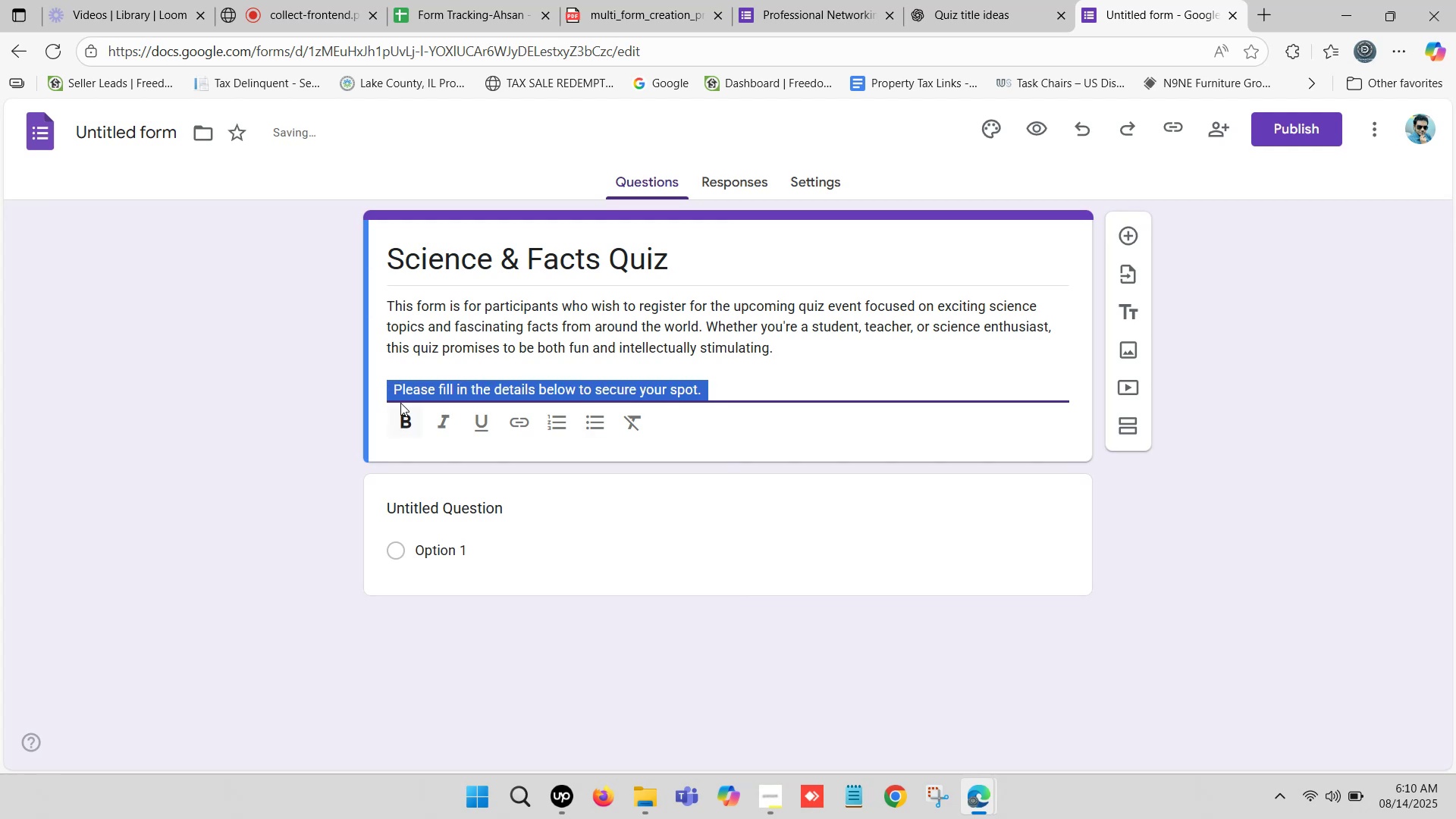 
left_click([400, 393])
 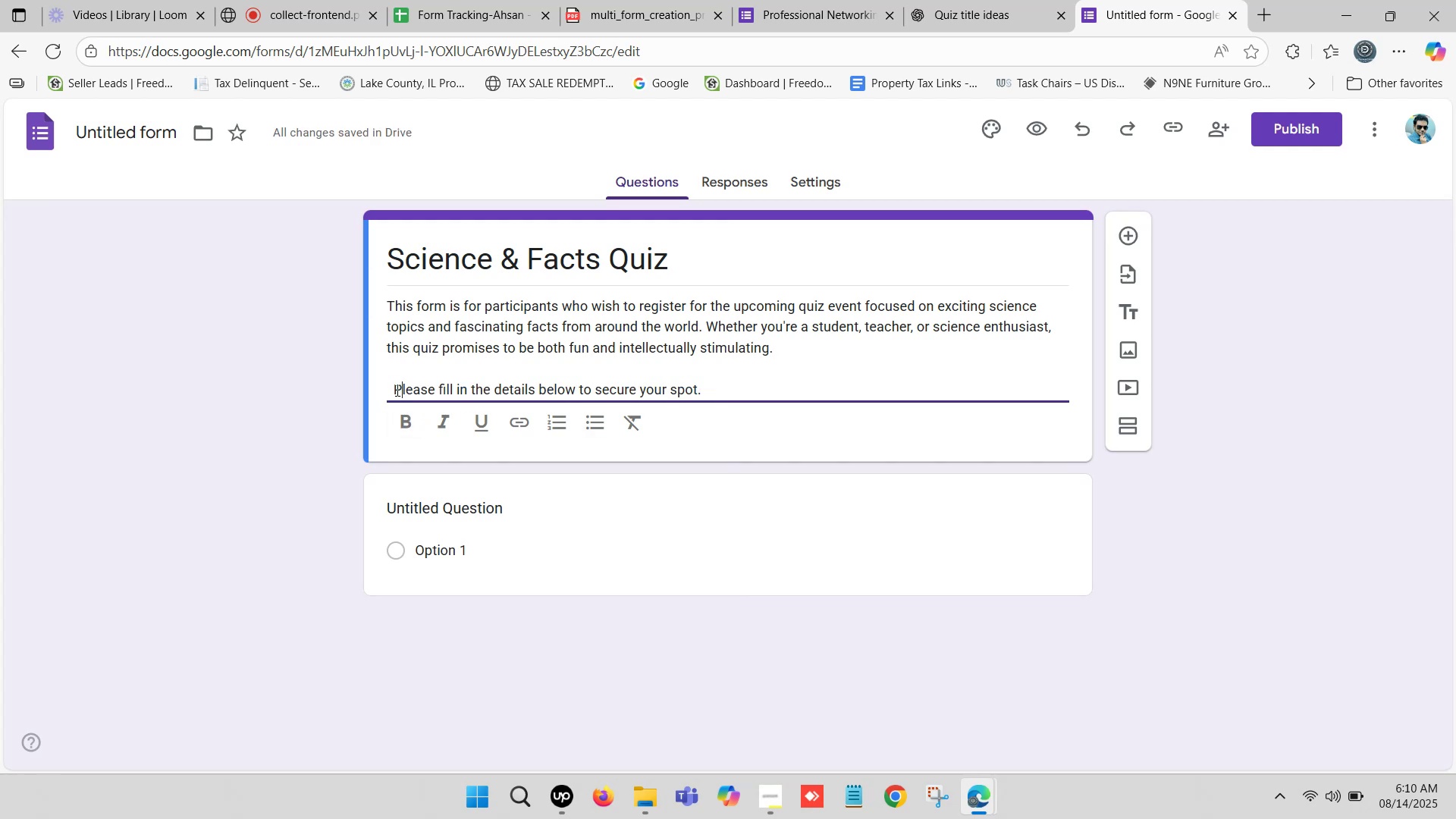 
left_click_drag(start_coordinate=[395, 389], to_coordinate=[361, 389])
 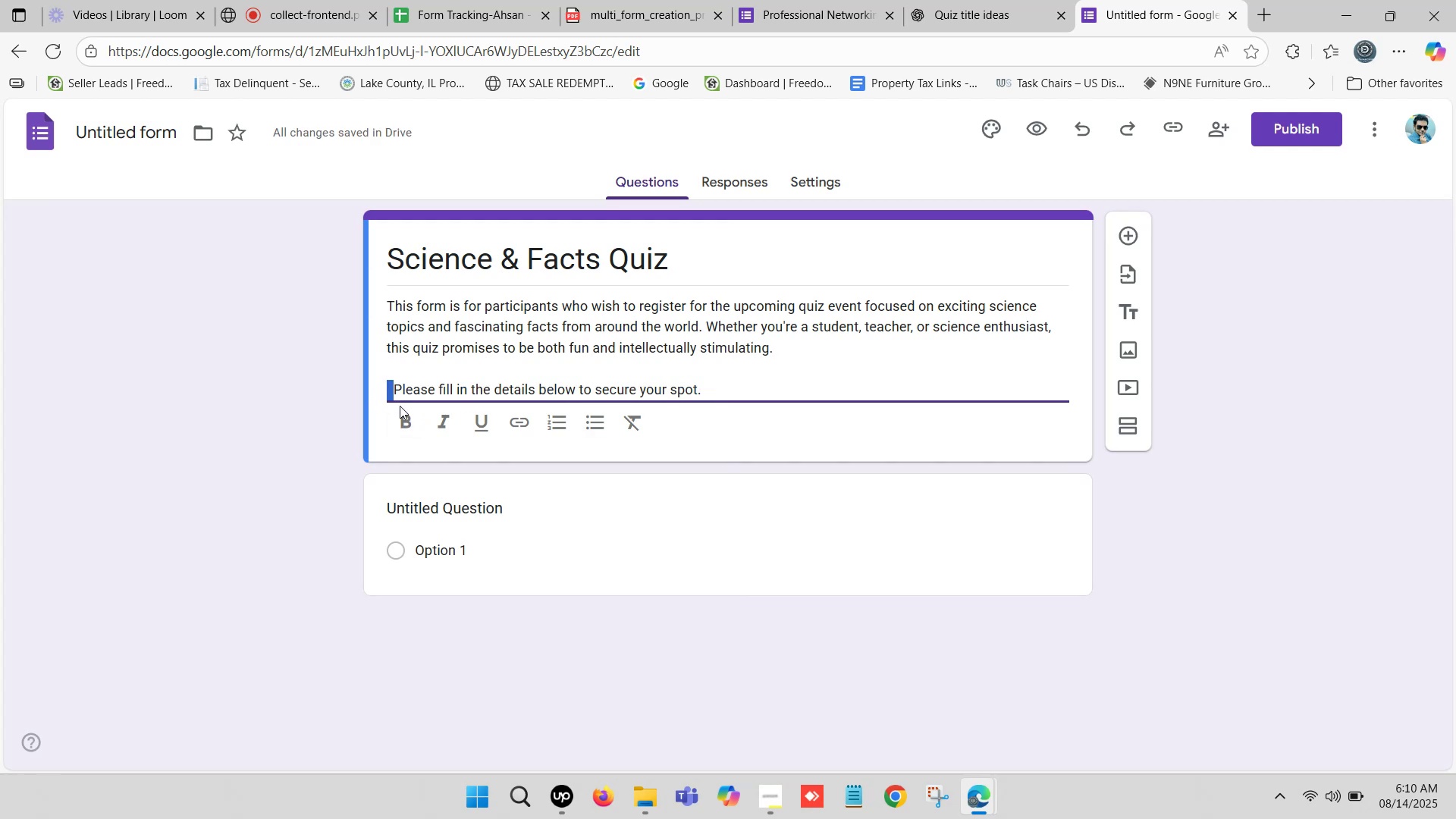 
key(Backspace)
 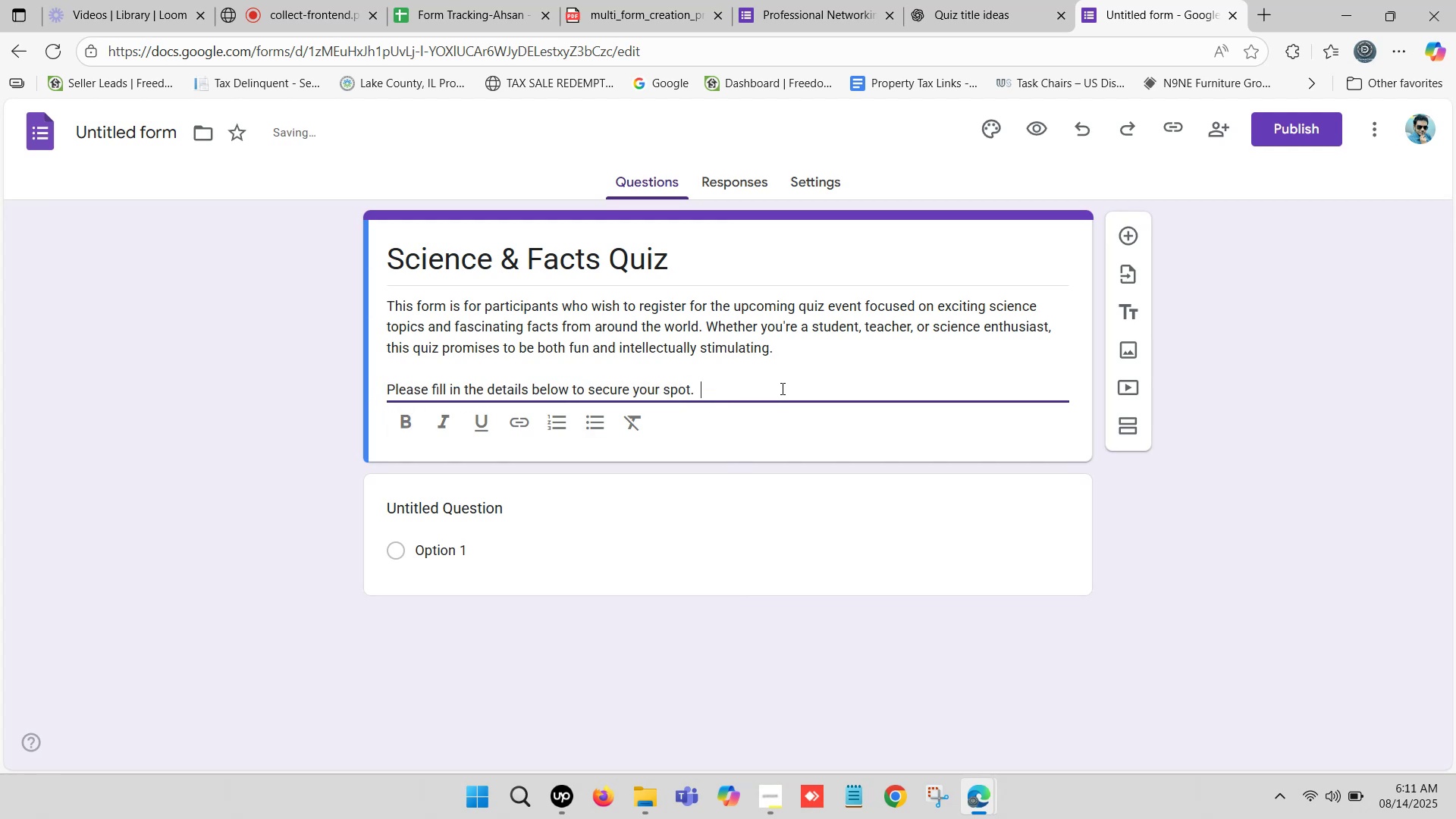 
key(Backspace)
 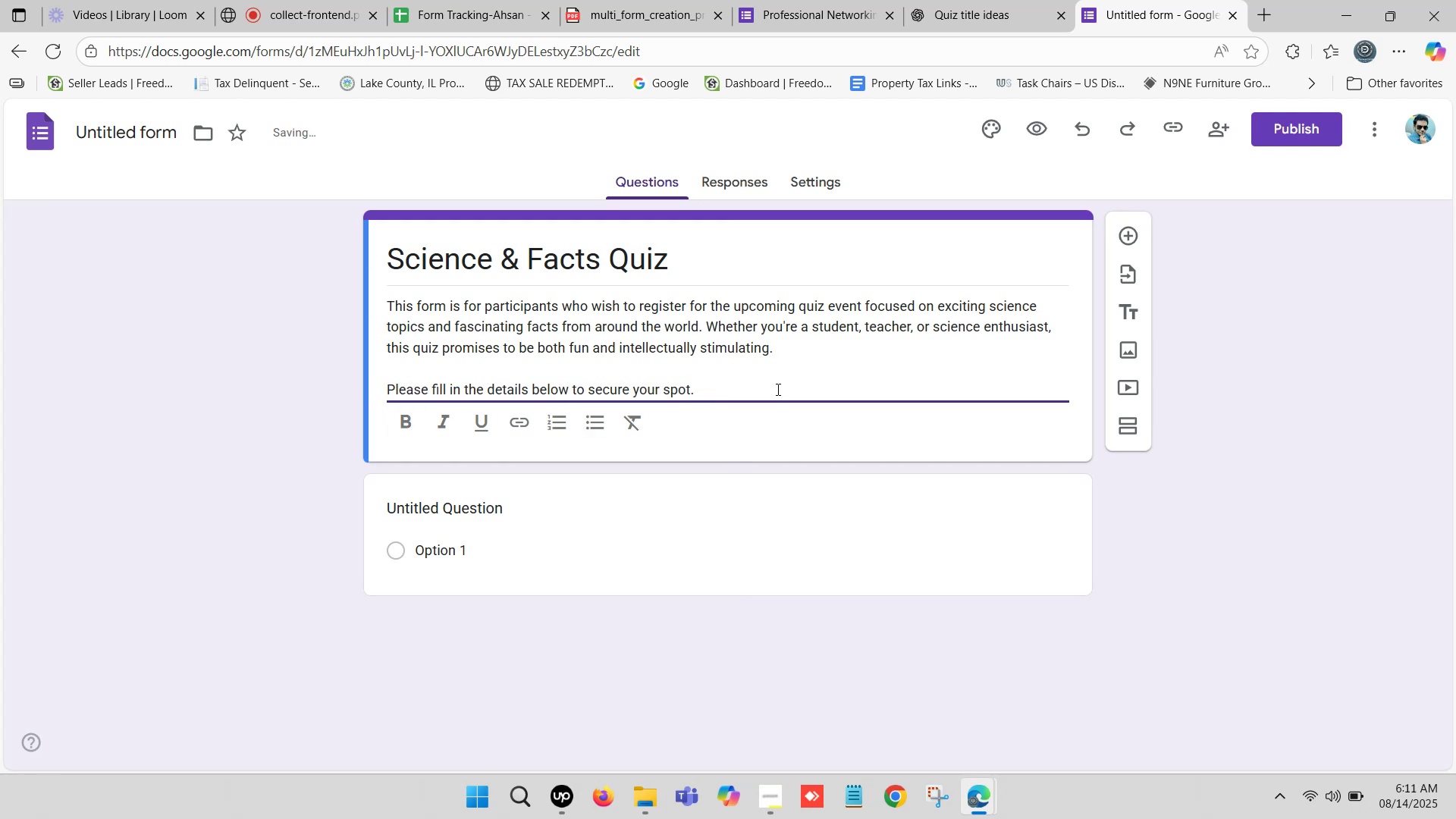 
key(Backspace)
 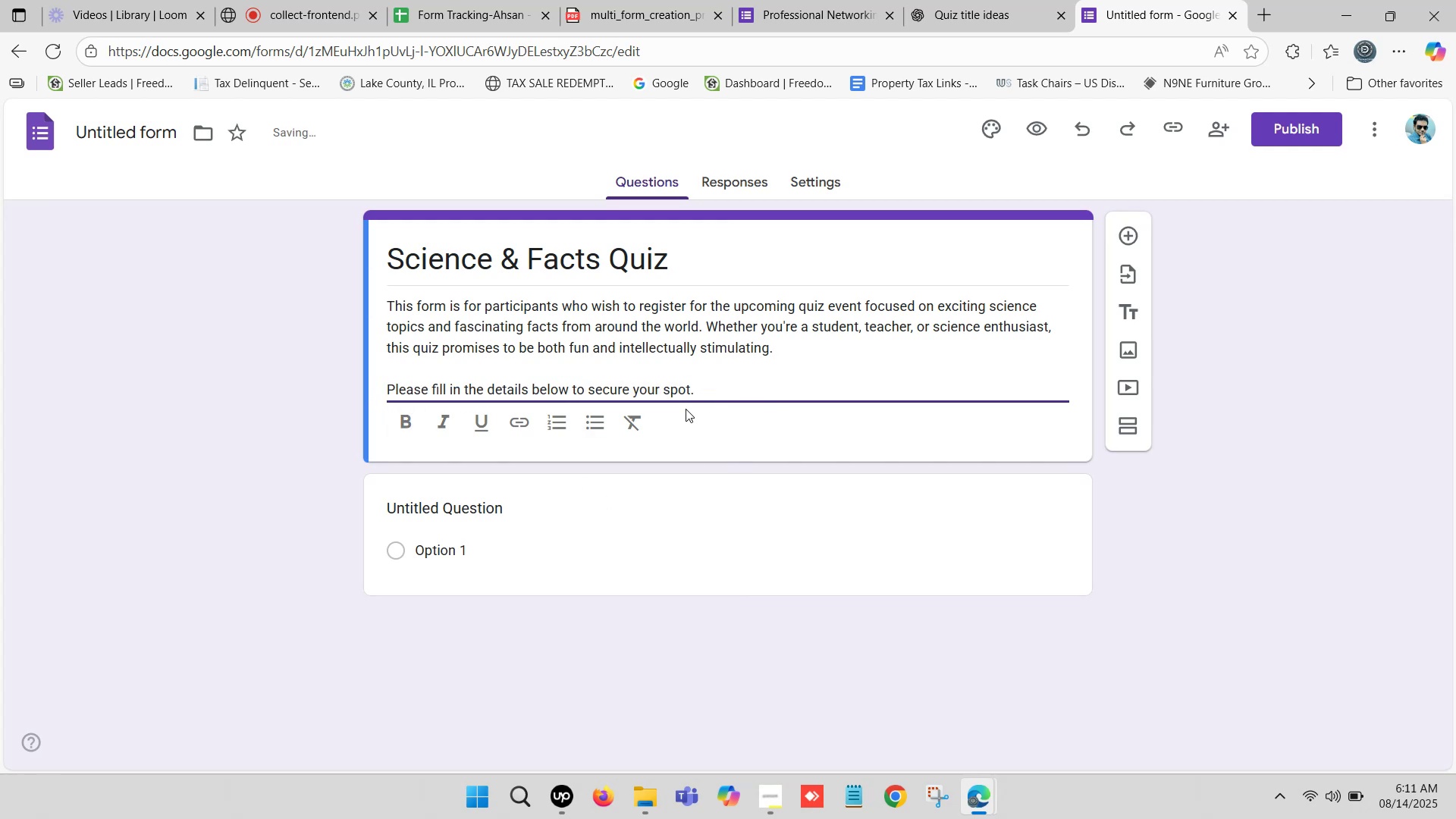 
left_click_drag(start_coordinate=[695, 392], to_coordinate=[323, 409])
 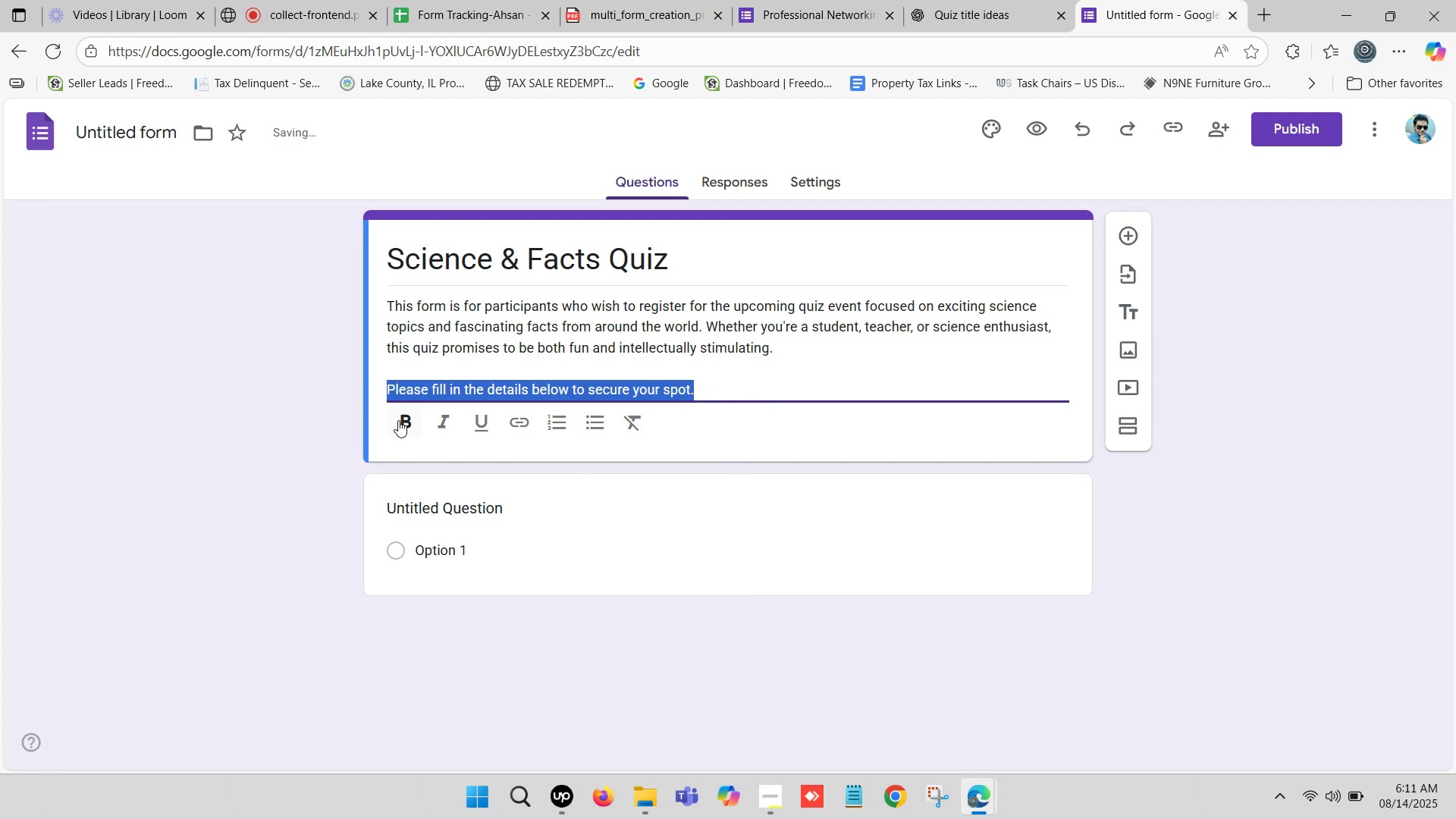 
left_click([401, 420])
 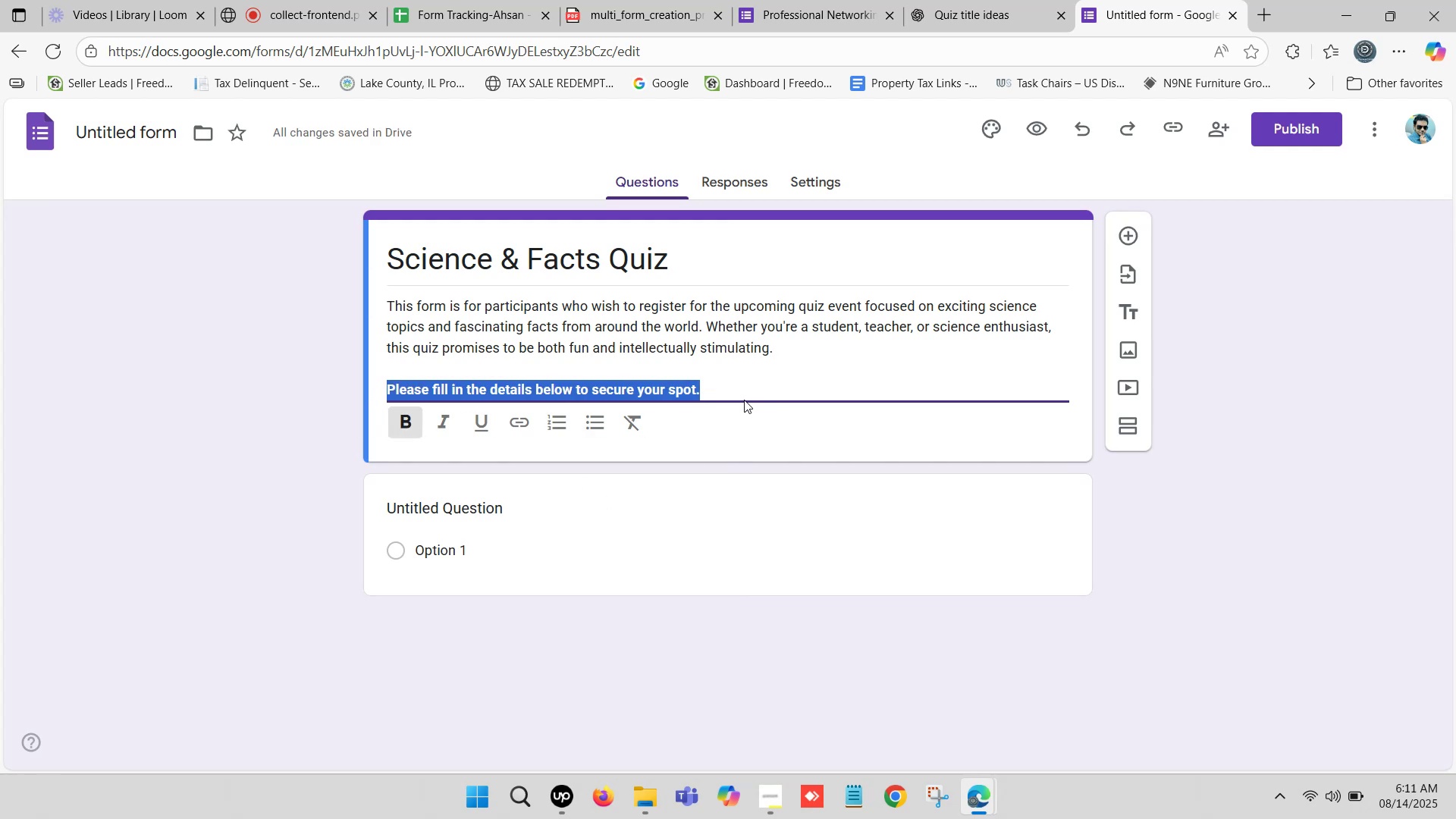 
left_click([748, 390])
 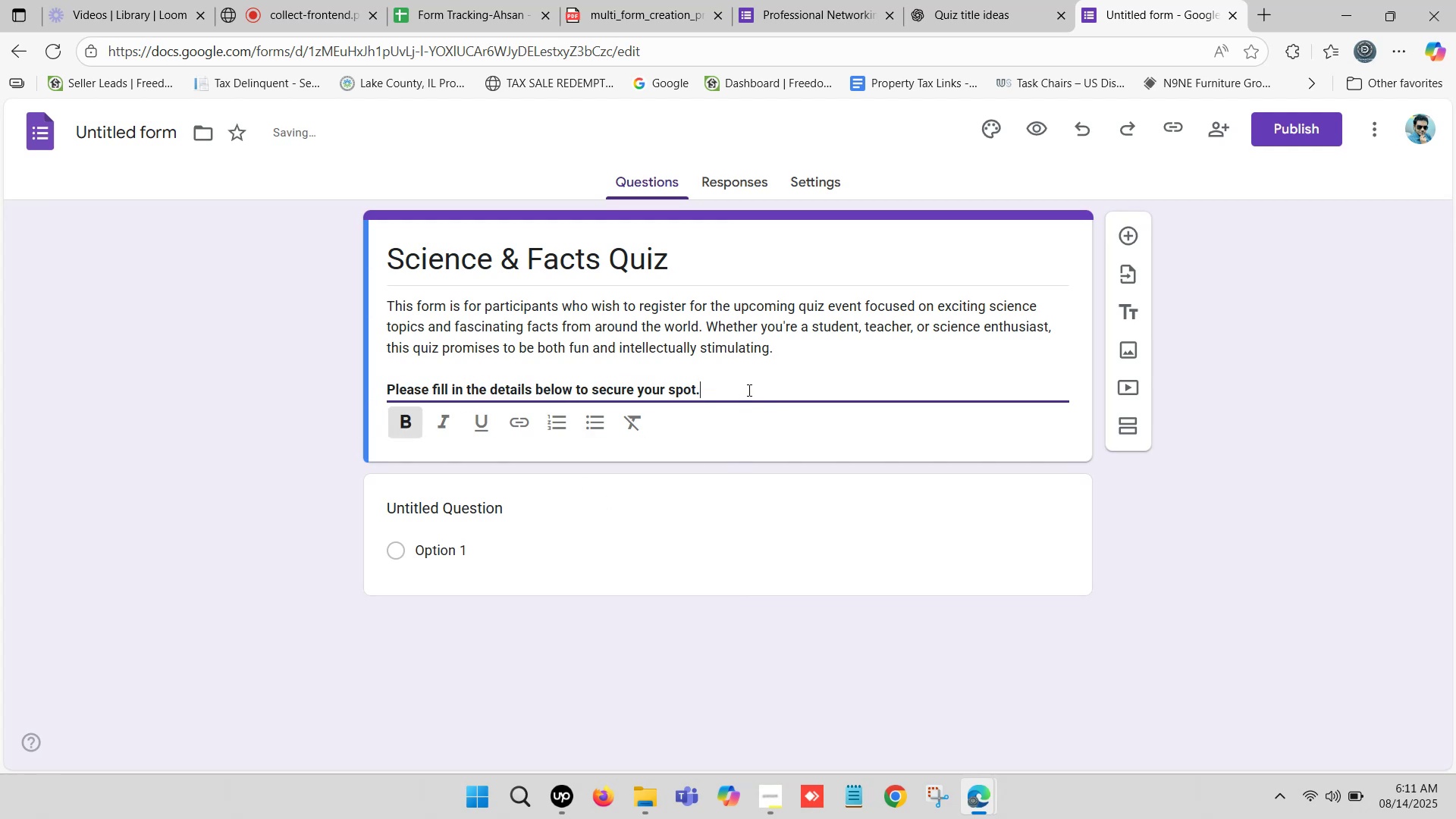 
key(Enter)
 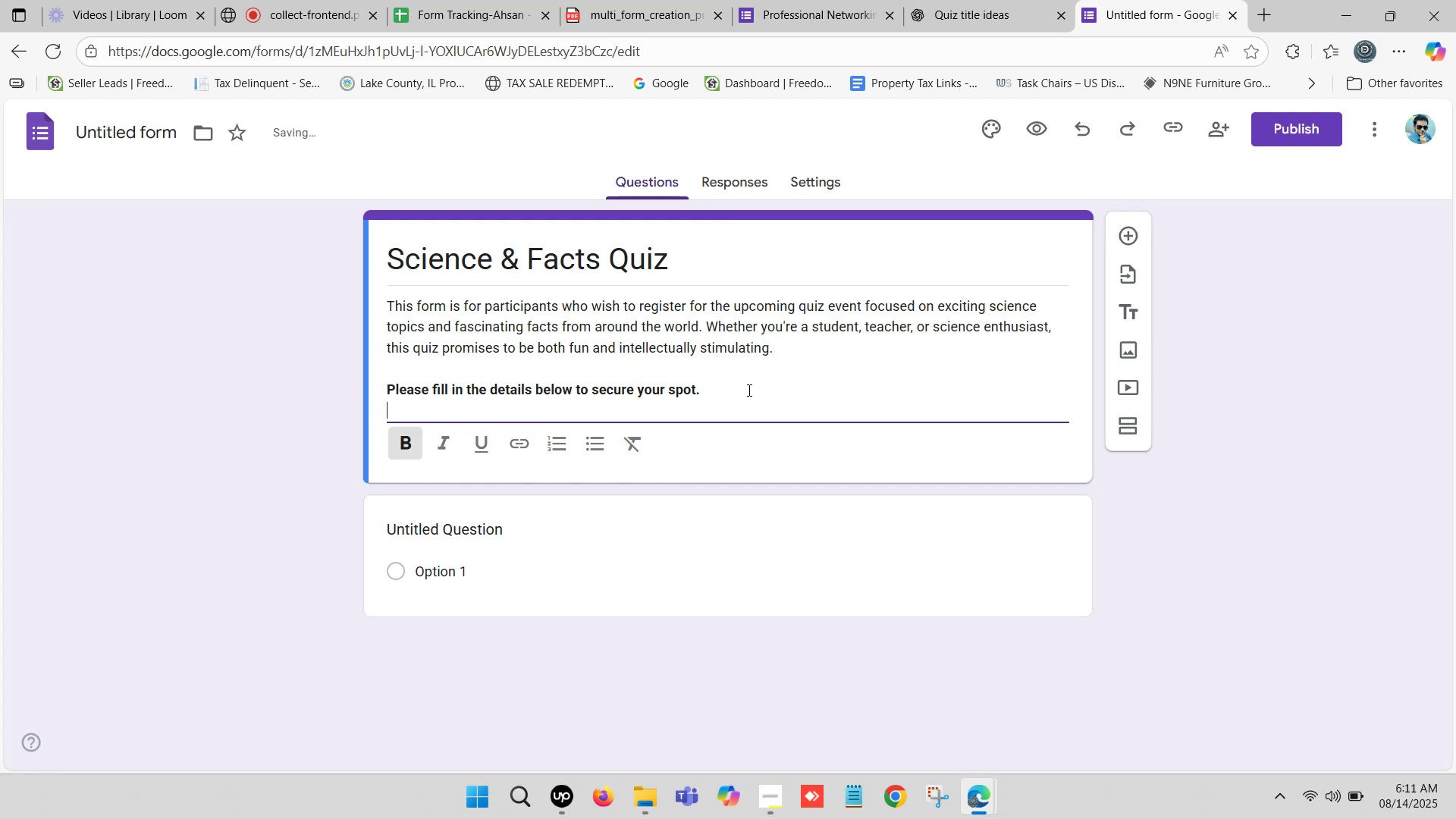 
key(Enter)
 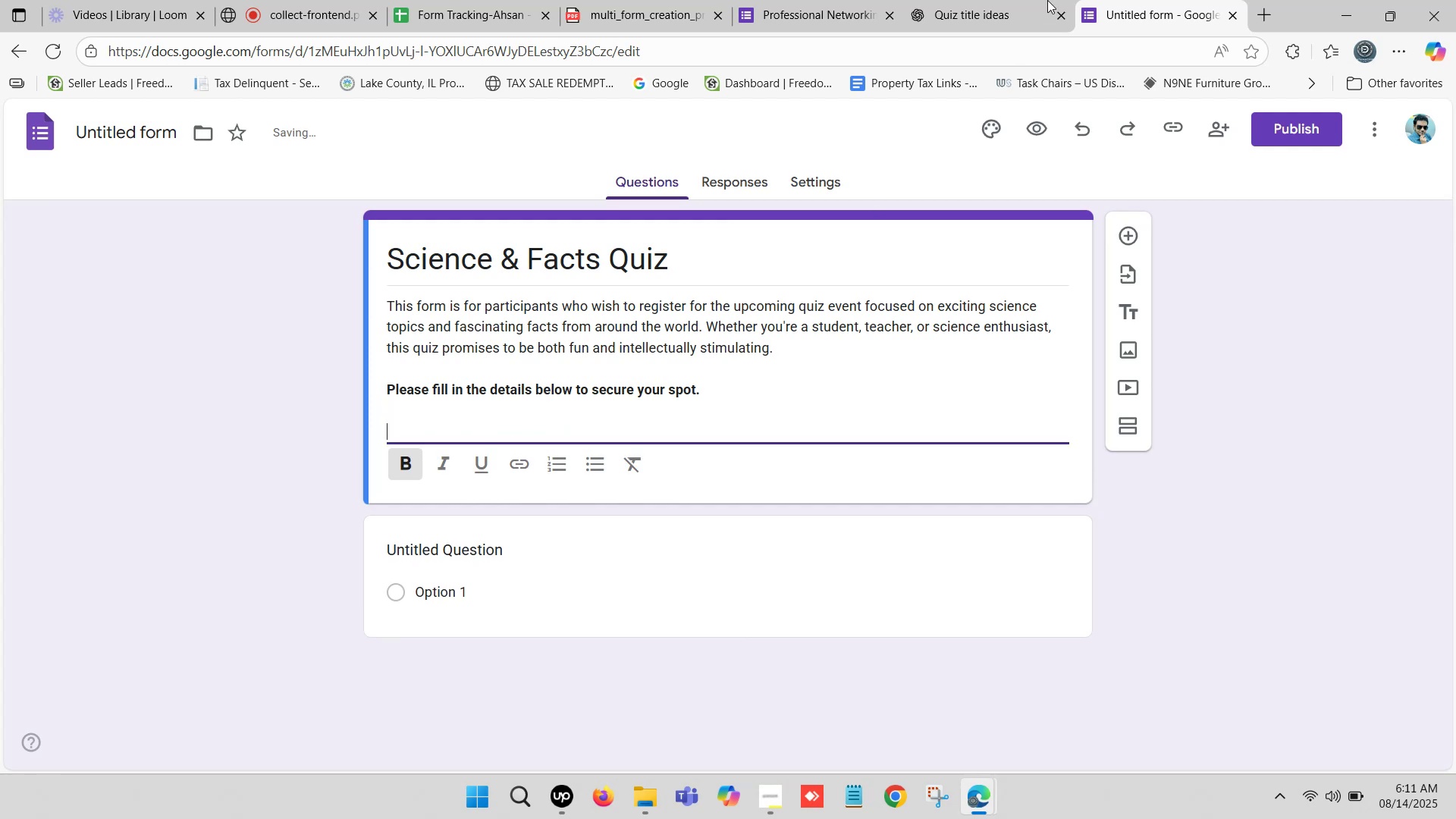 
left_click([974, 0])
 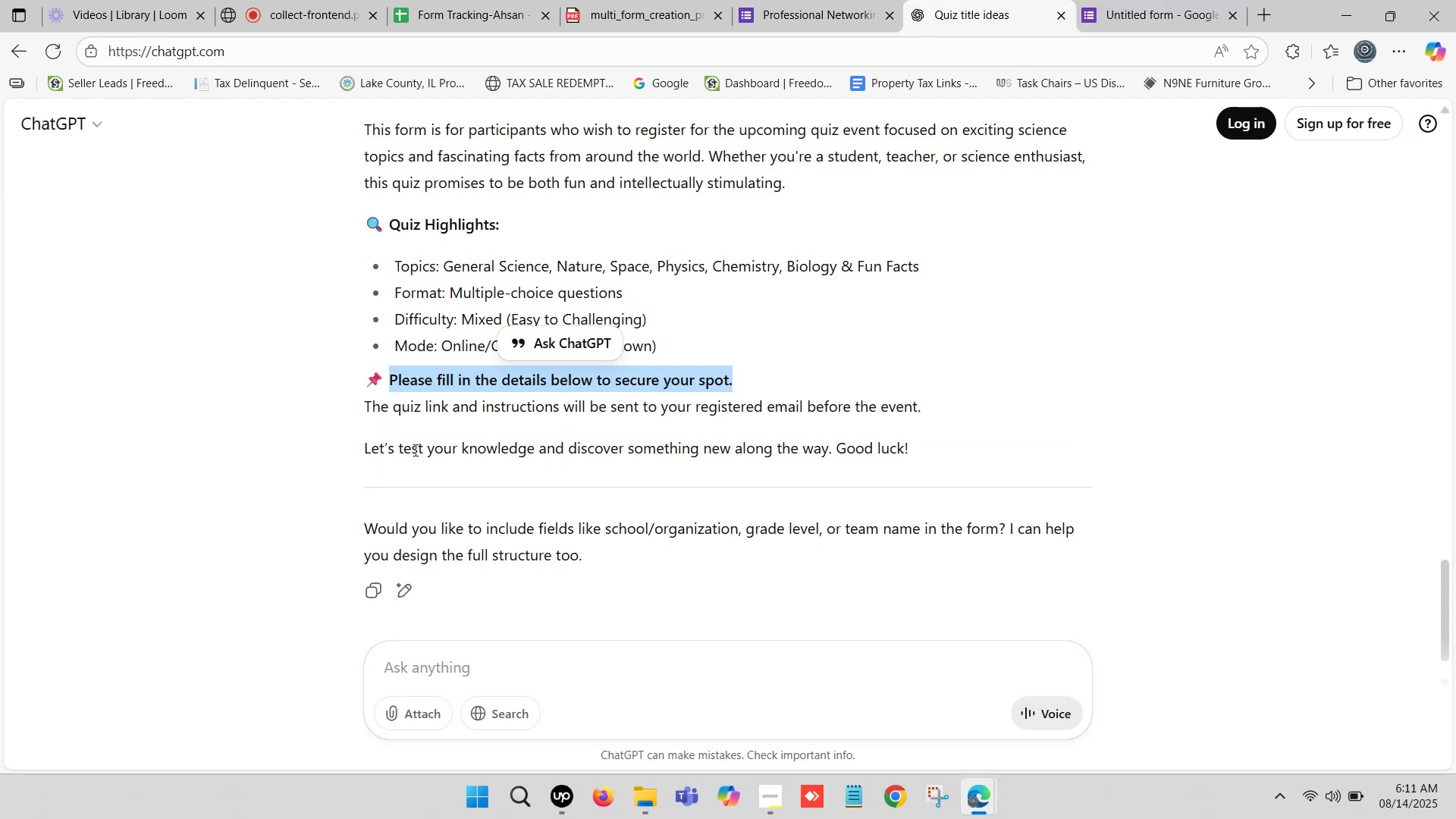 
left_click_drag(start_coordinate=[366, 400], to_coordinate=[912, 446])
 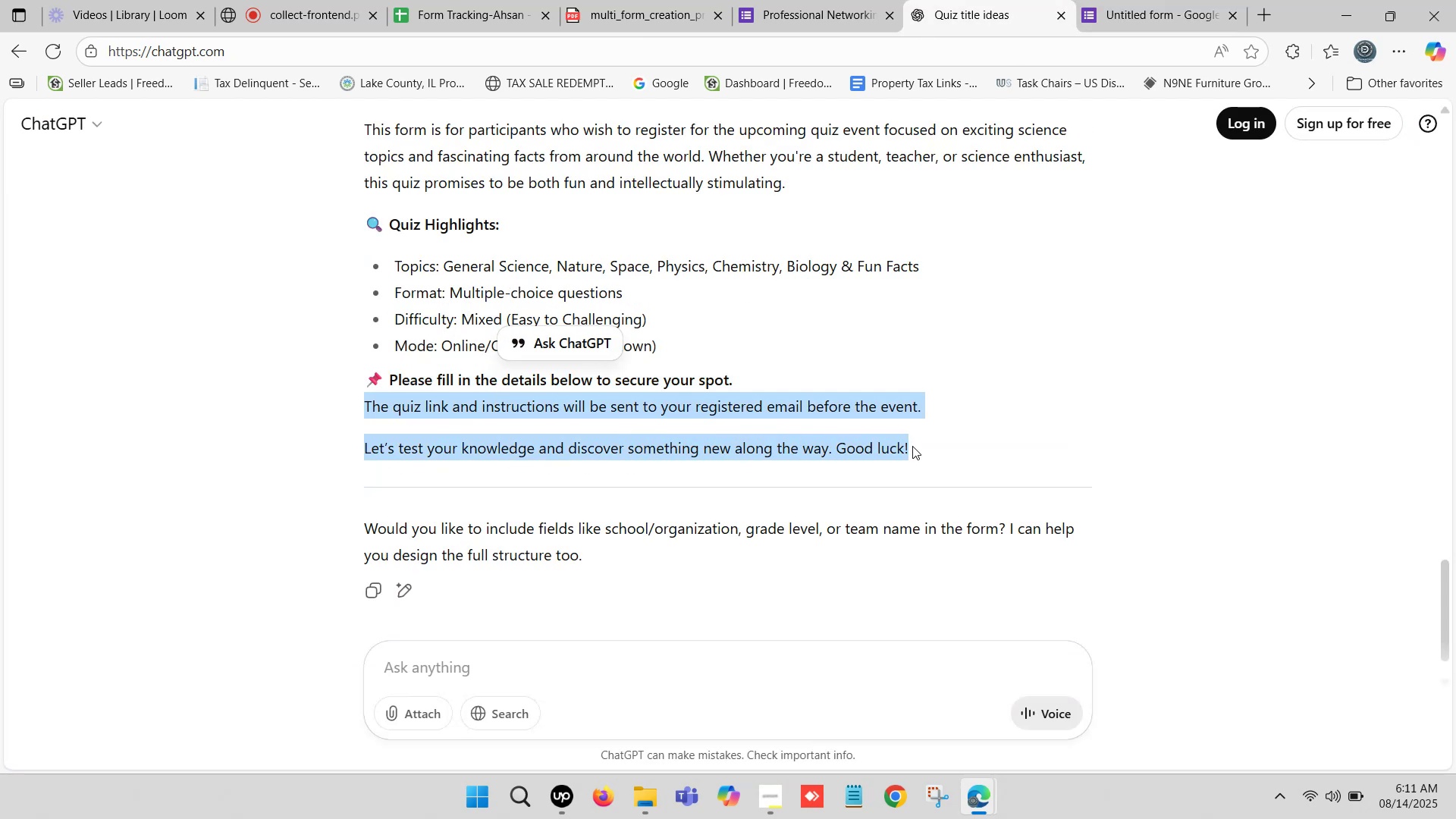 
key(Control+C)
 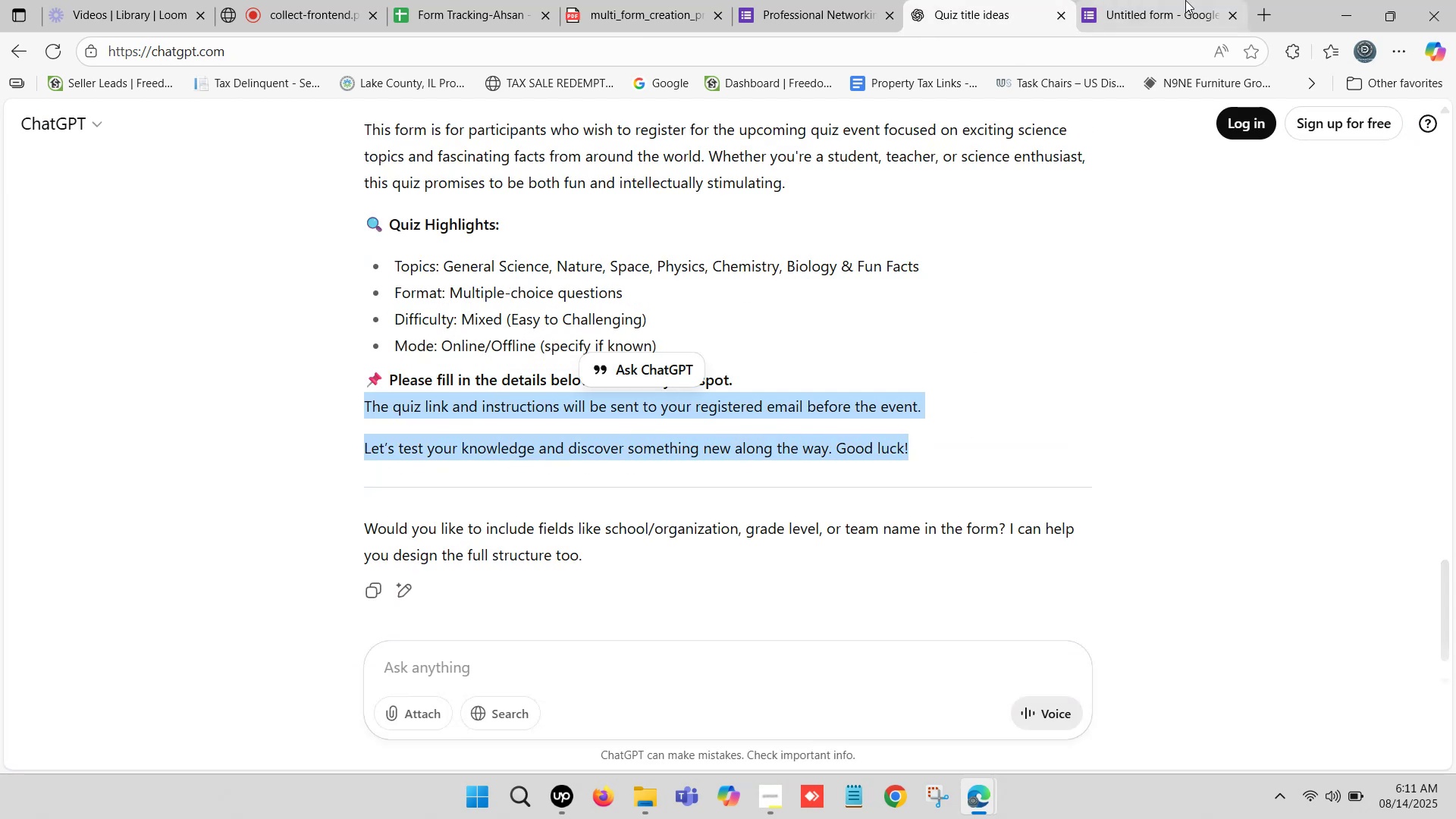 
left_click([1185, 0])
 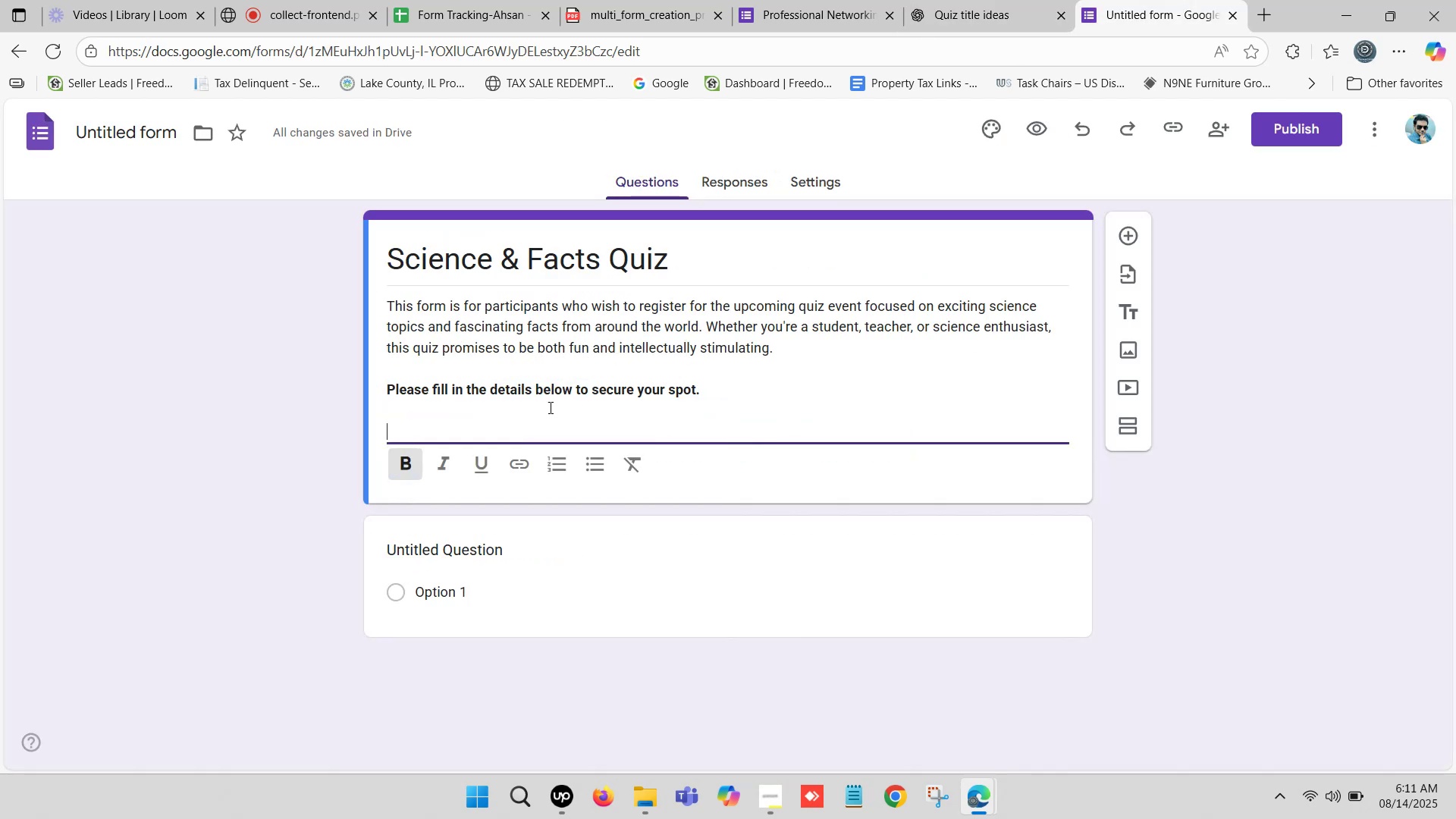 
key(Control+V)
 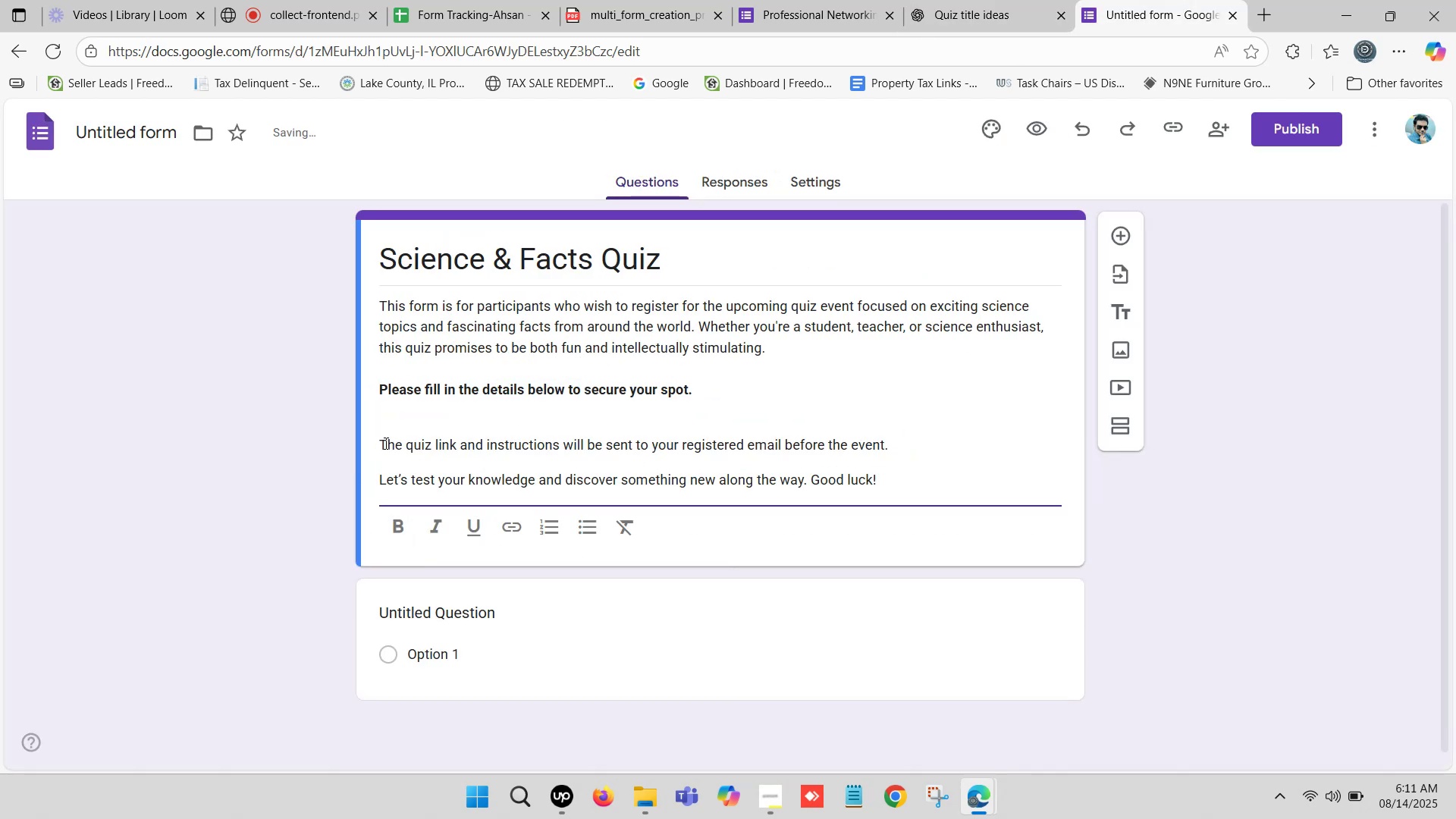 
left_click([380, 441])
 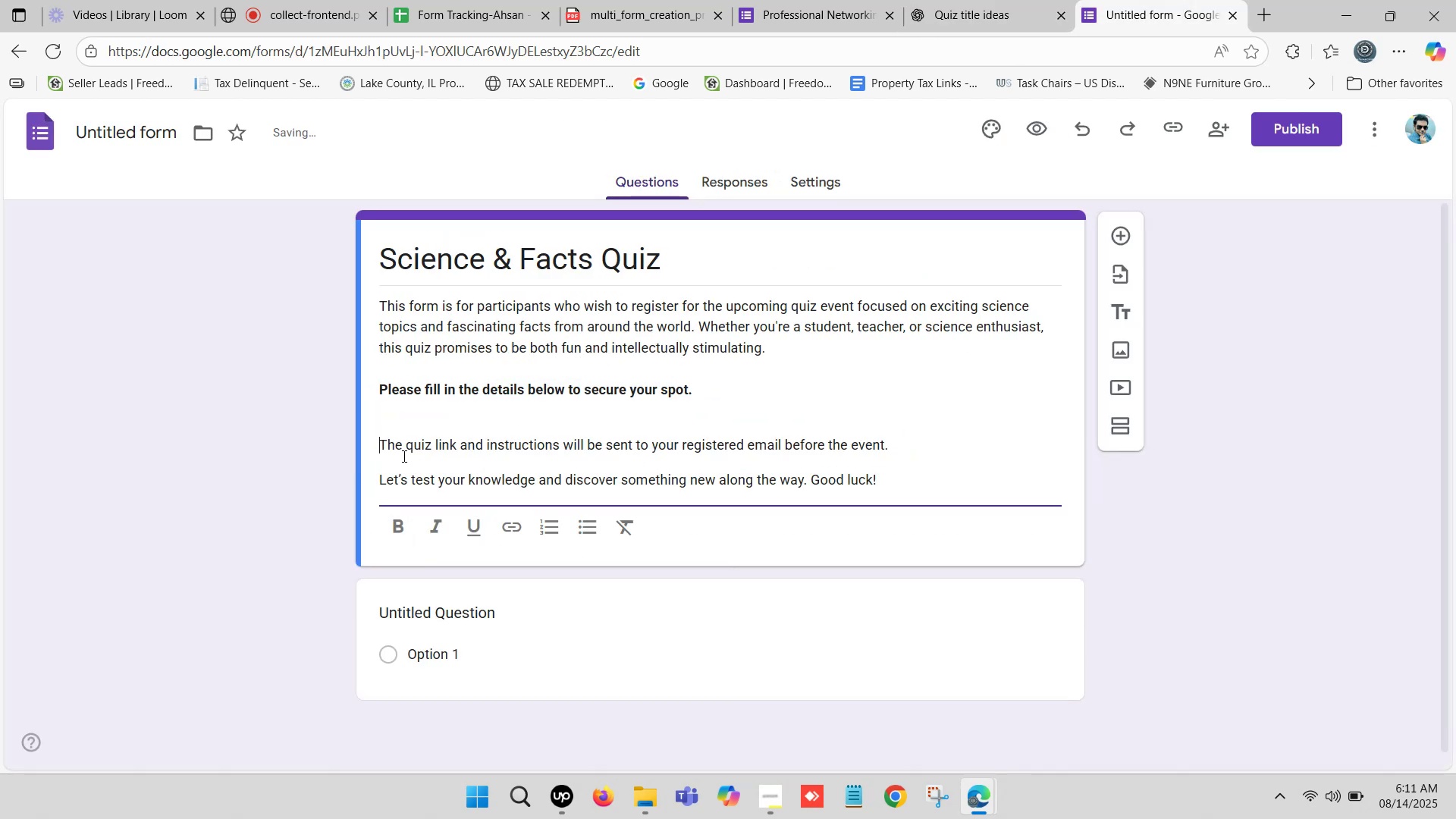 
key(Backspace)
 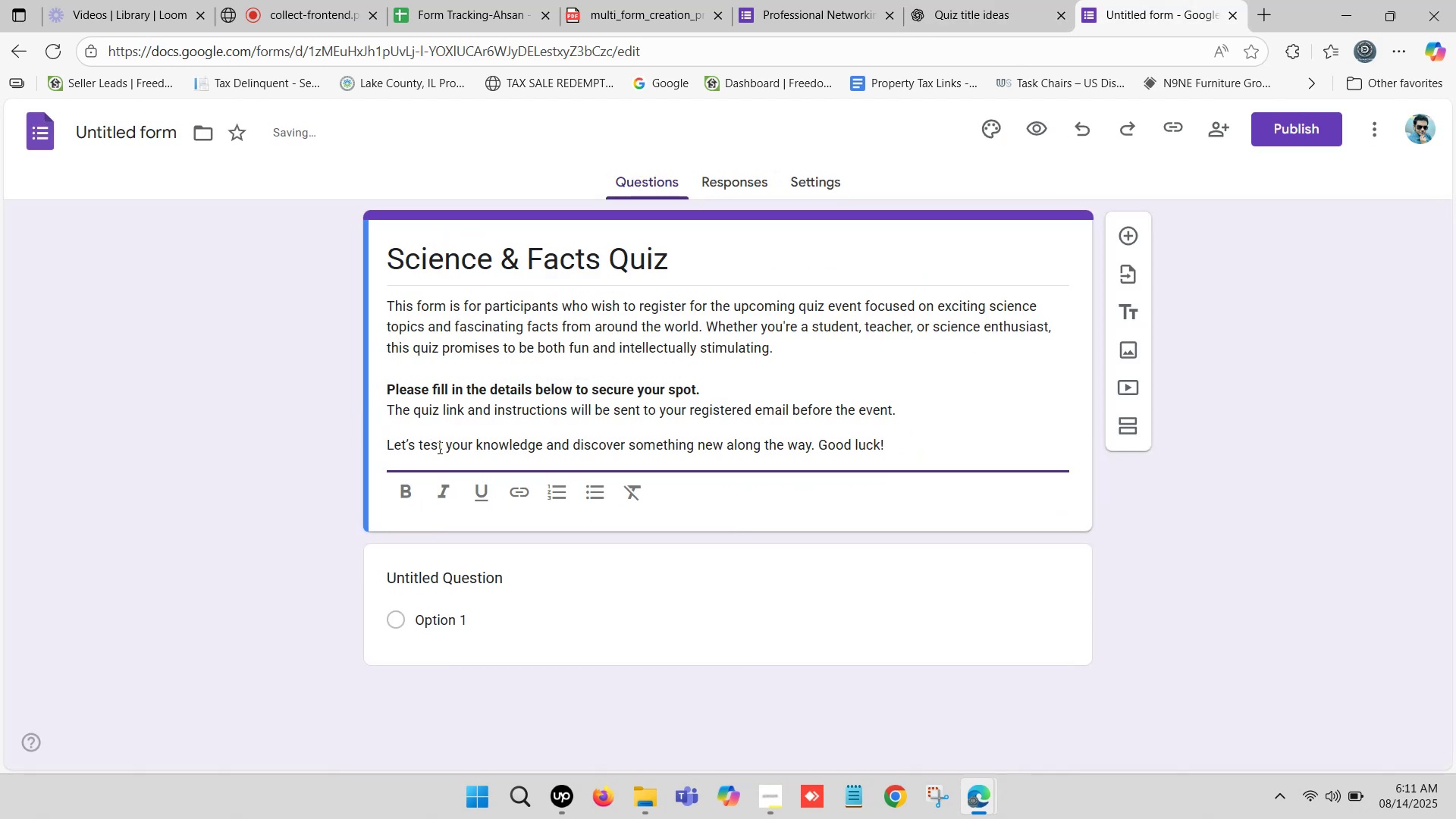 
key(Enter)
 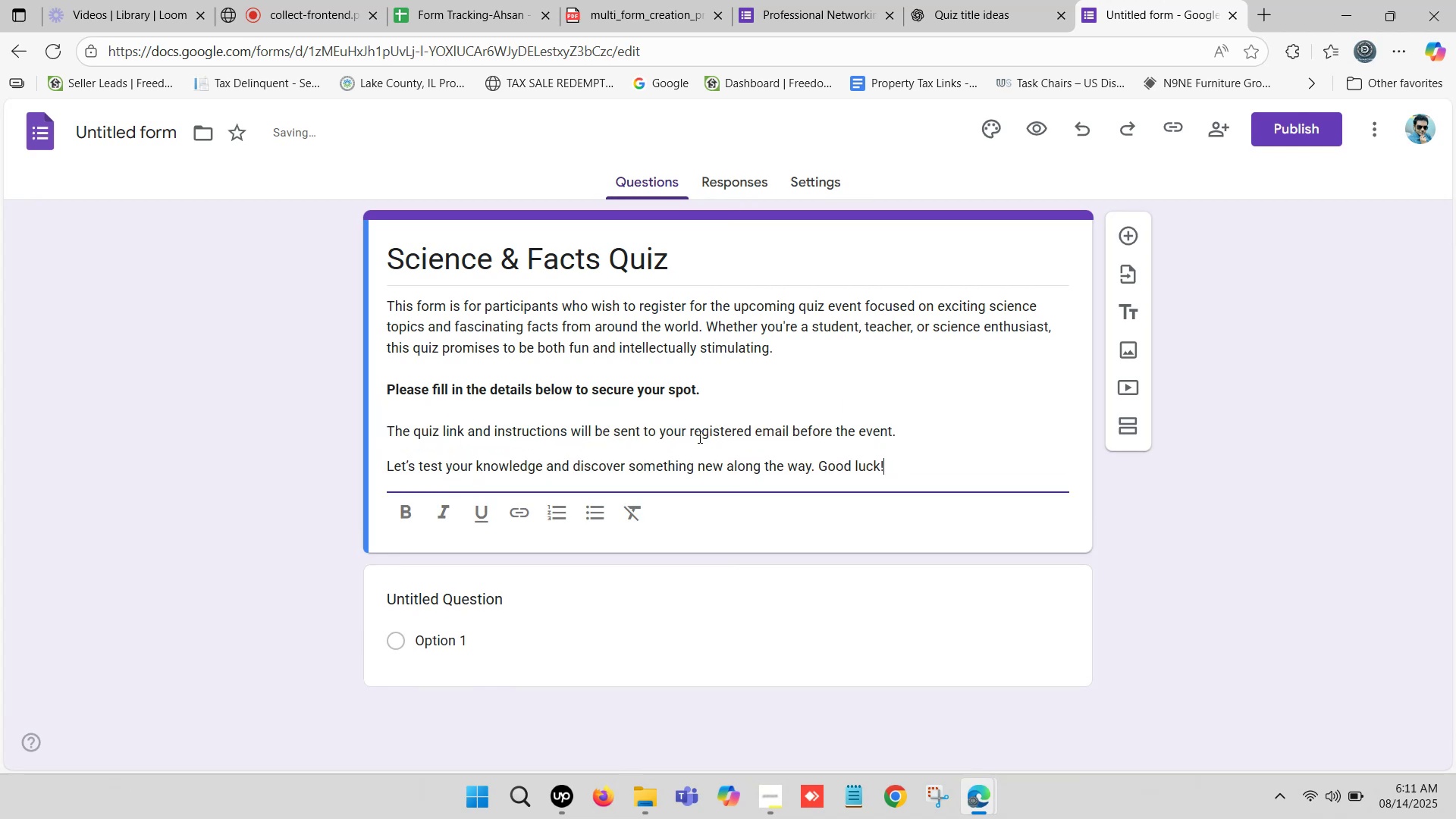 
left_click([269, 414])
 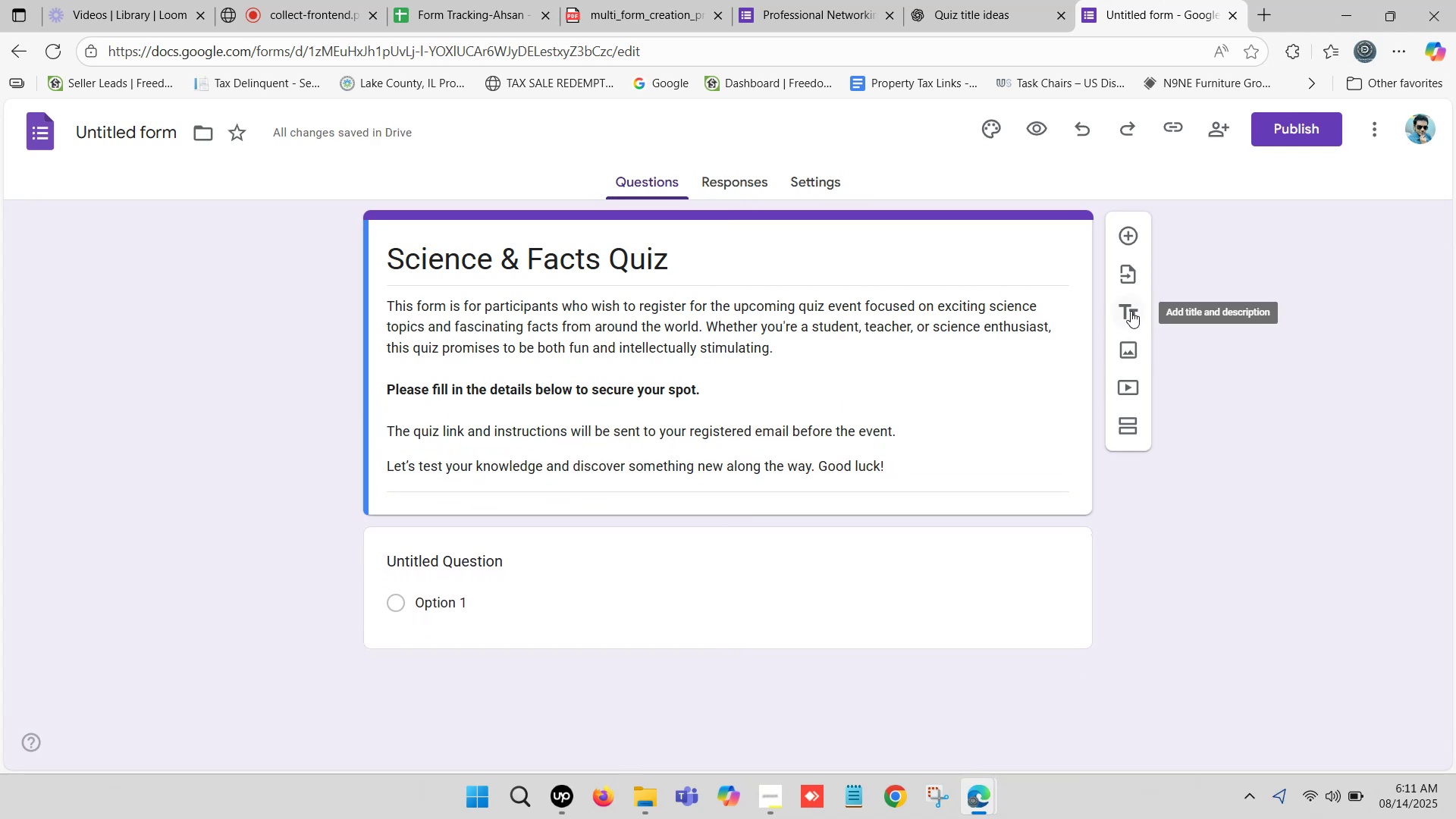 
left_click([1131, 311])
 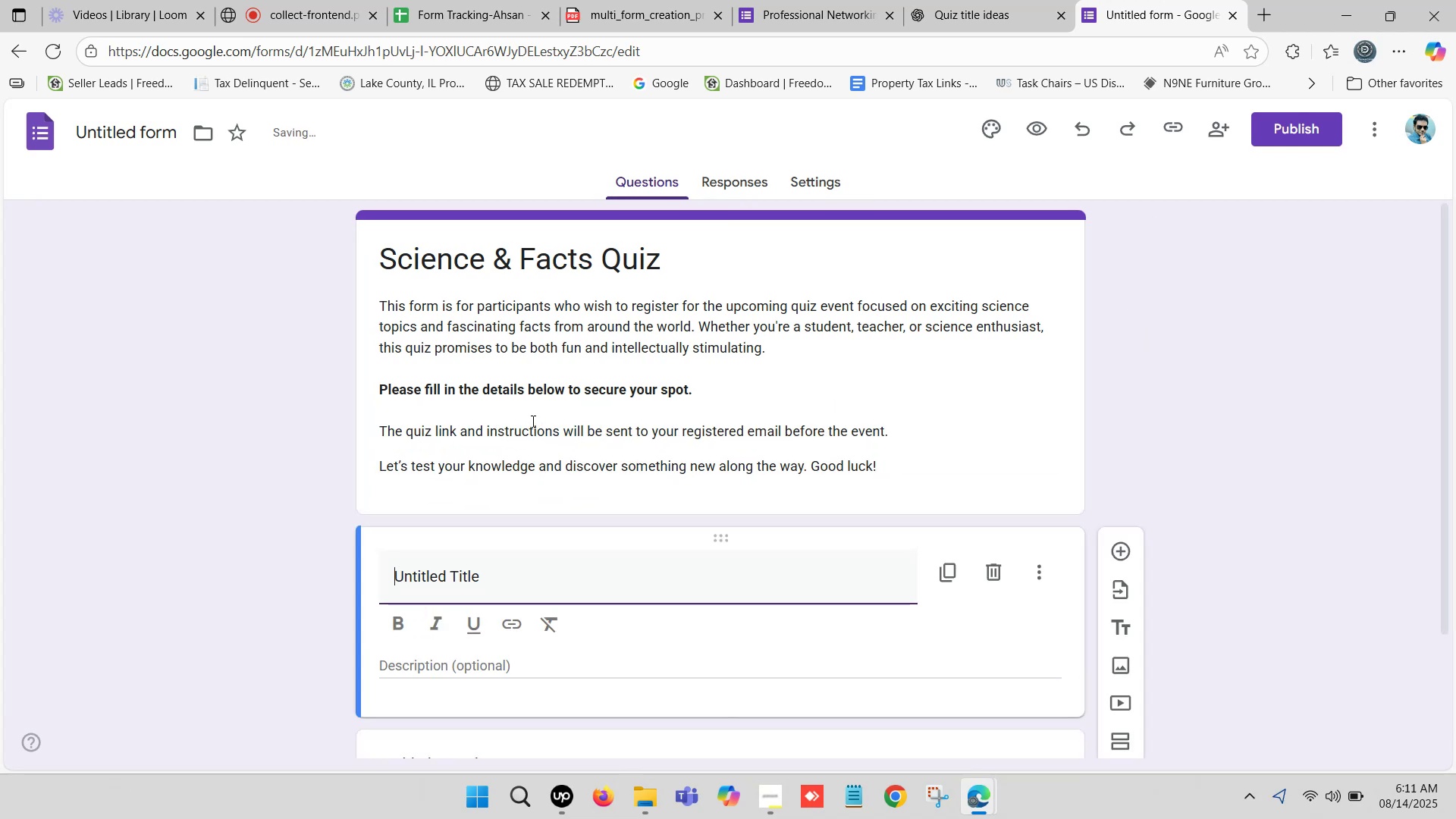 
scroll: coordinate [531, 414], scroll_direction: down, amount: 1.0
 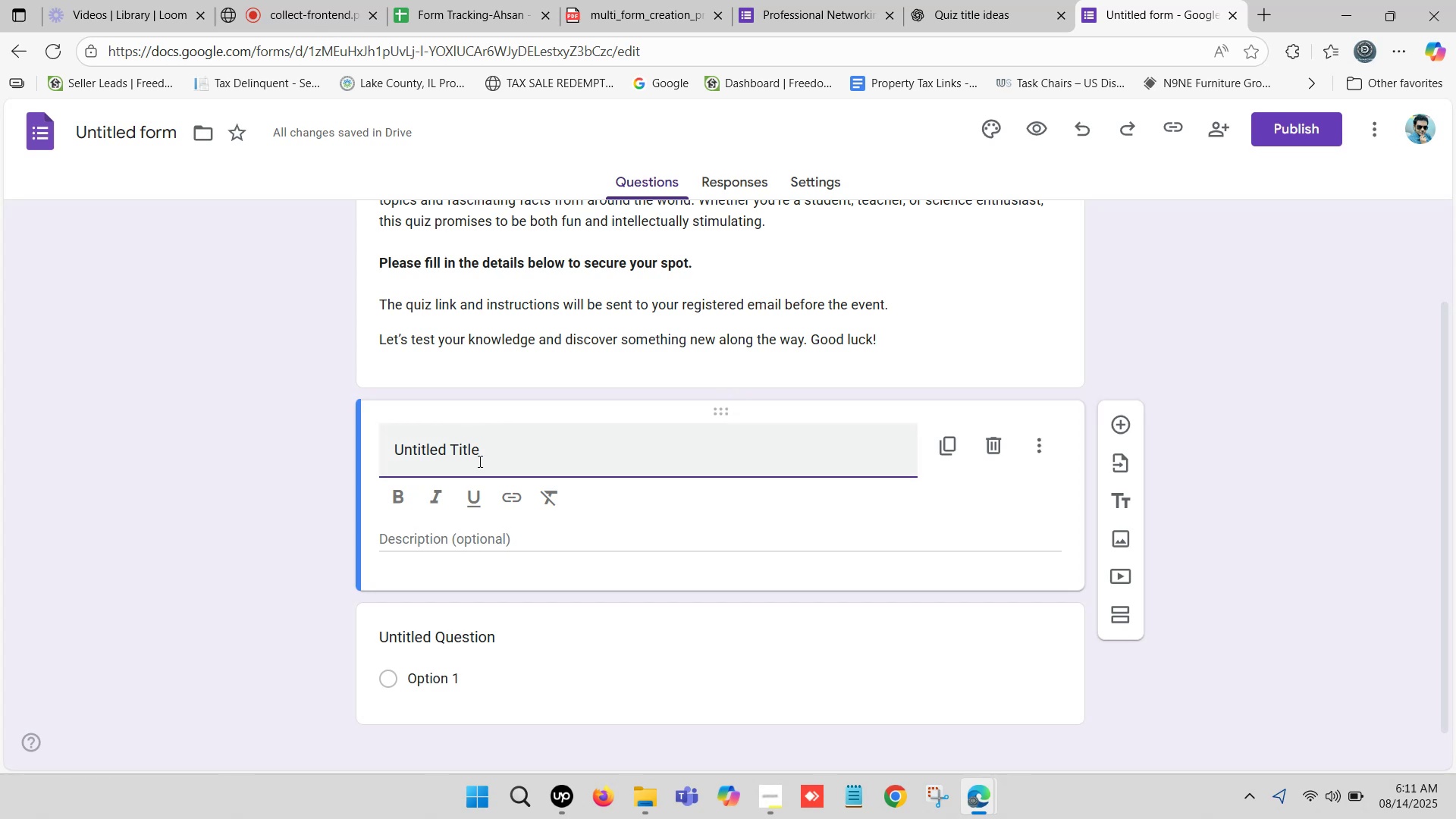 
left_click([501, 453])
 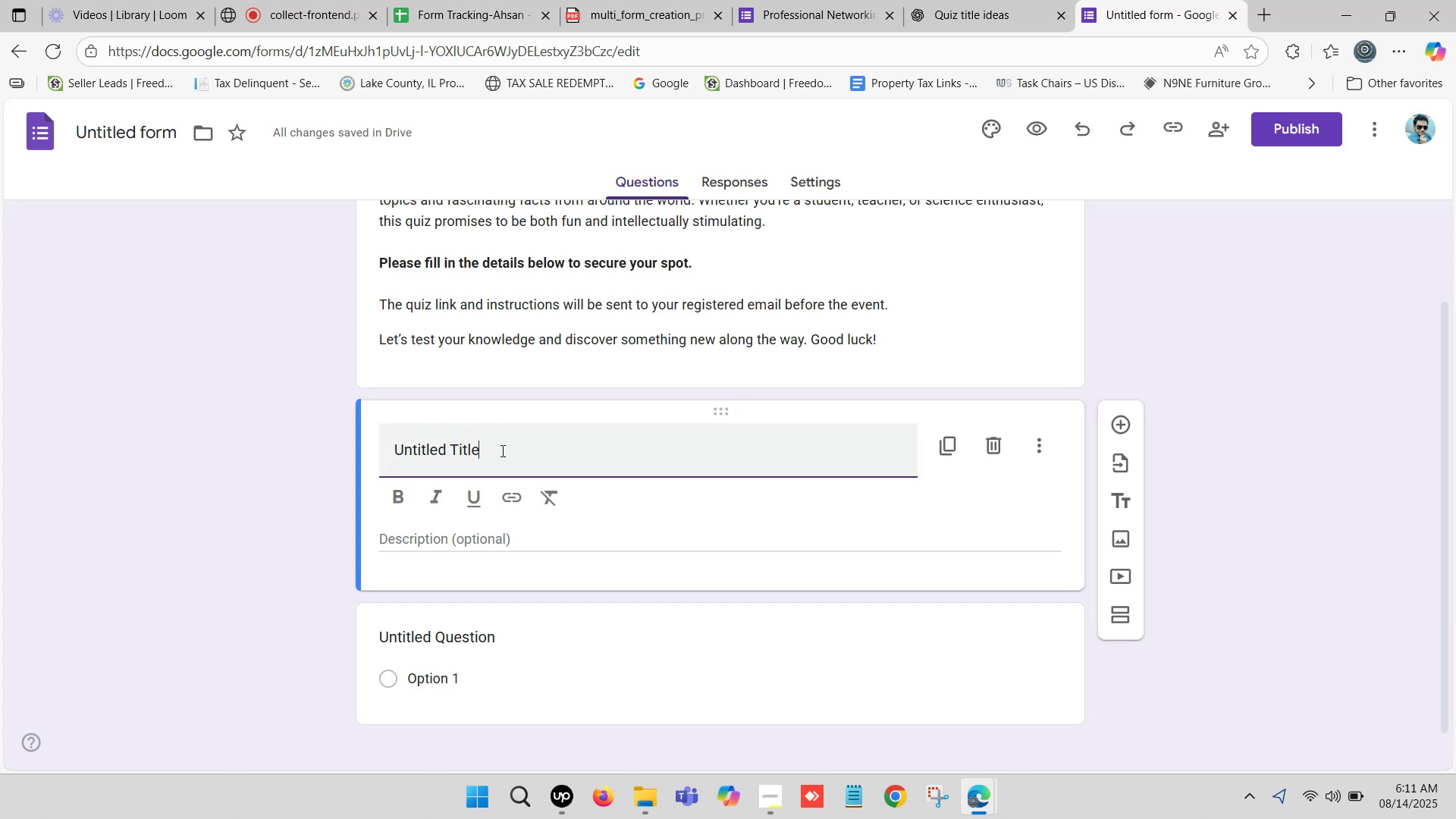 
left_click_drag(start_coordinate=[507, 450], to_coordinate=[362, 453])
 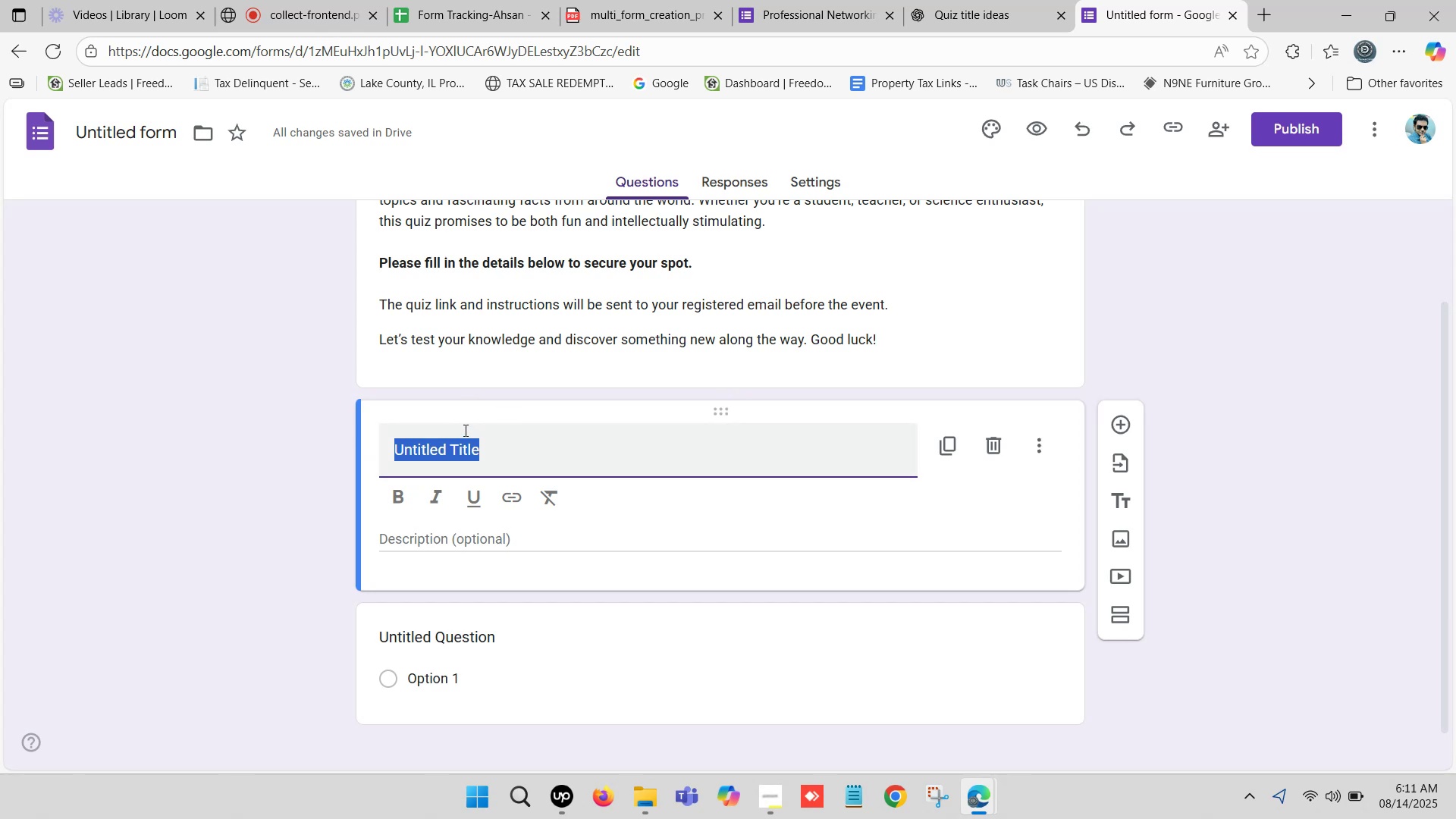 
wait(7.02)
 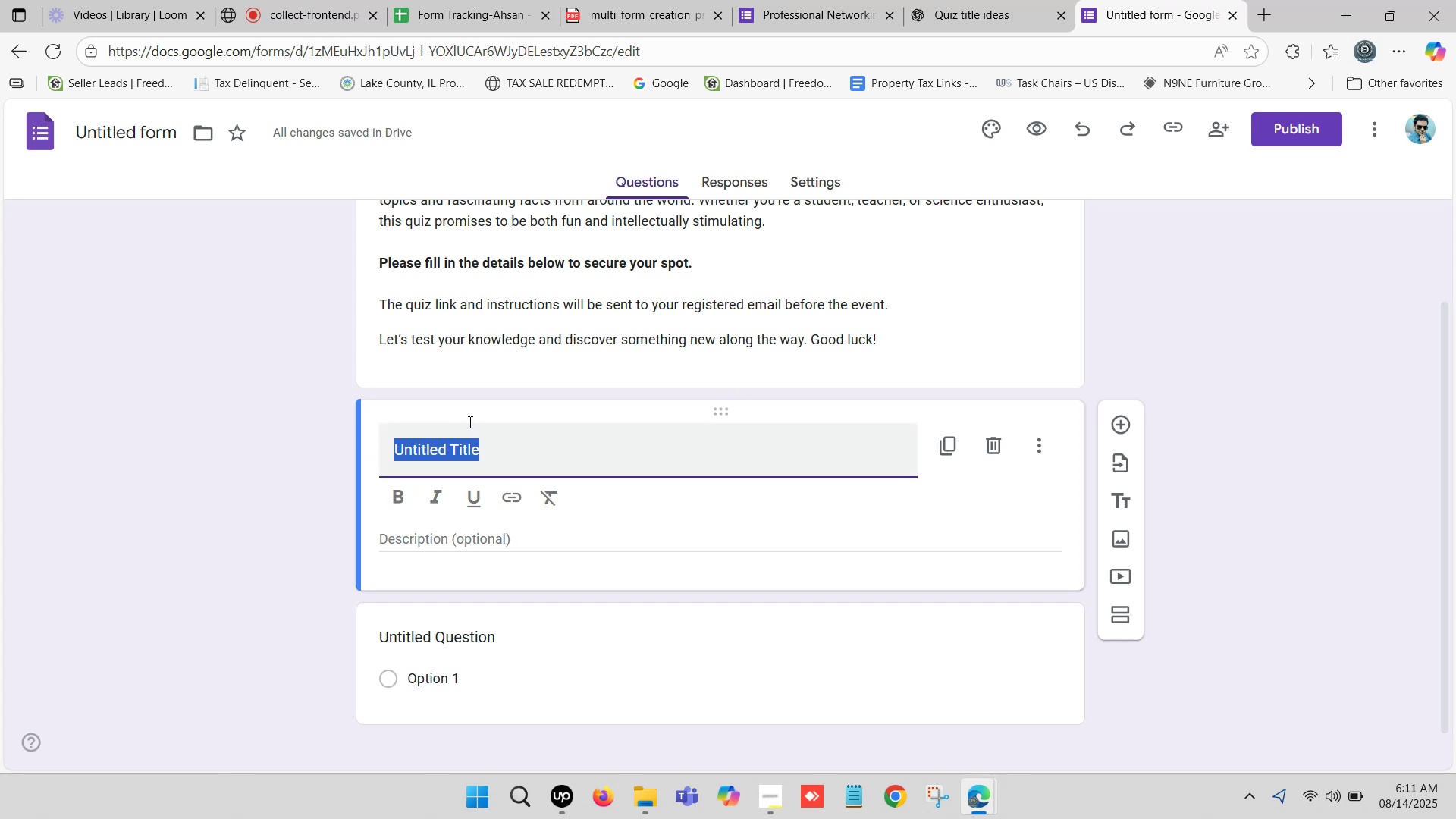 
left_click([846, 0])
 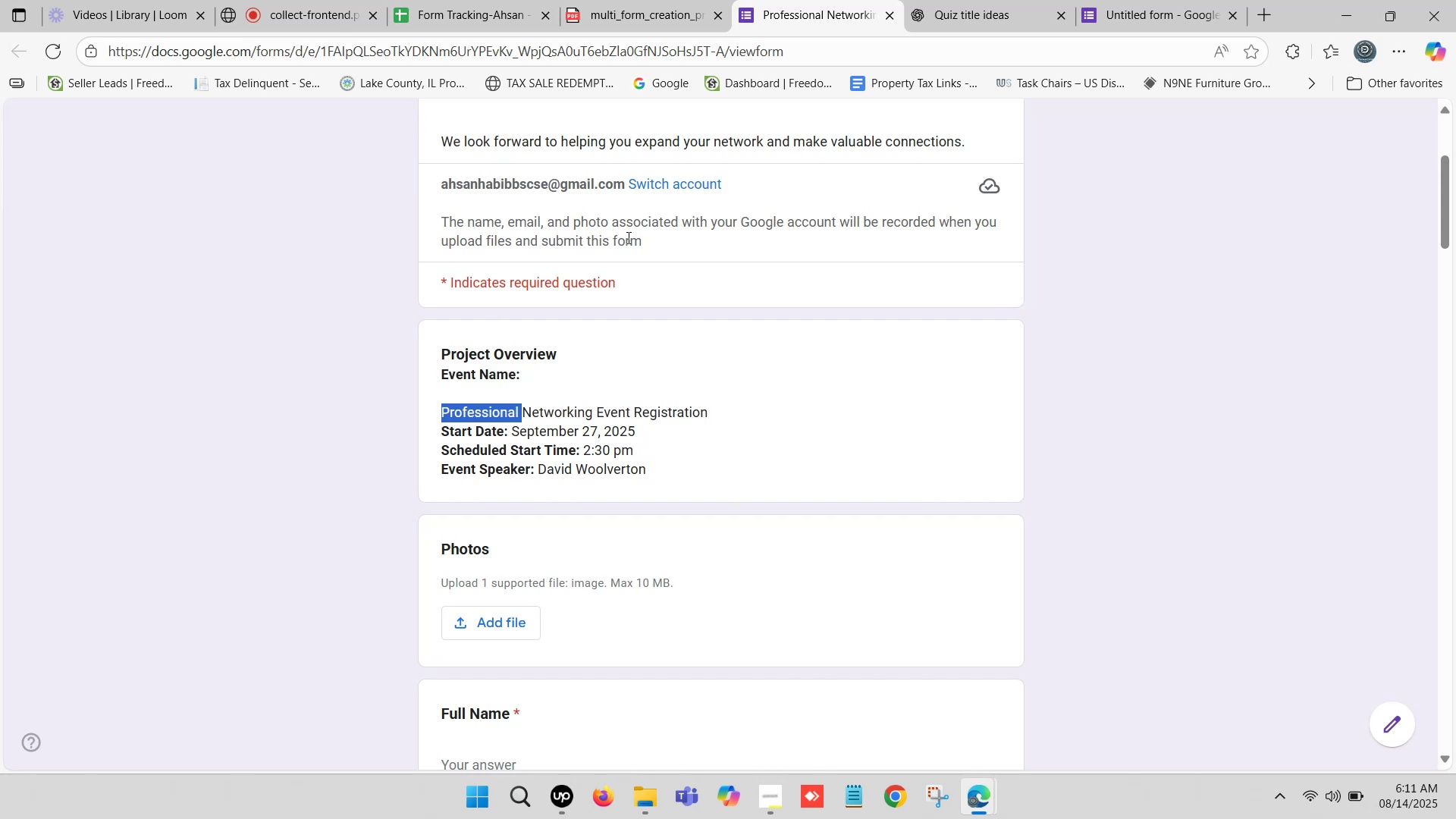 
left_click([994, 0])
 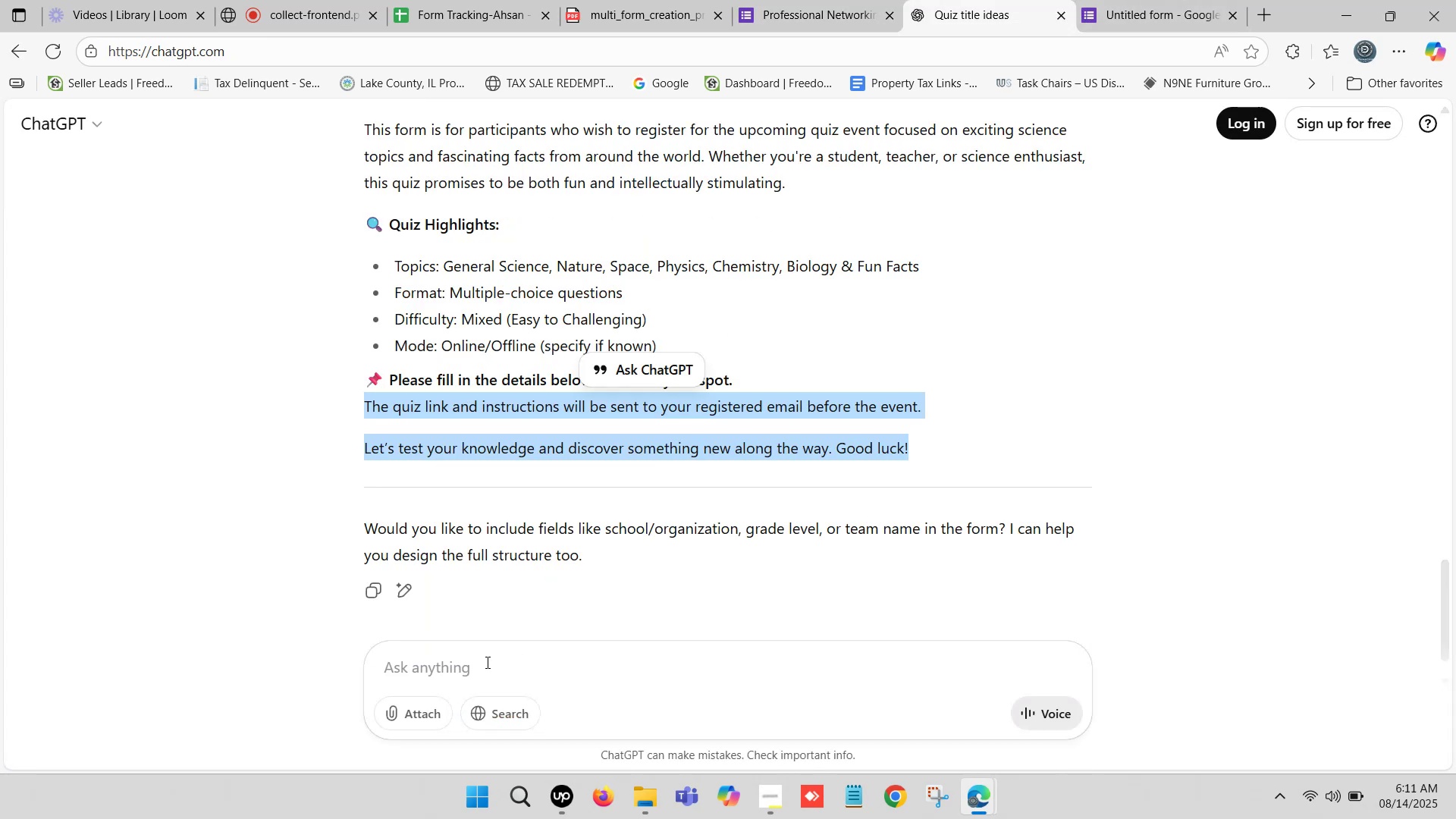 
type(About US)
 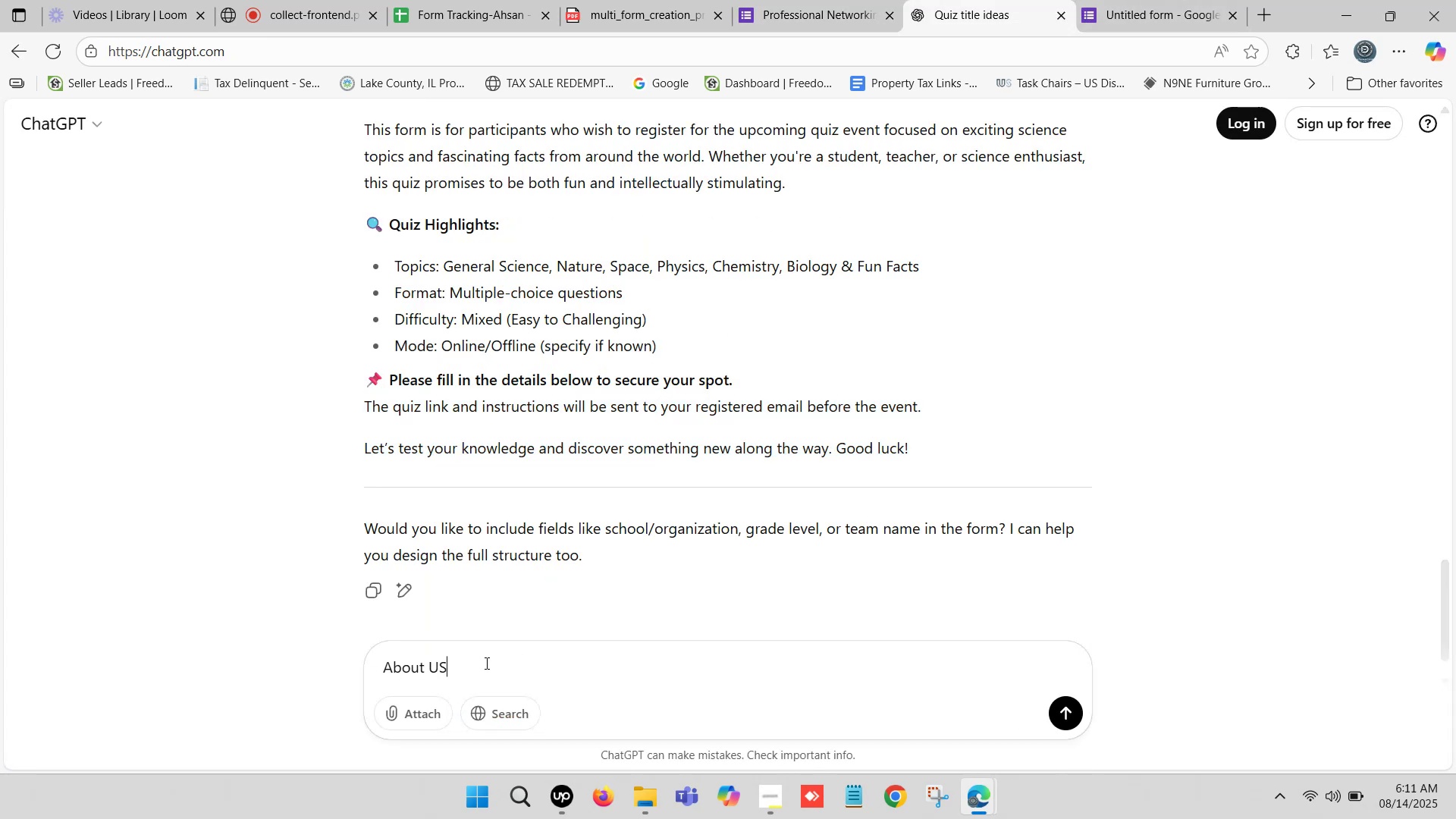 
key(Enter)
 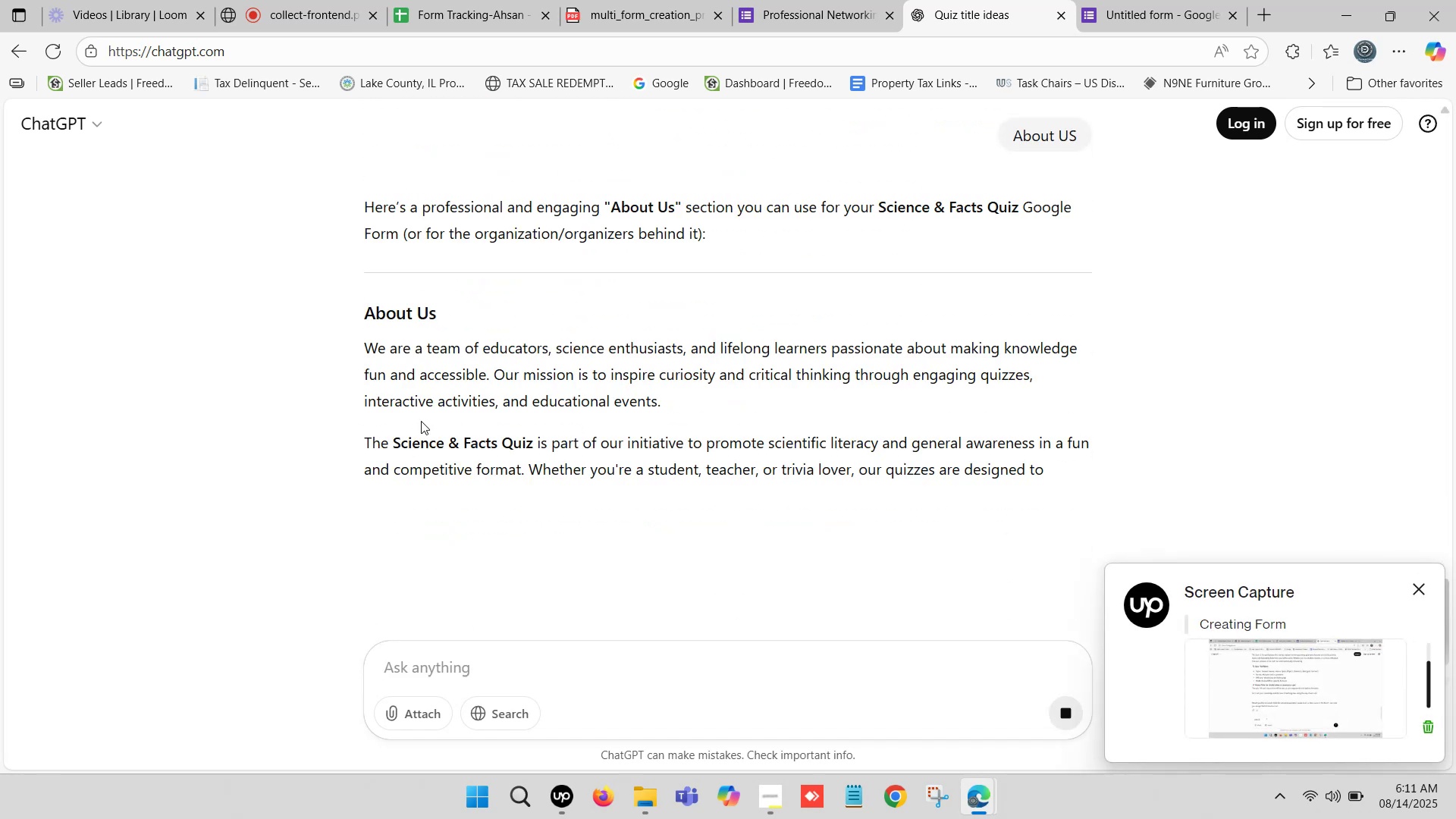 
wait(6.25)
 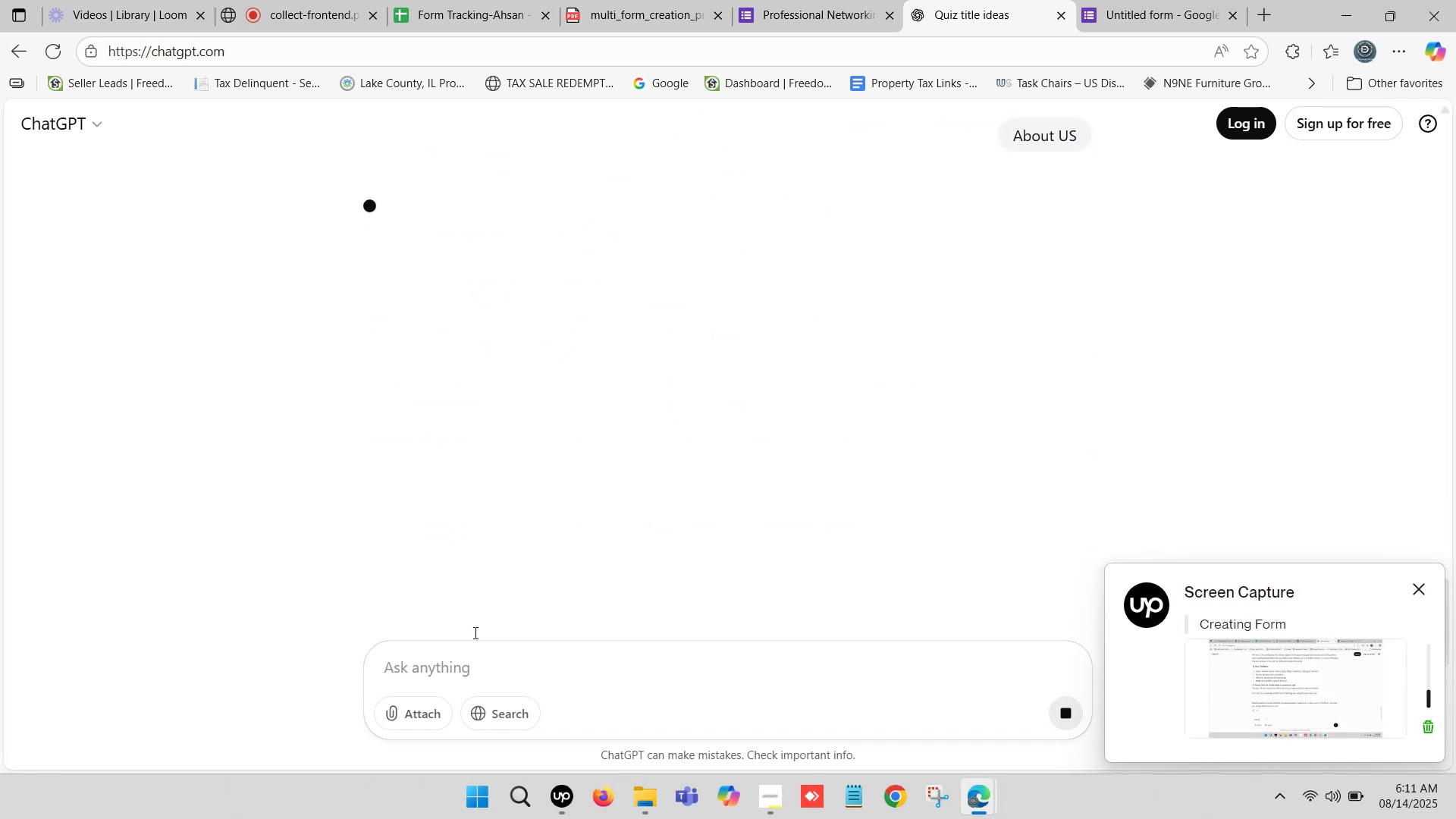 
left_click_drag(start_coordinate=[365, 305], to_coordinate=[435, 324])
 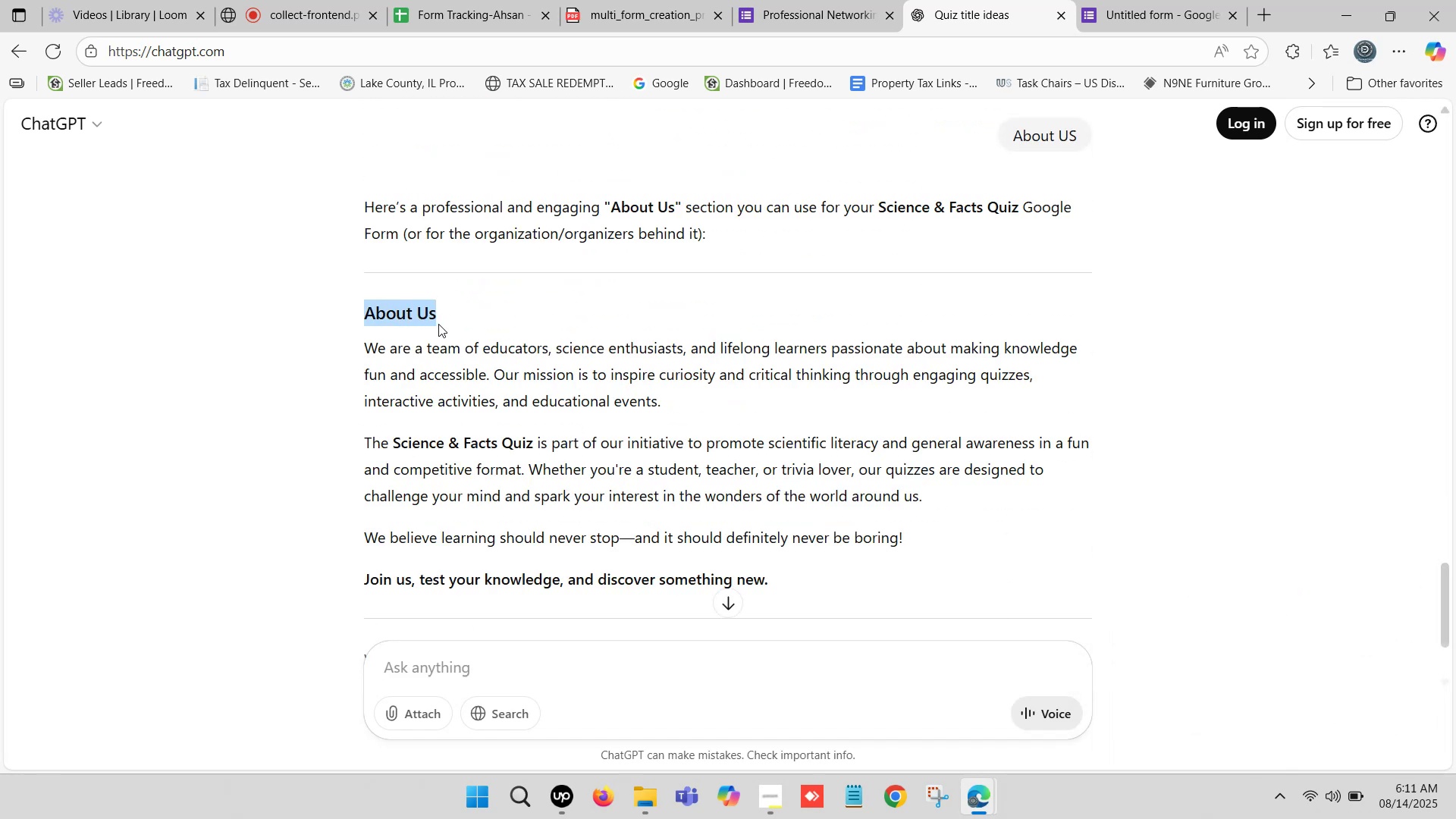 
key(Control+C)
 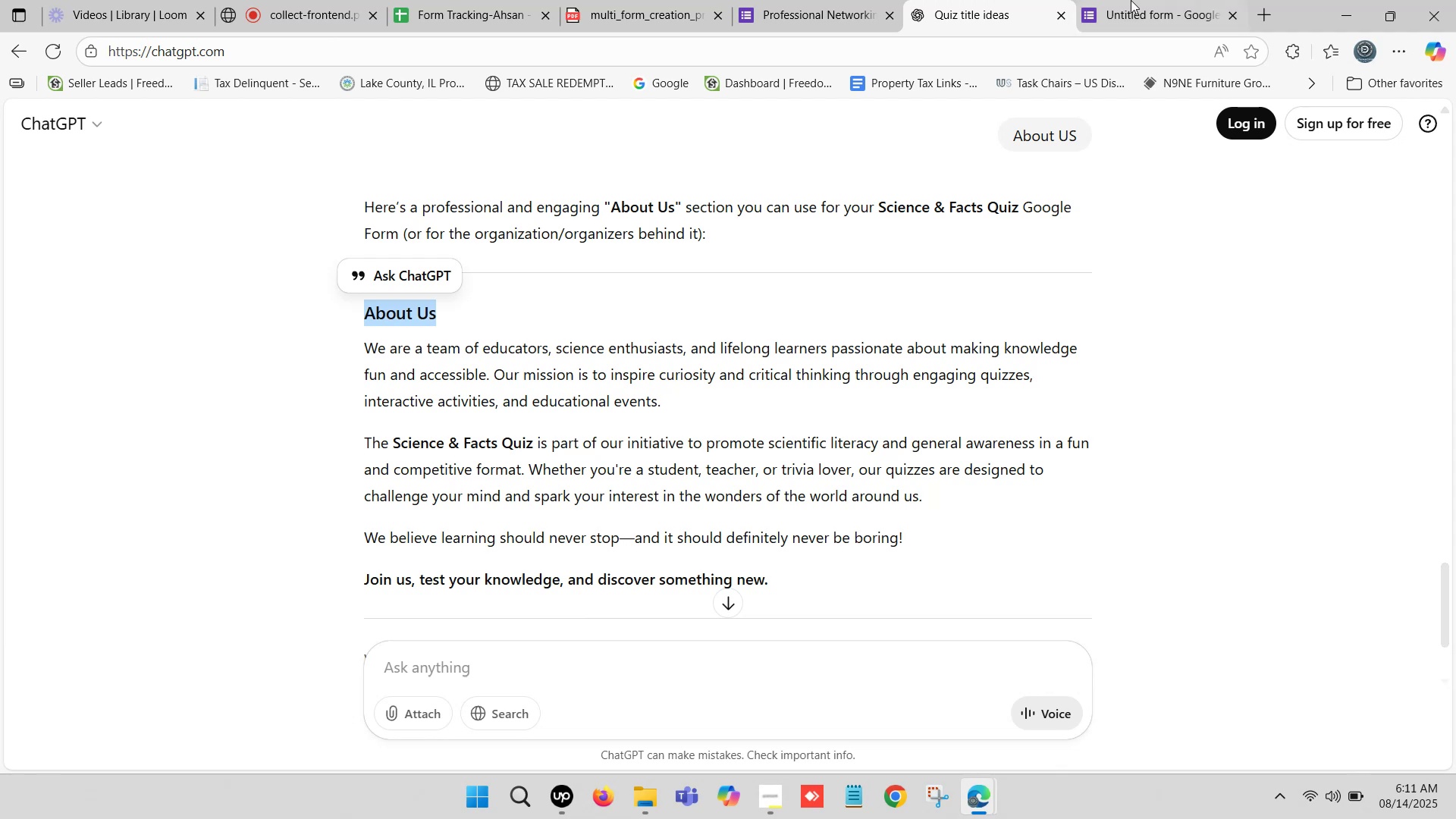 
left_click([1127, 0])
 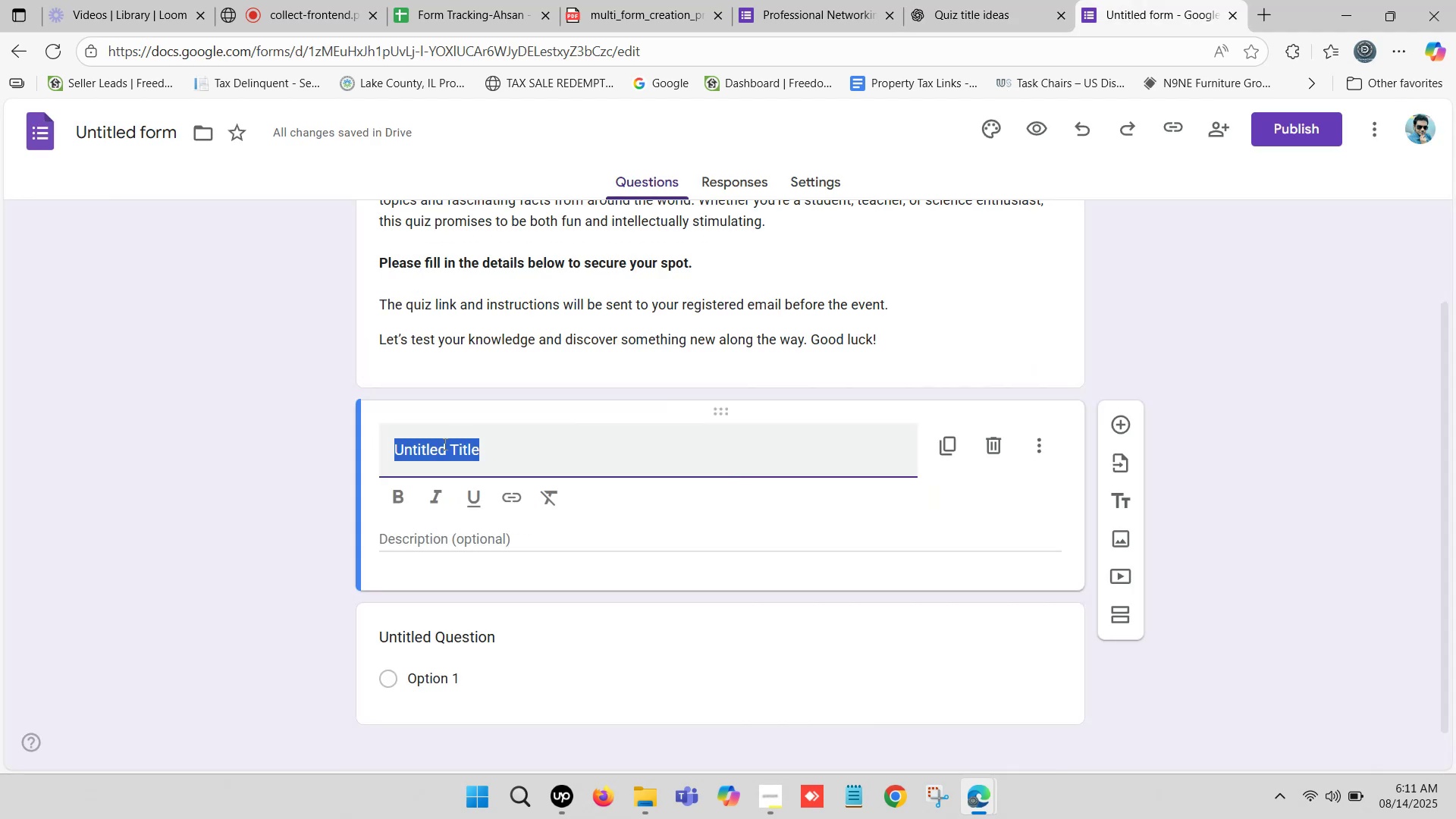 
key(Control+V)
 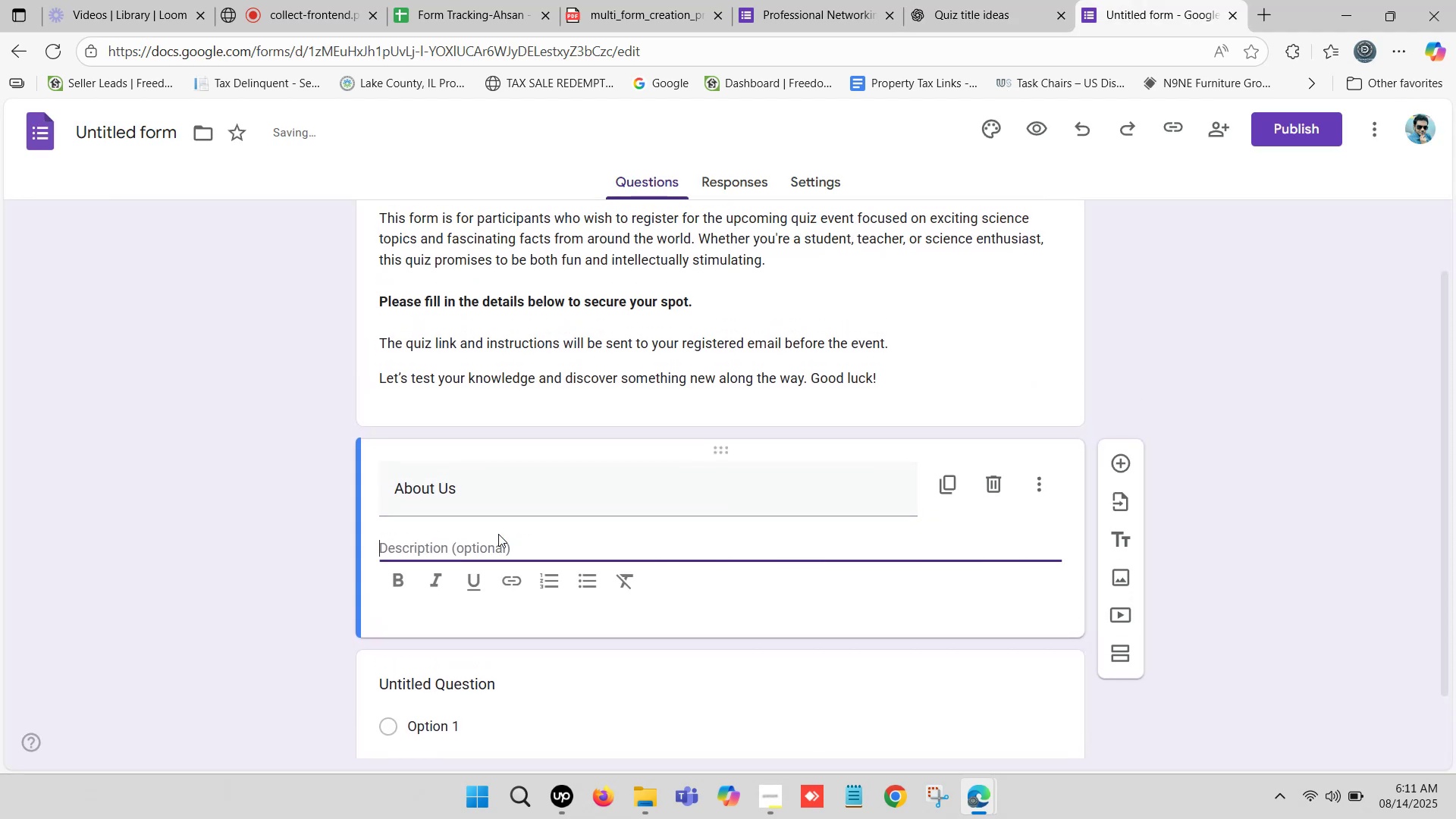 
left_click([441, 544])
 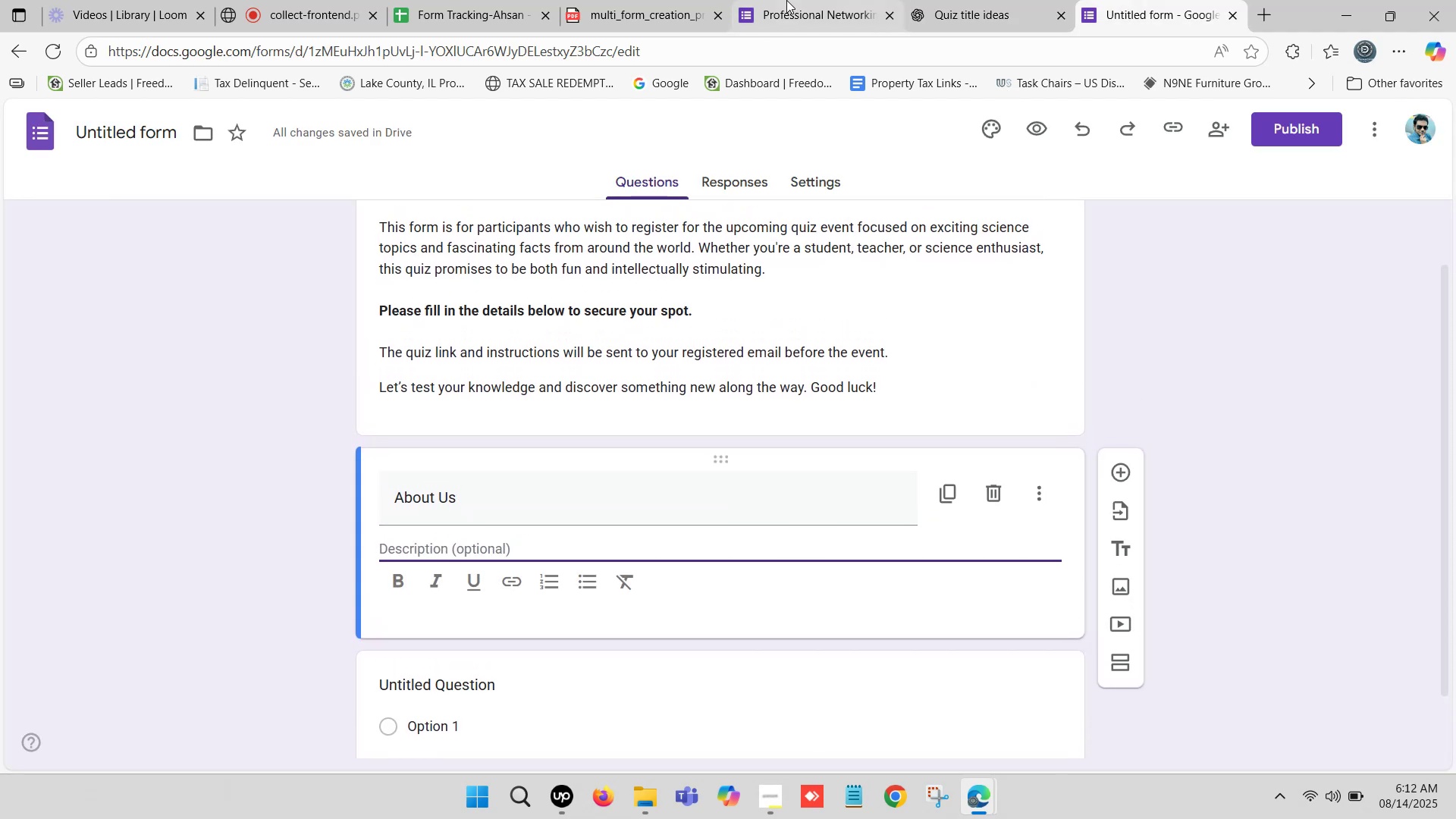 
left_click([673, 0])
 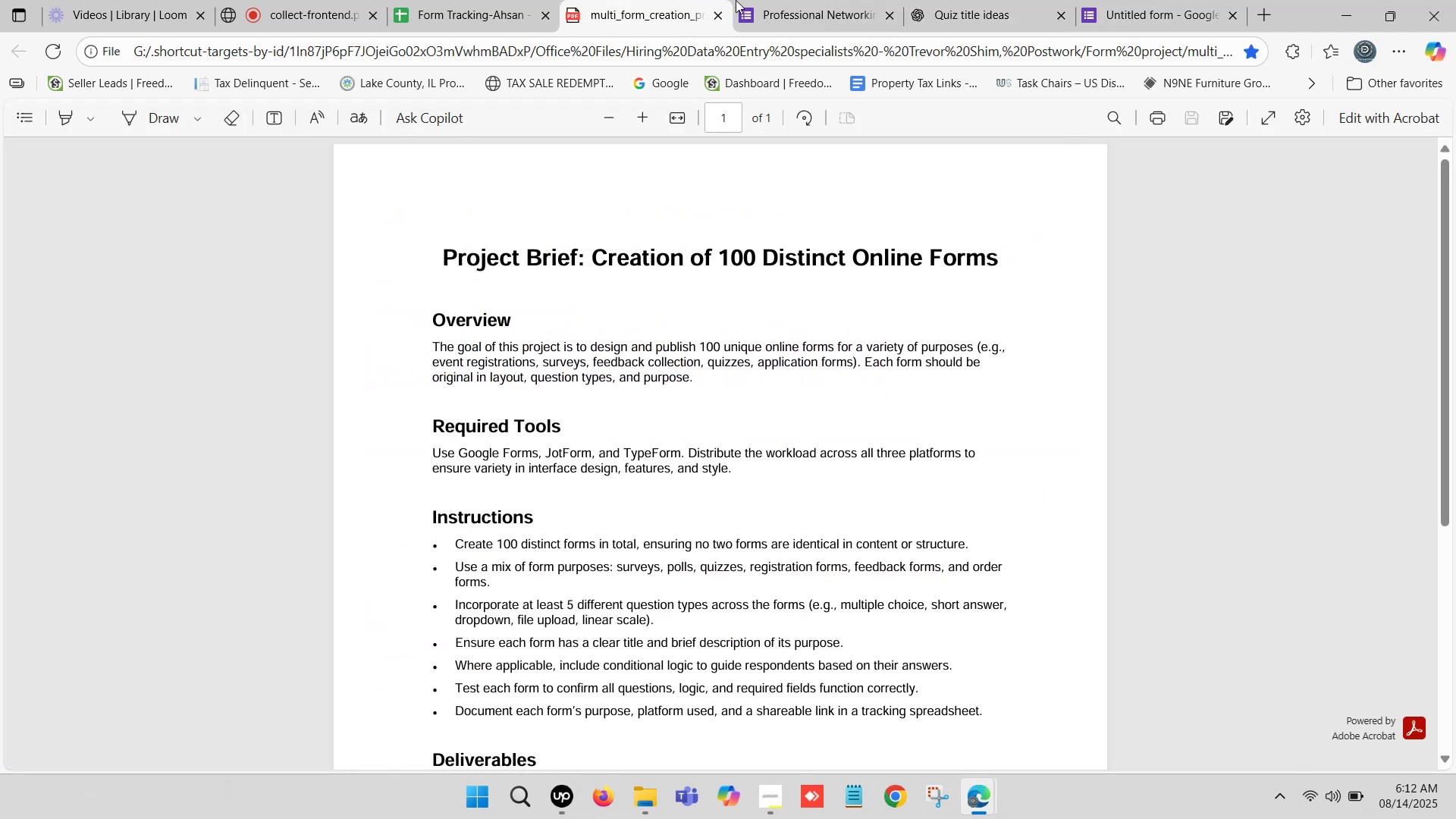 
left_click([792, 0])
 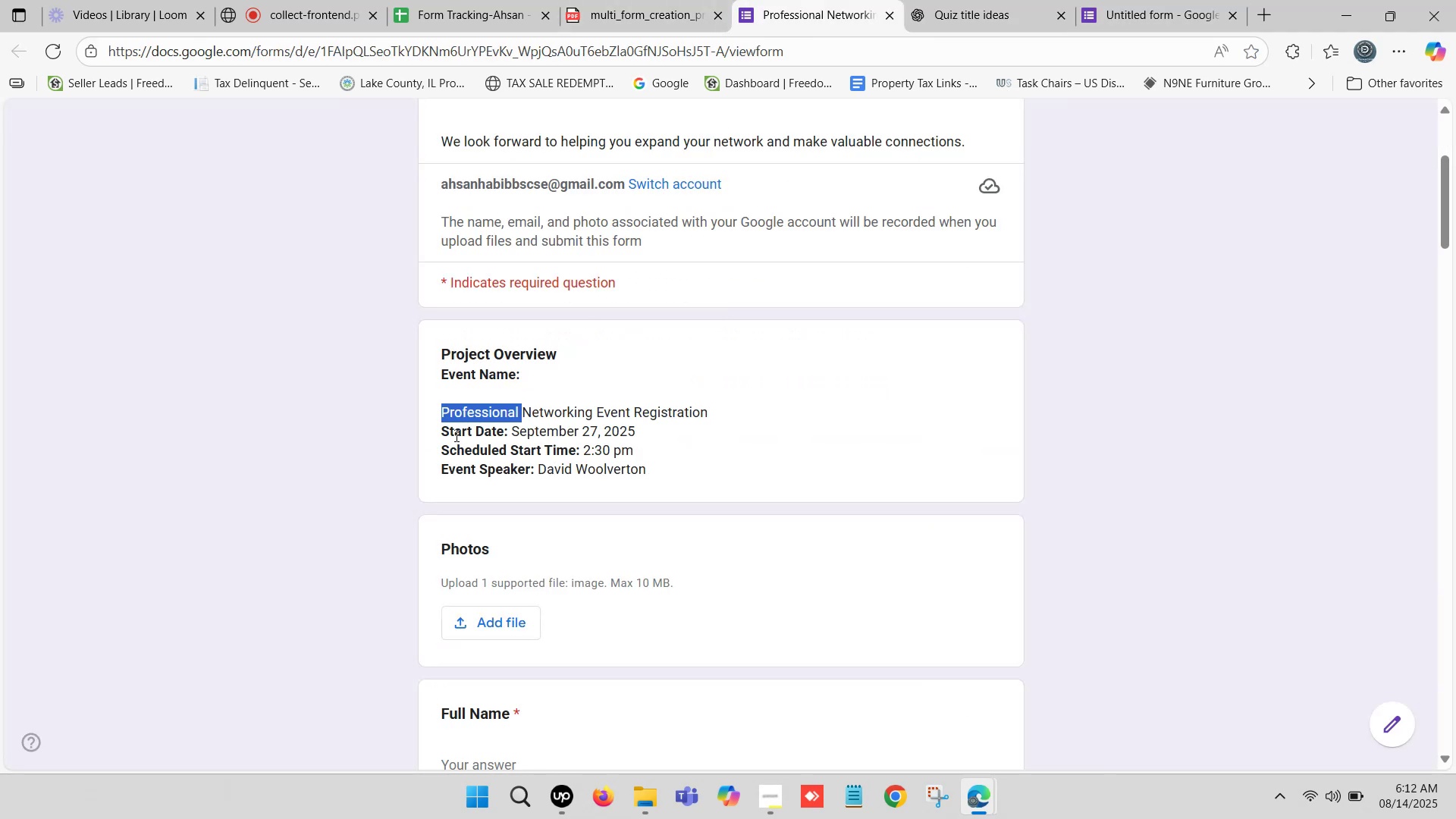 
left_click([453, 421])
 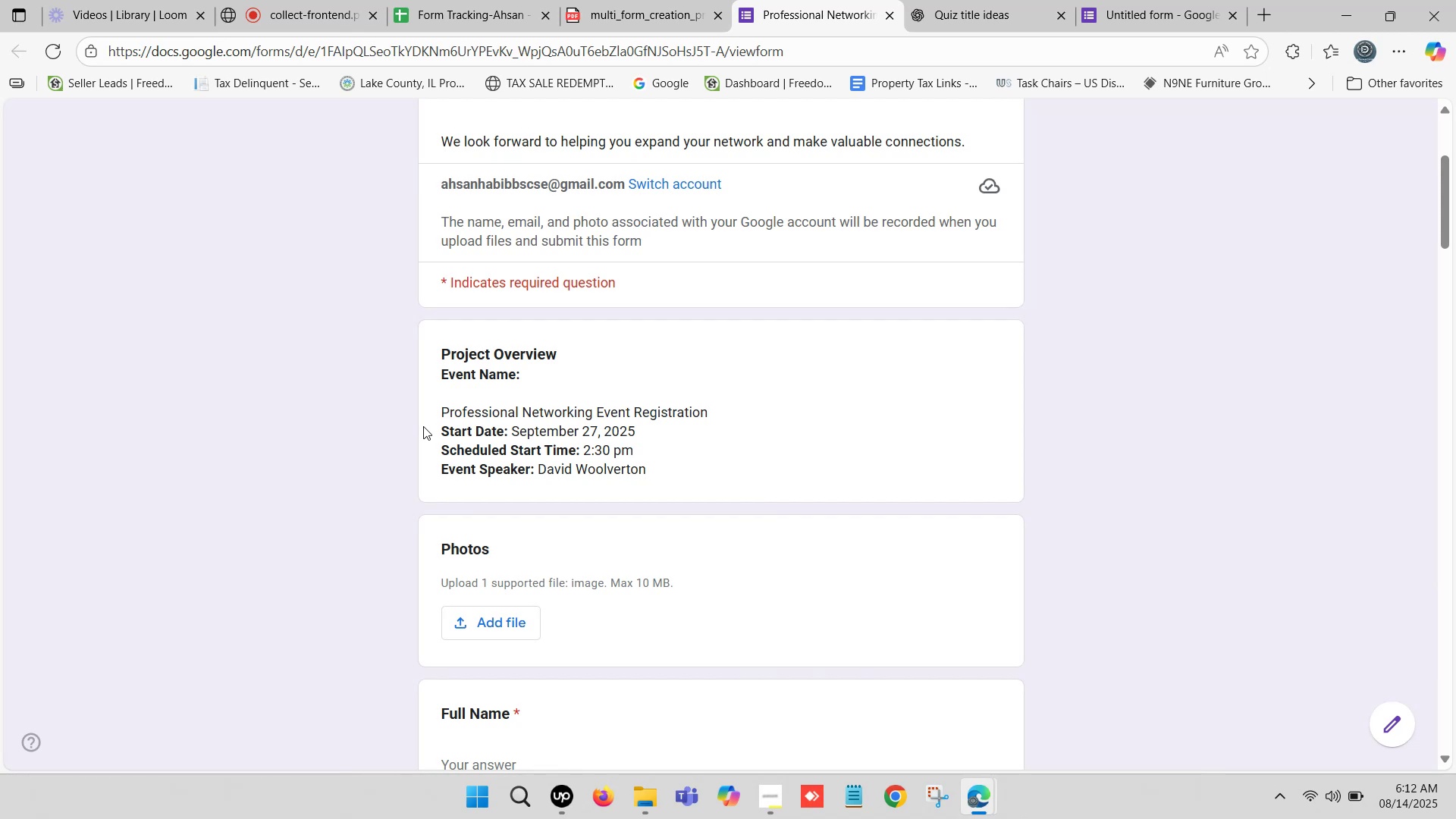 
wait(6.65)
 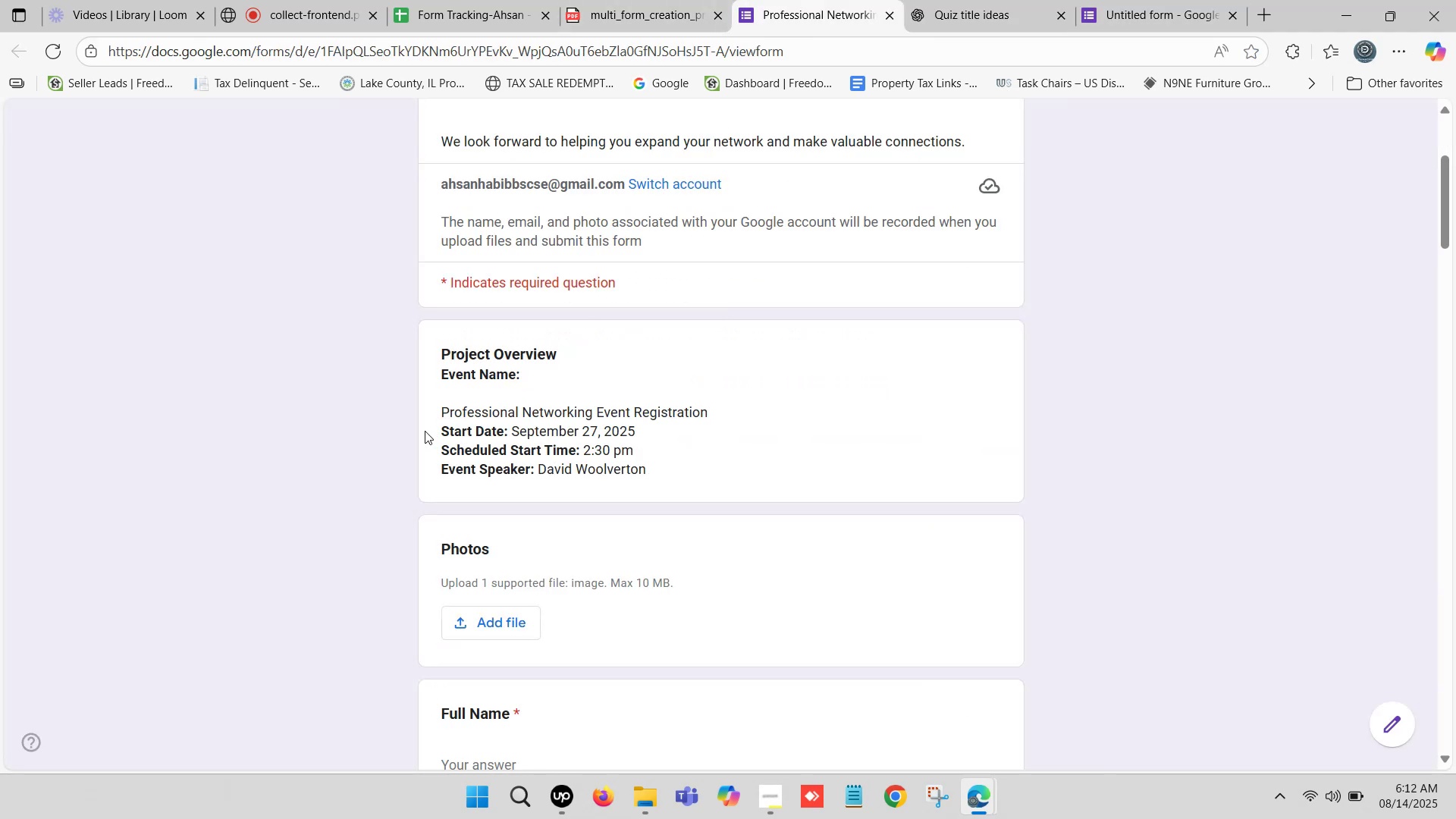 
scroll: coordinate [606, 318], scroll_direction: up, amount: 12.0
 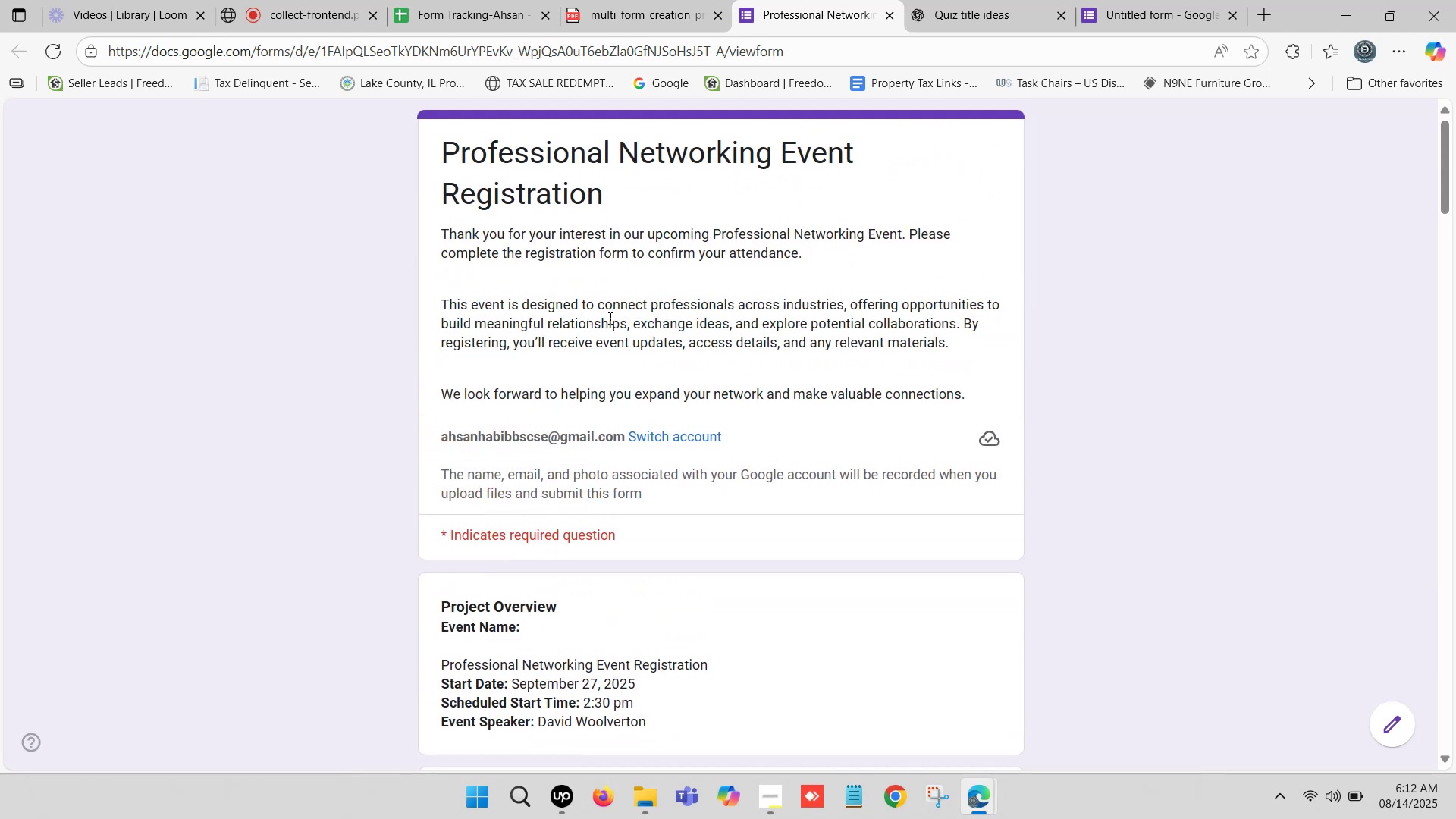 
scroll: coordinate [609, 318], scroll_direction: down, amount: 2.0
 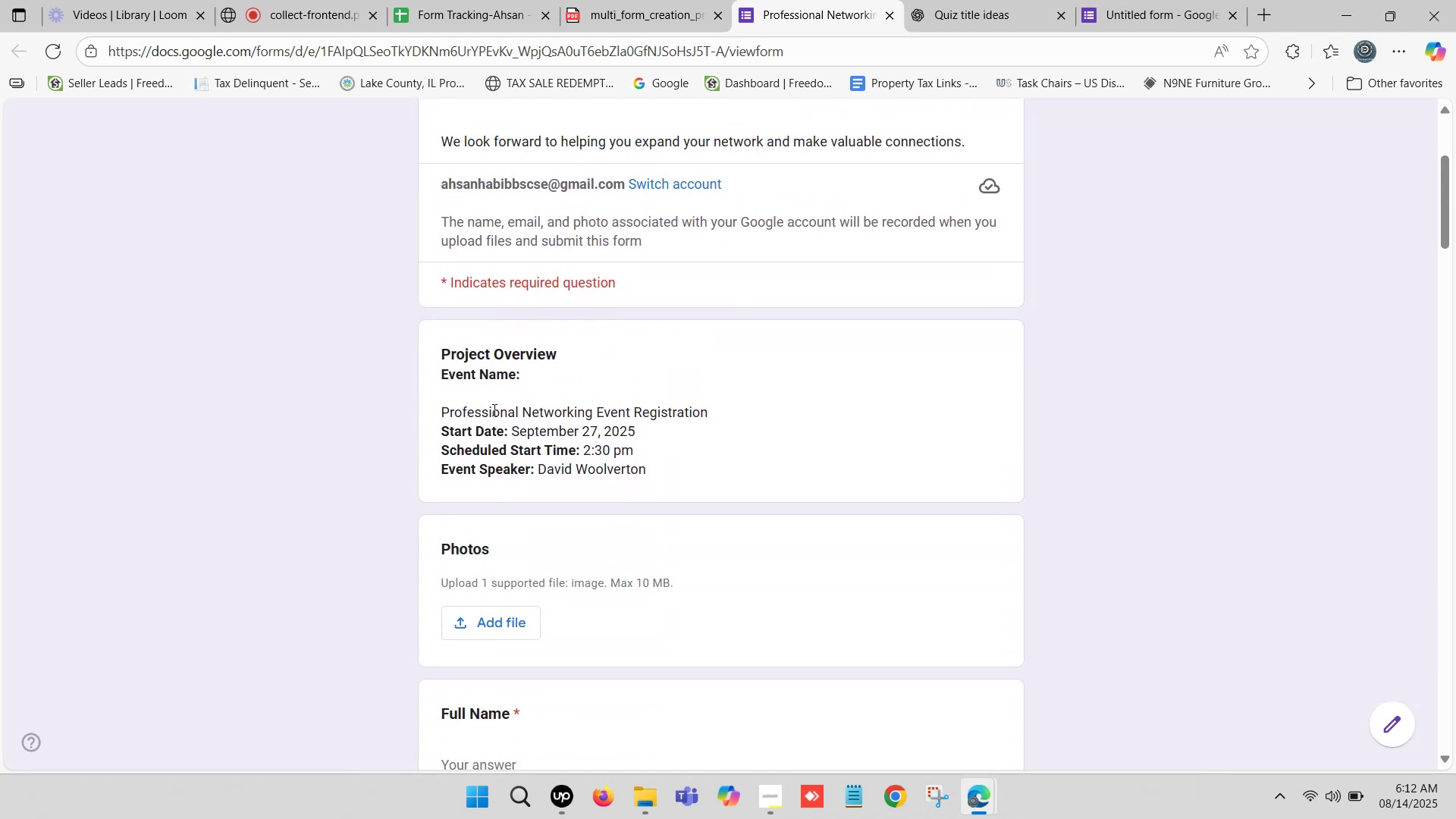 
left_click([488, 411])
 